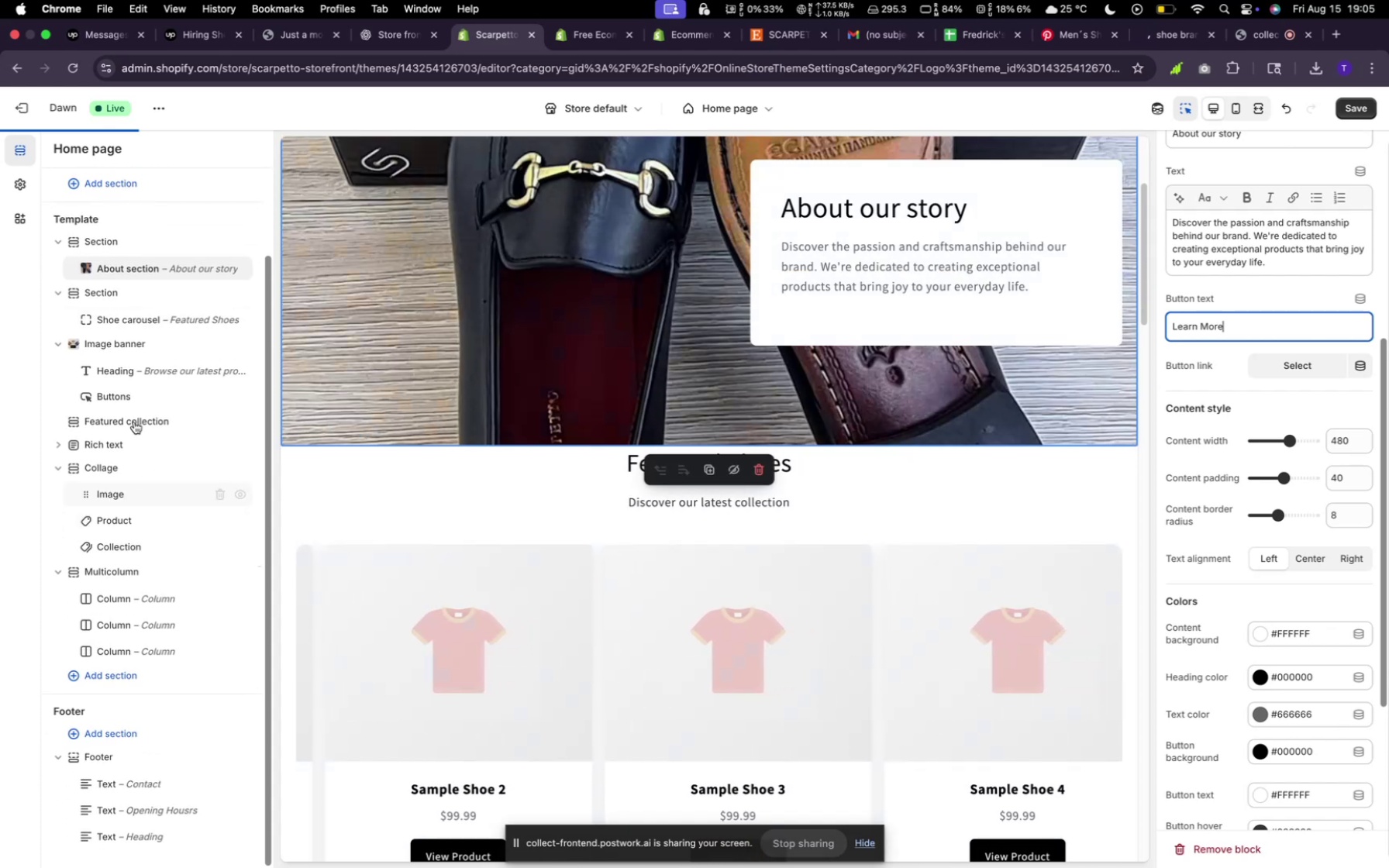 
scroll: coordinate [721, 602], scroll_direction: up, amount: 42.0
 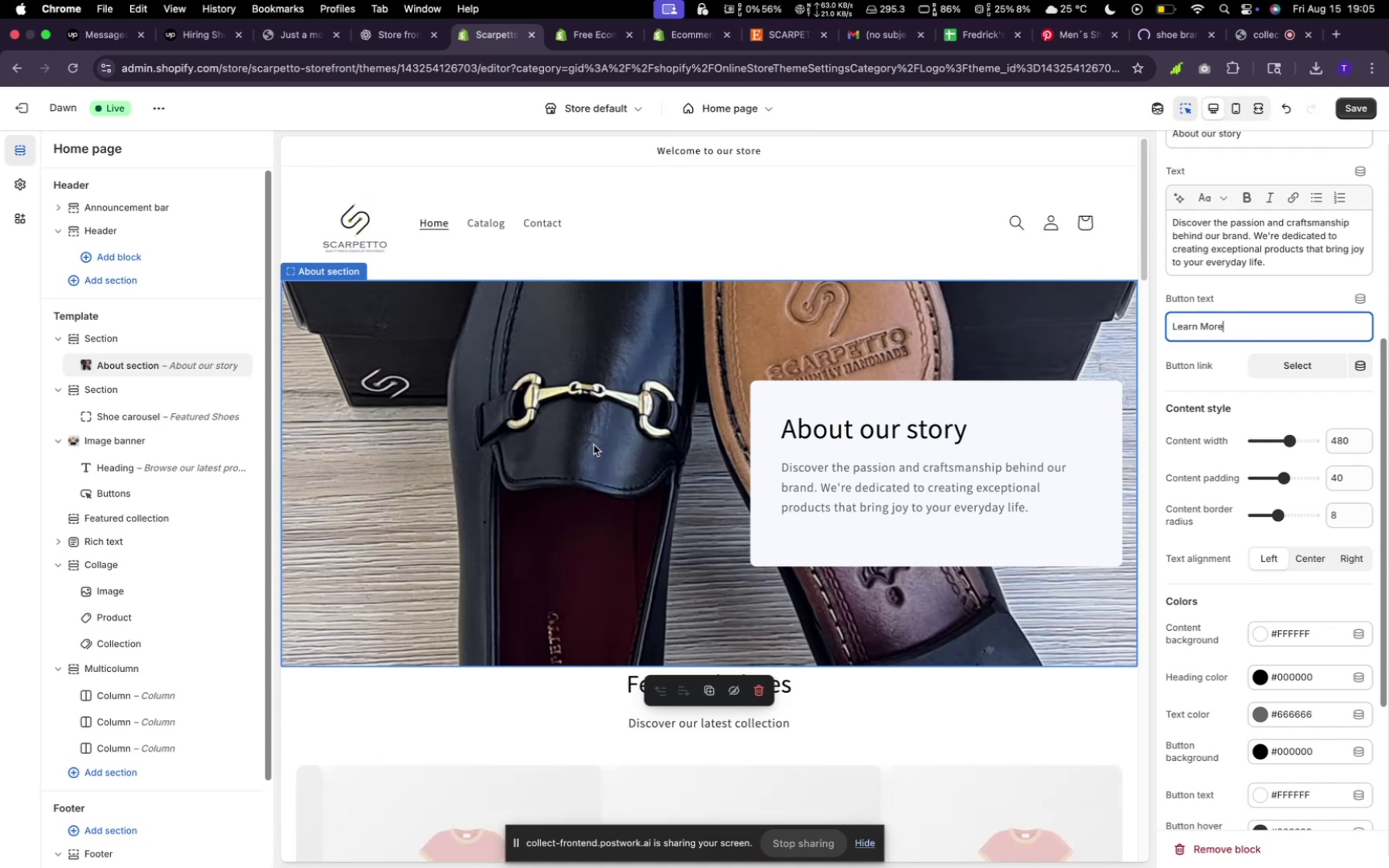 
wait(9.2)
 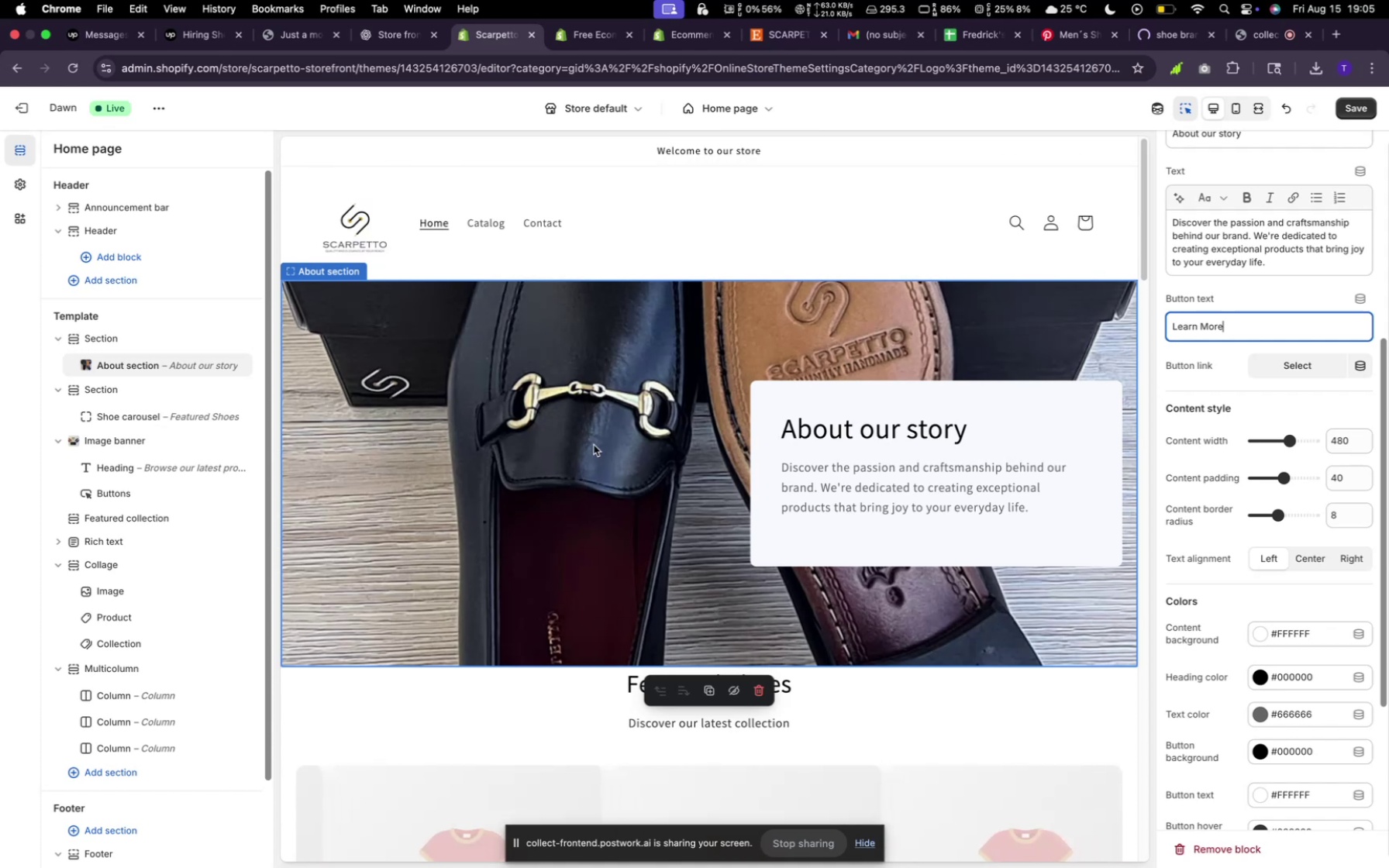 
scroll: coordinate [582, 480], scroll_direction: down, amount: 116.0
 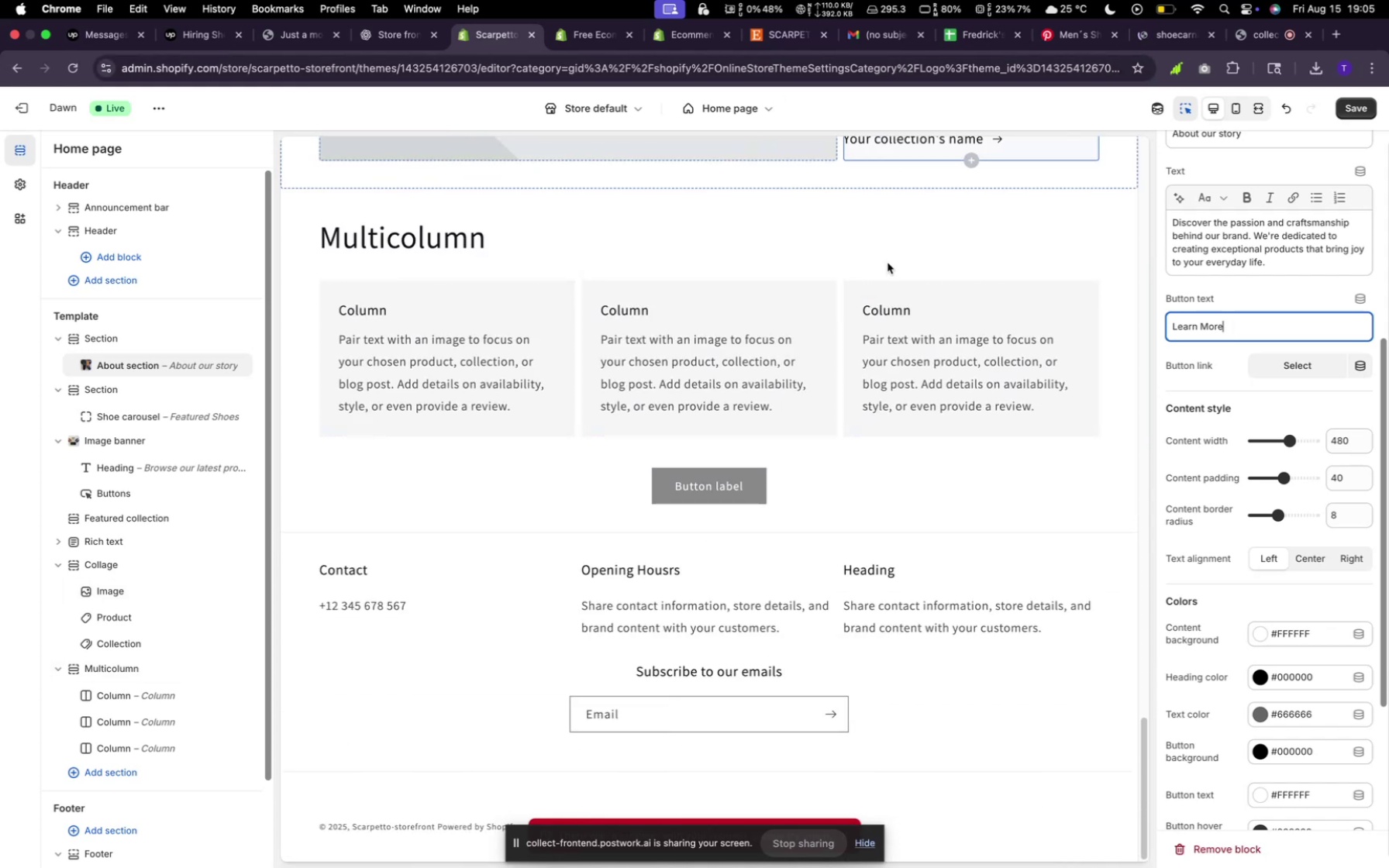 
scroll: coordinate [884, 274], scroll_direction: up, amount: 8.0
 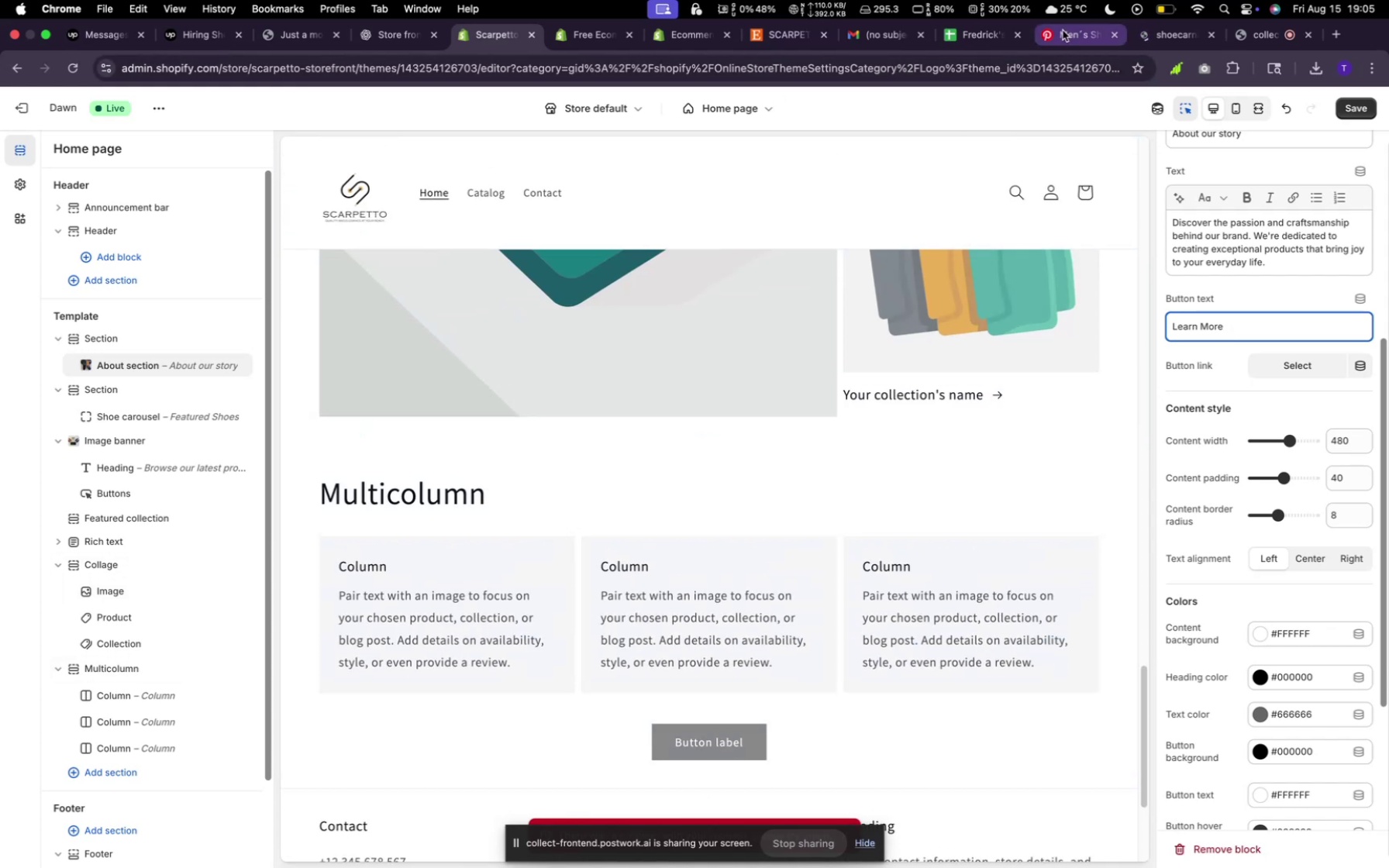 
left_click([1063, 30])
 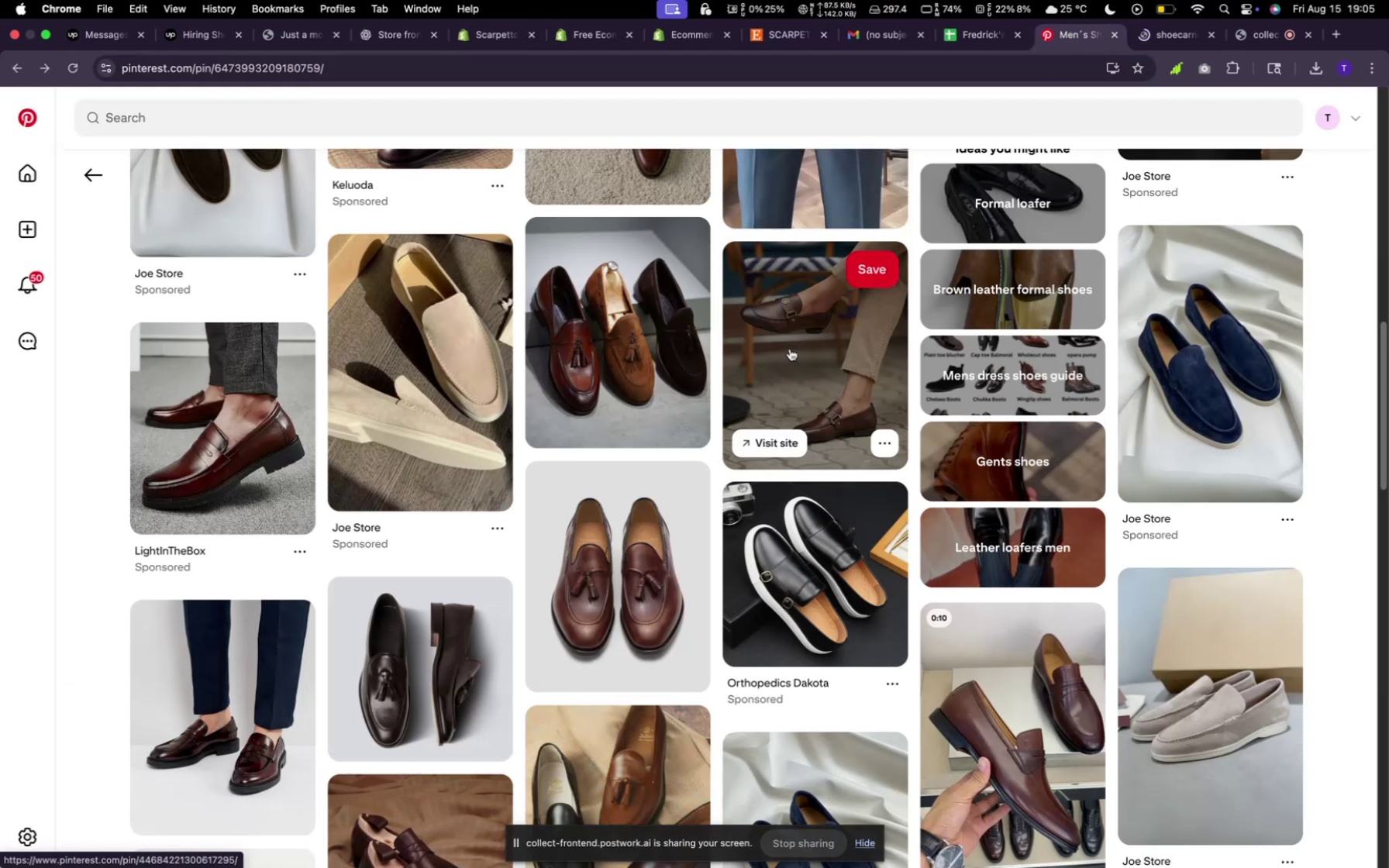 
wait(9.85)
 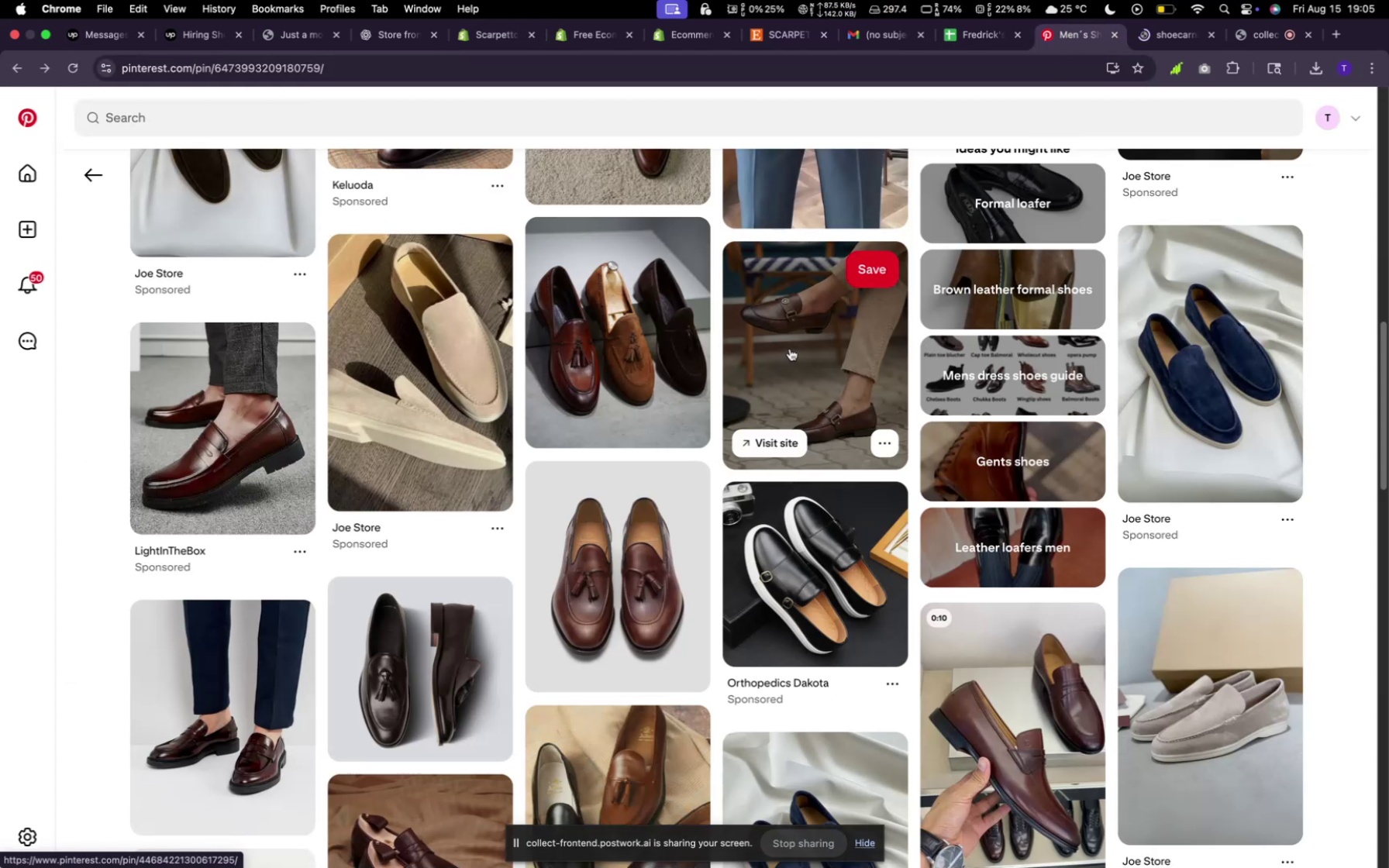 
scroll: coordinate [912, 394], scroll_direction: up, amount: 11.0
 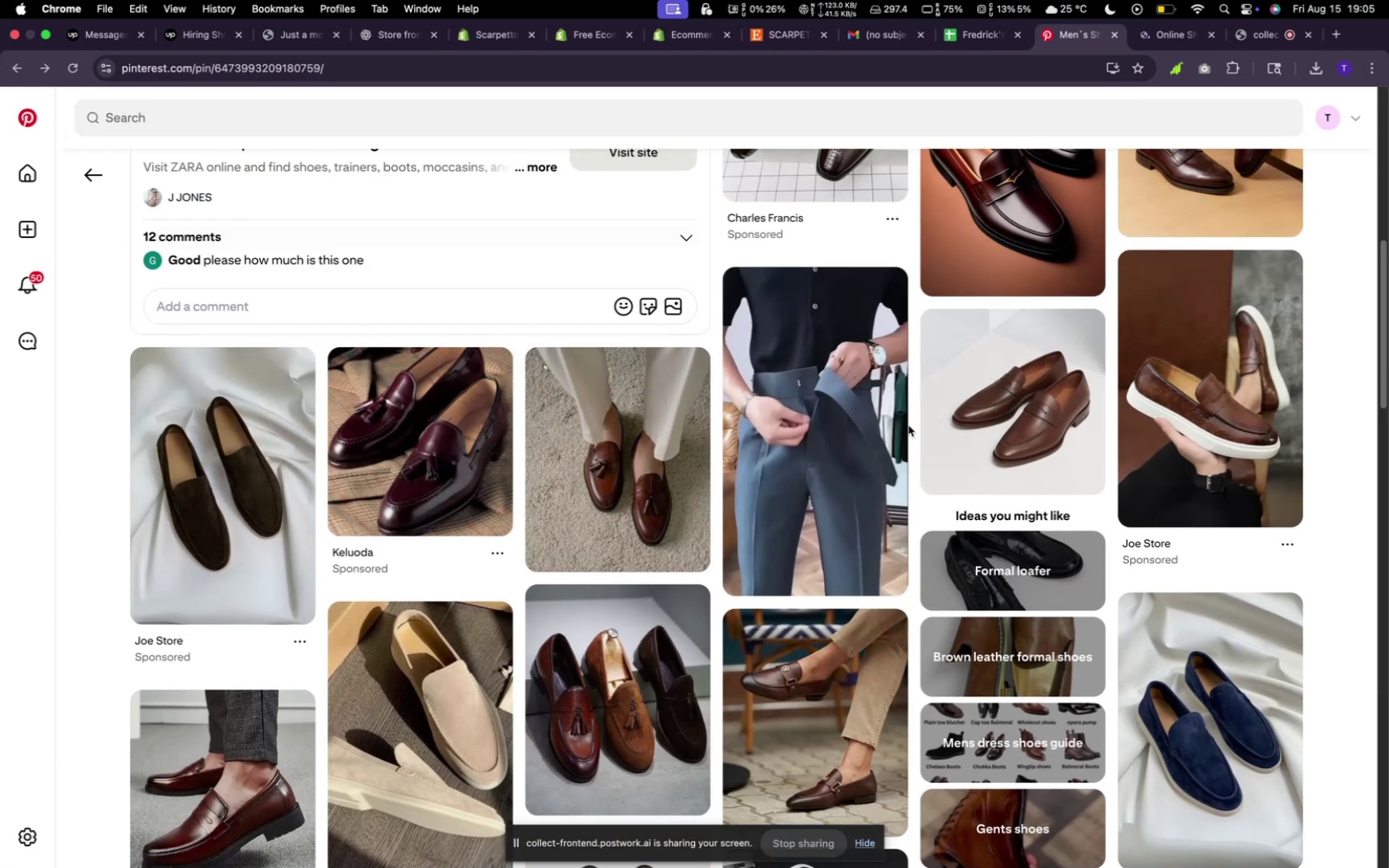 
scroll: coordinate [908, 426], scroll_direction: down, amount: 4.0
 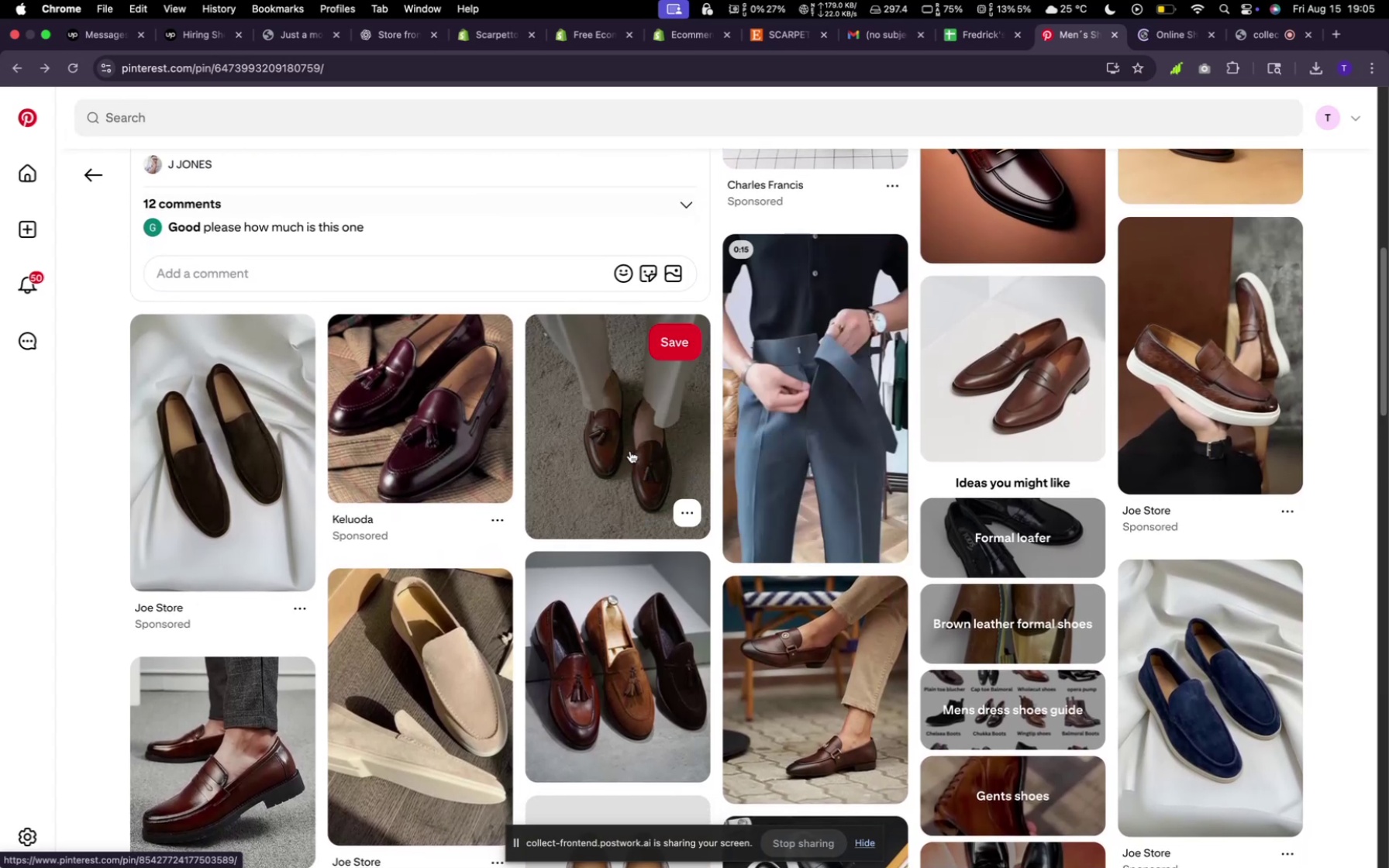 
left_click([630, 450])
 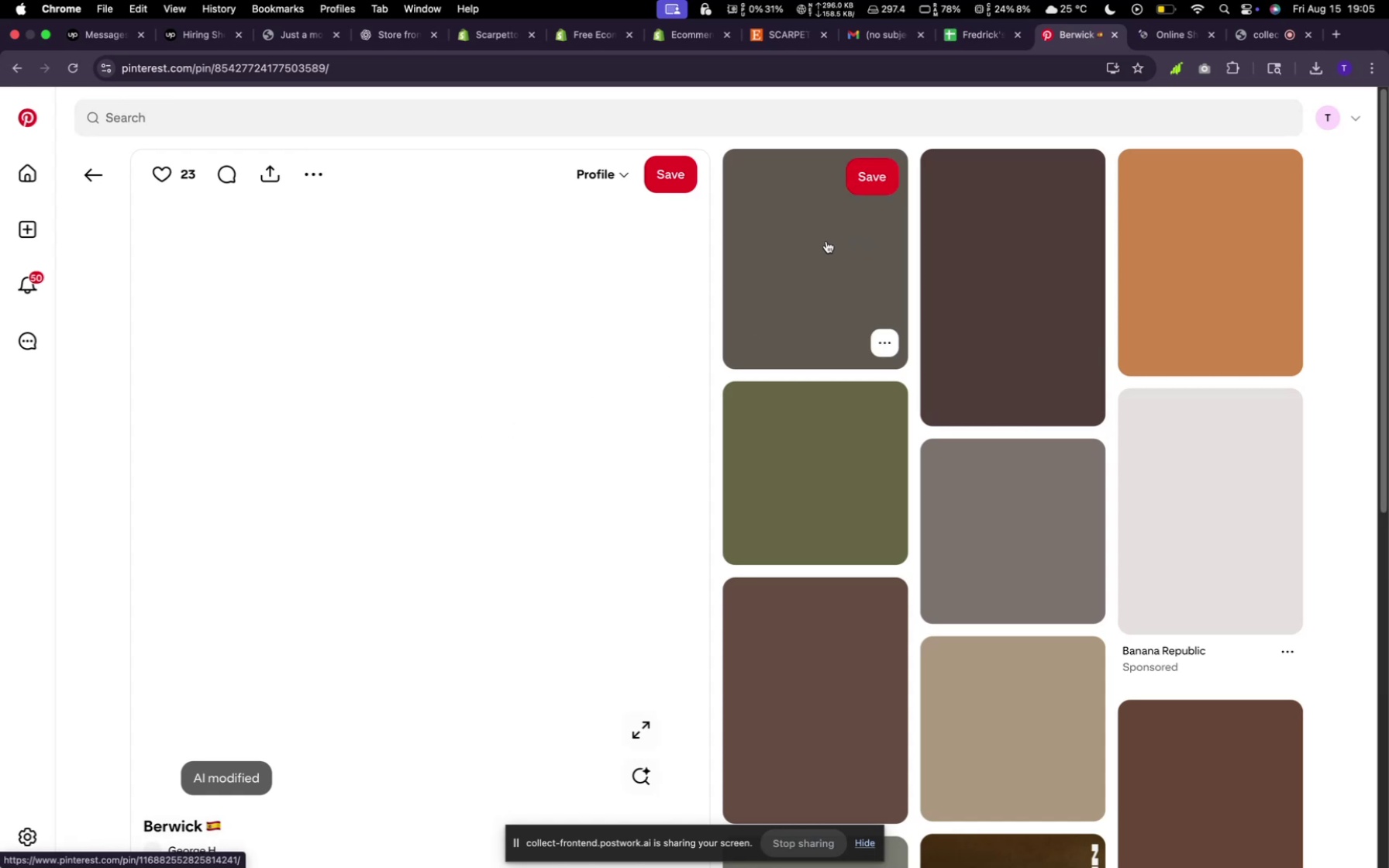 
wait(7.31)
 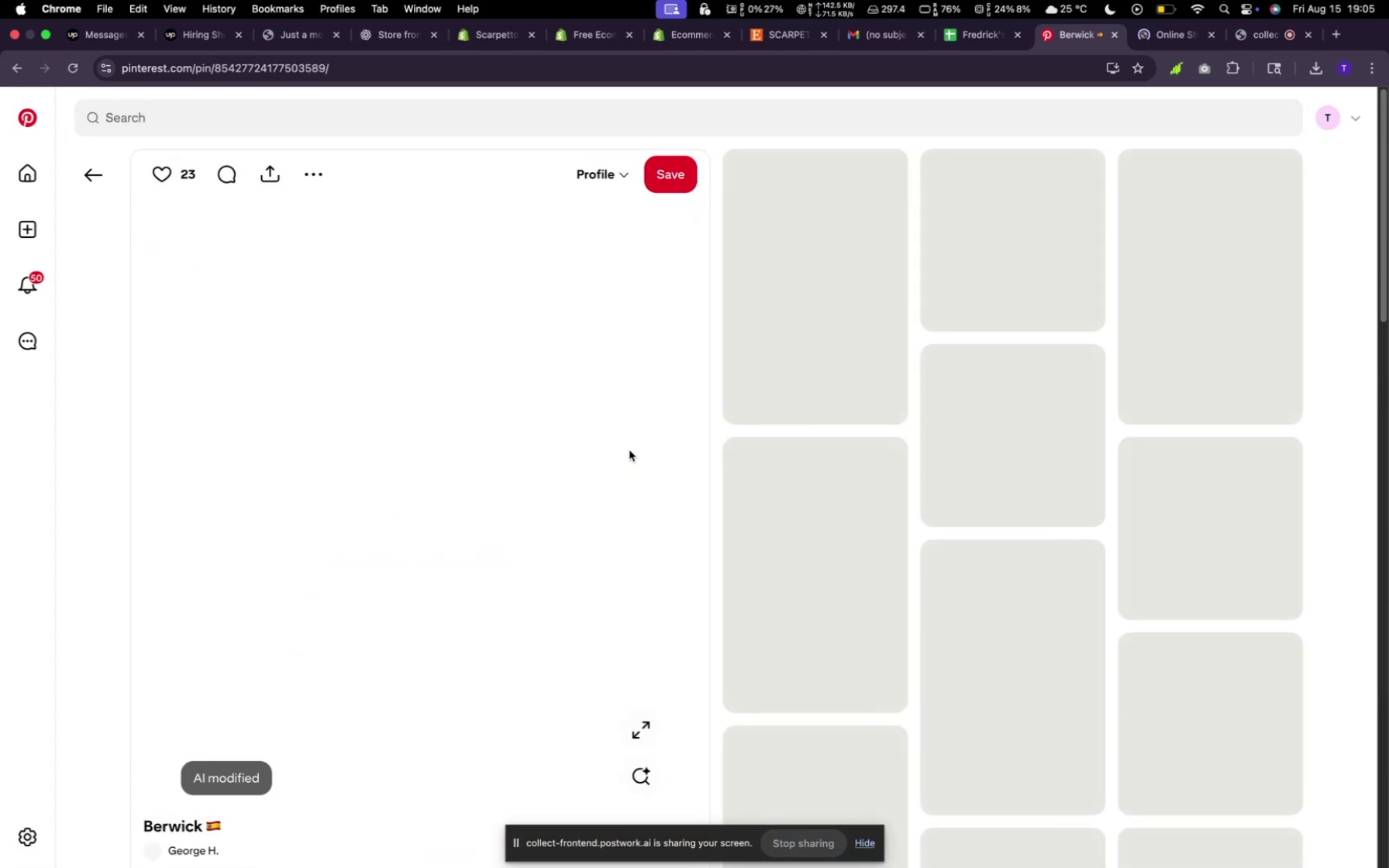 
left_click([1163, 35])
 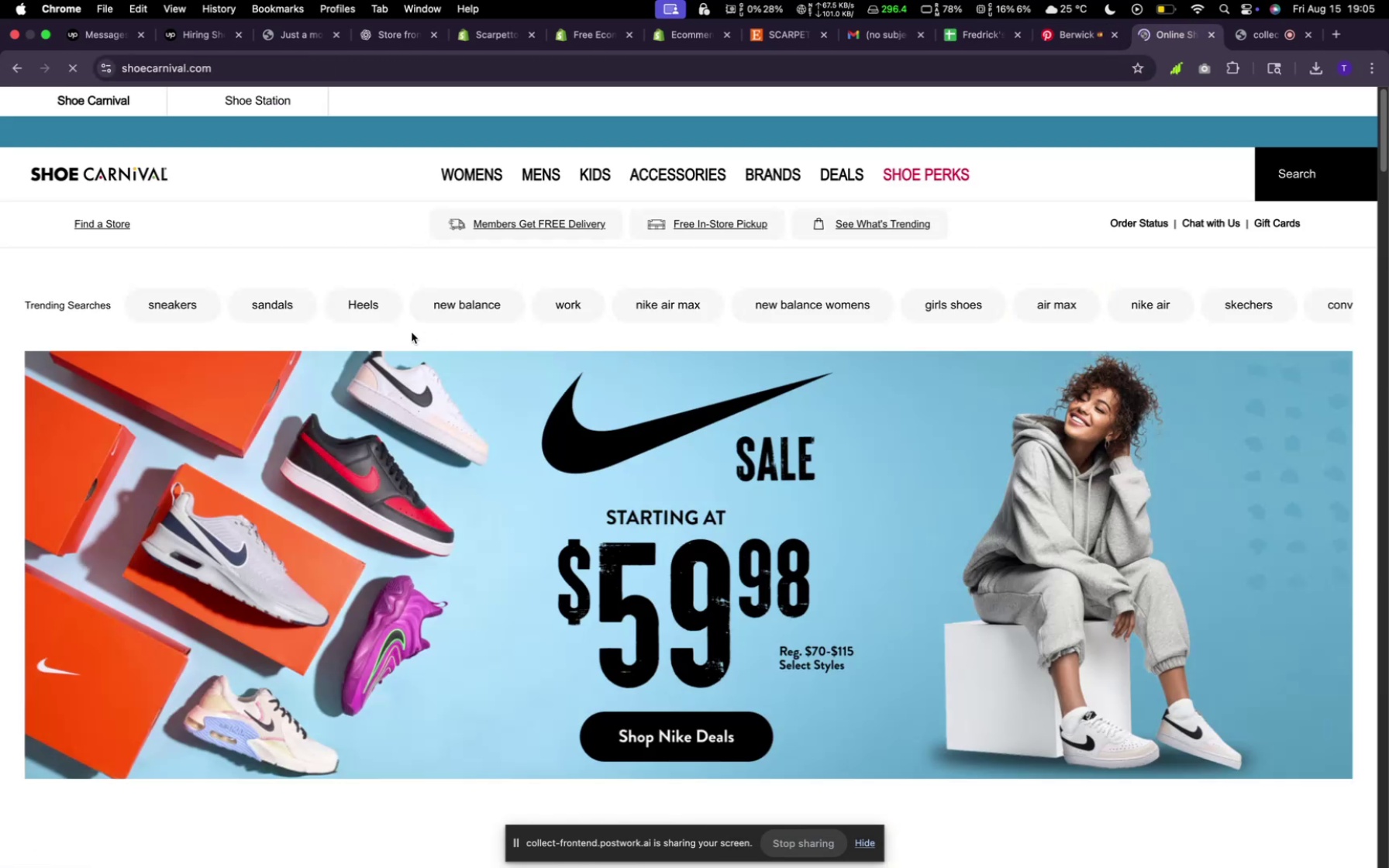 
scroll: coordinate [756, 415], scroll_direction: down, amount: 4.0
 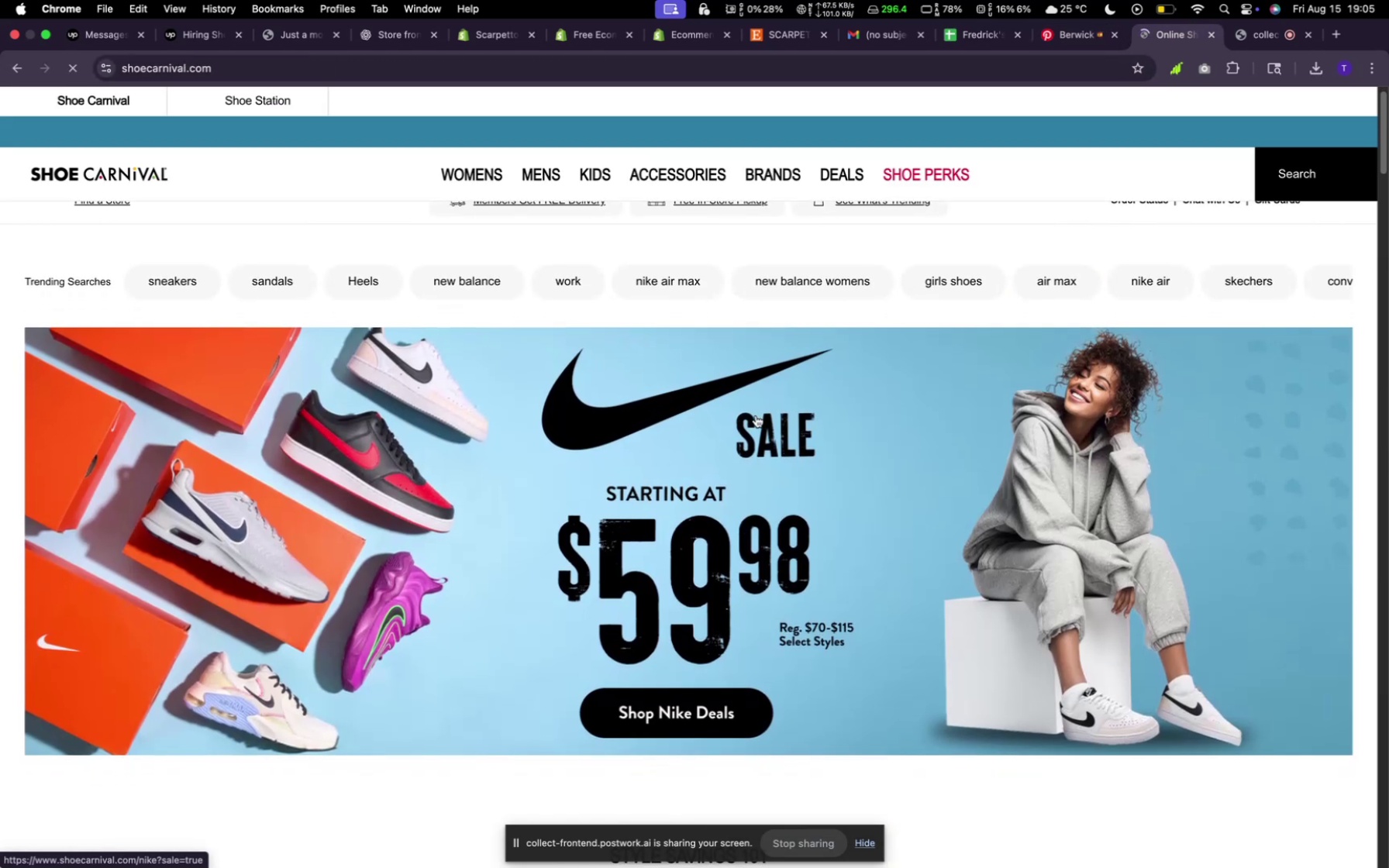 
scroll: coordinate [756, 415], scroll_direction: up, amount: 6.0
 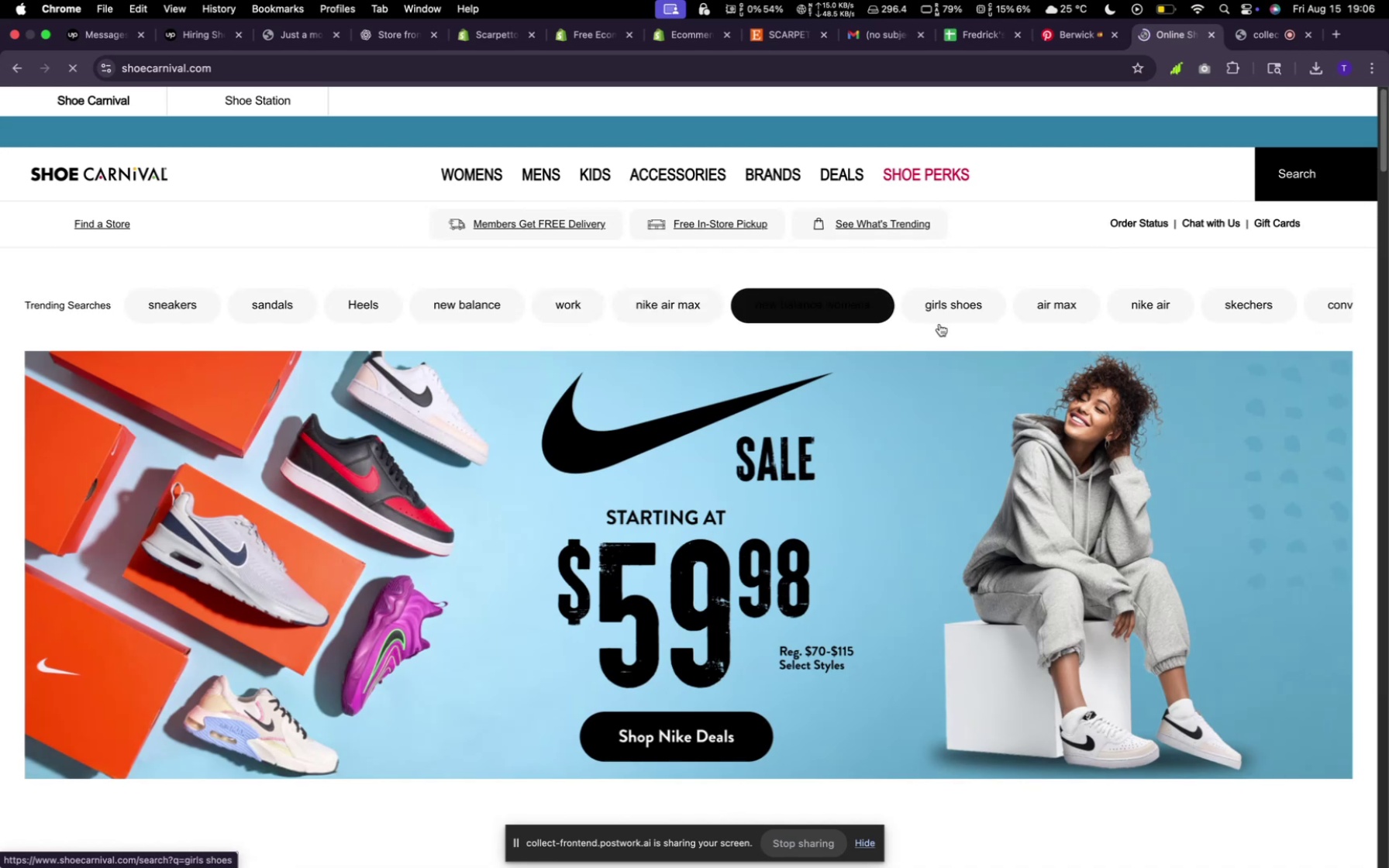 
scroll: coordinate [793, 415], scroll_direction: down, amount: 23.0
 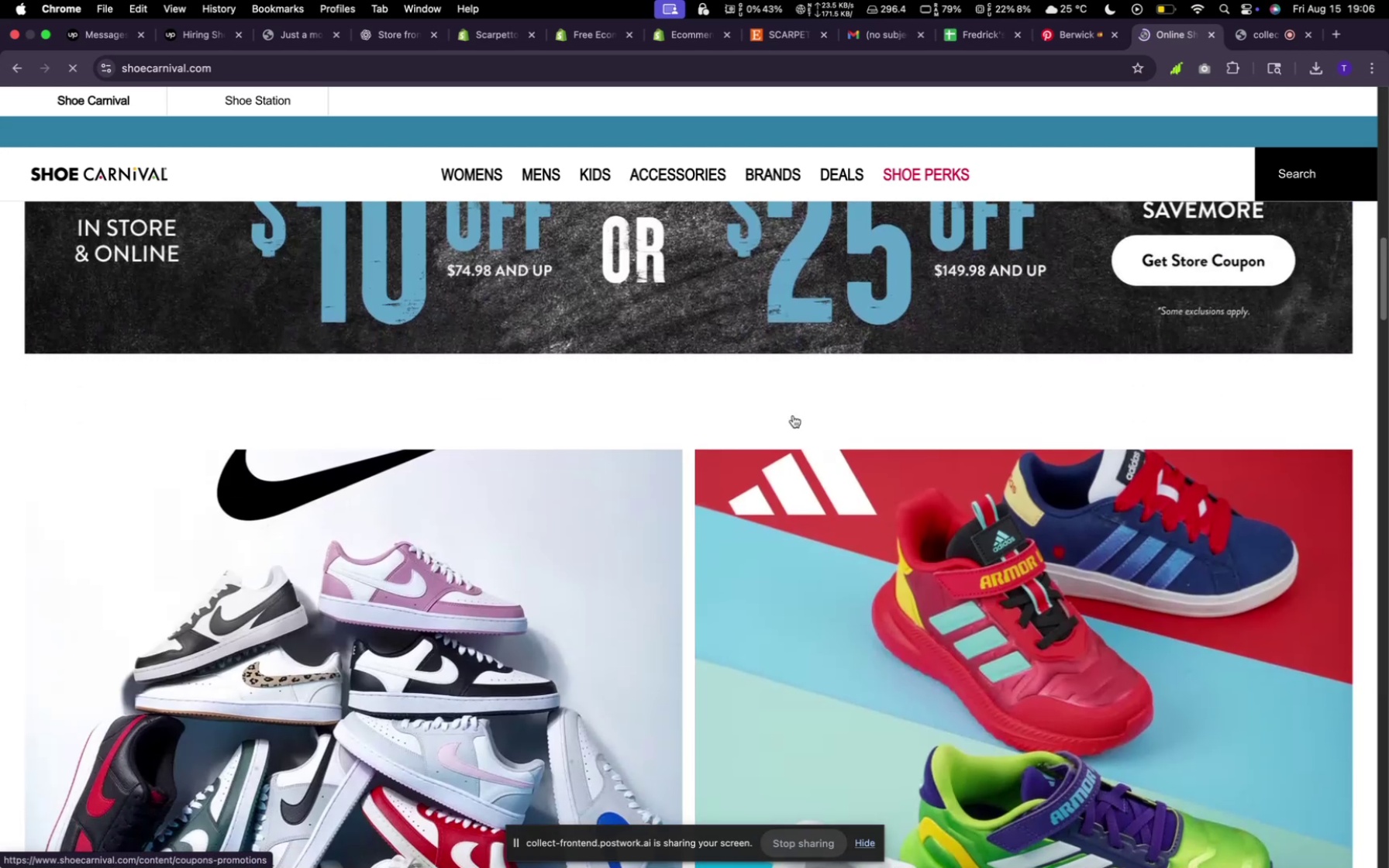 
scroll: coordinate [793, 415], scroll_direction: up, amount: 7.0
 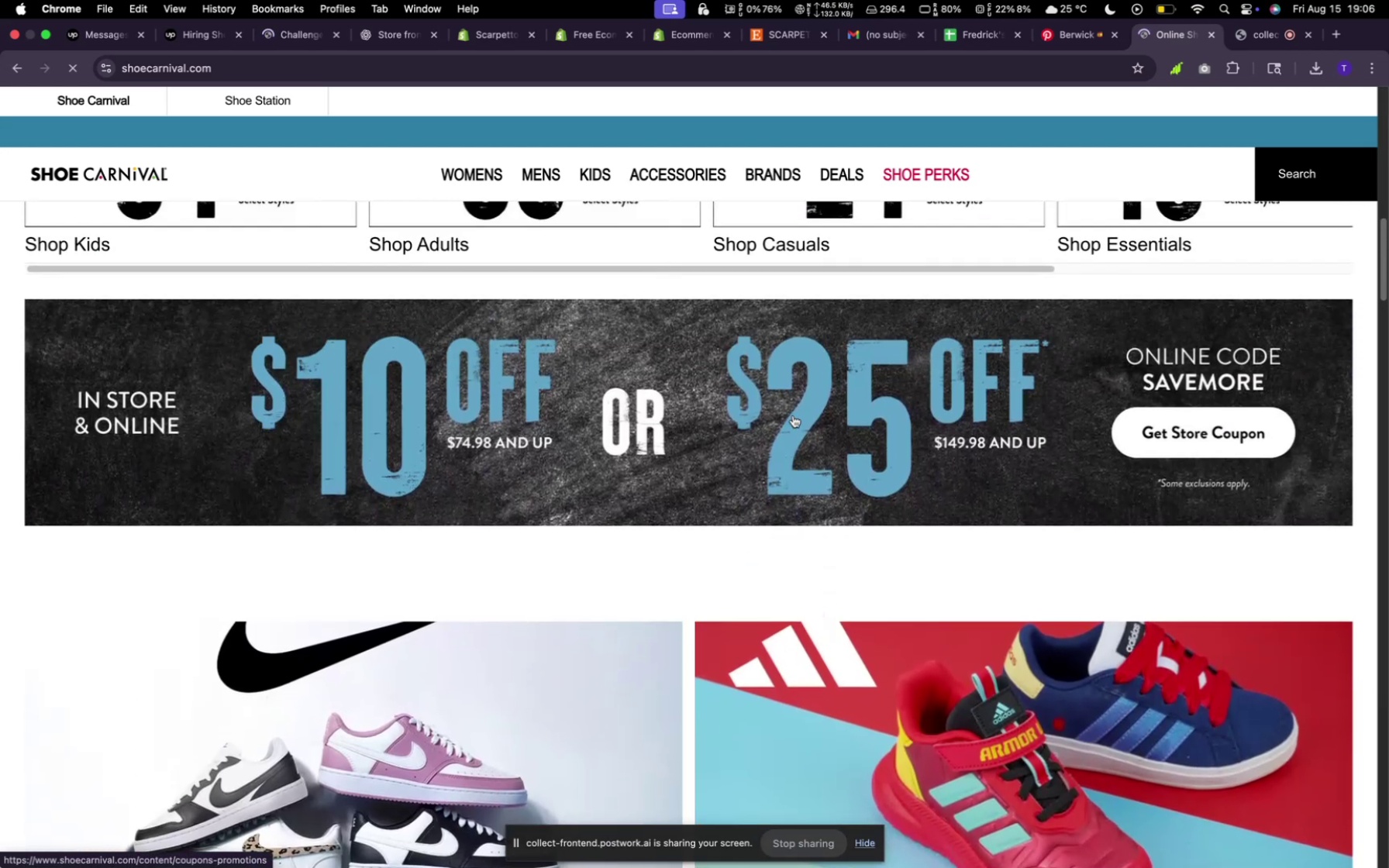 
scroll: coordinate [797, 410], scroll_direction: down, amount: 141.0
 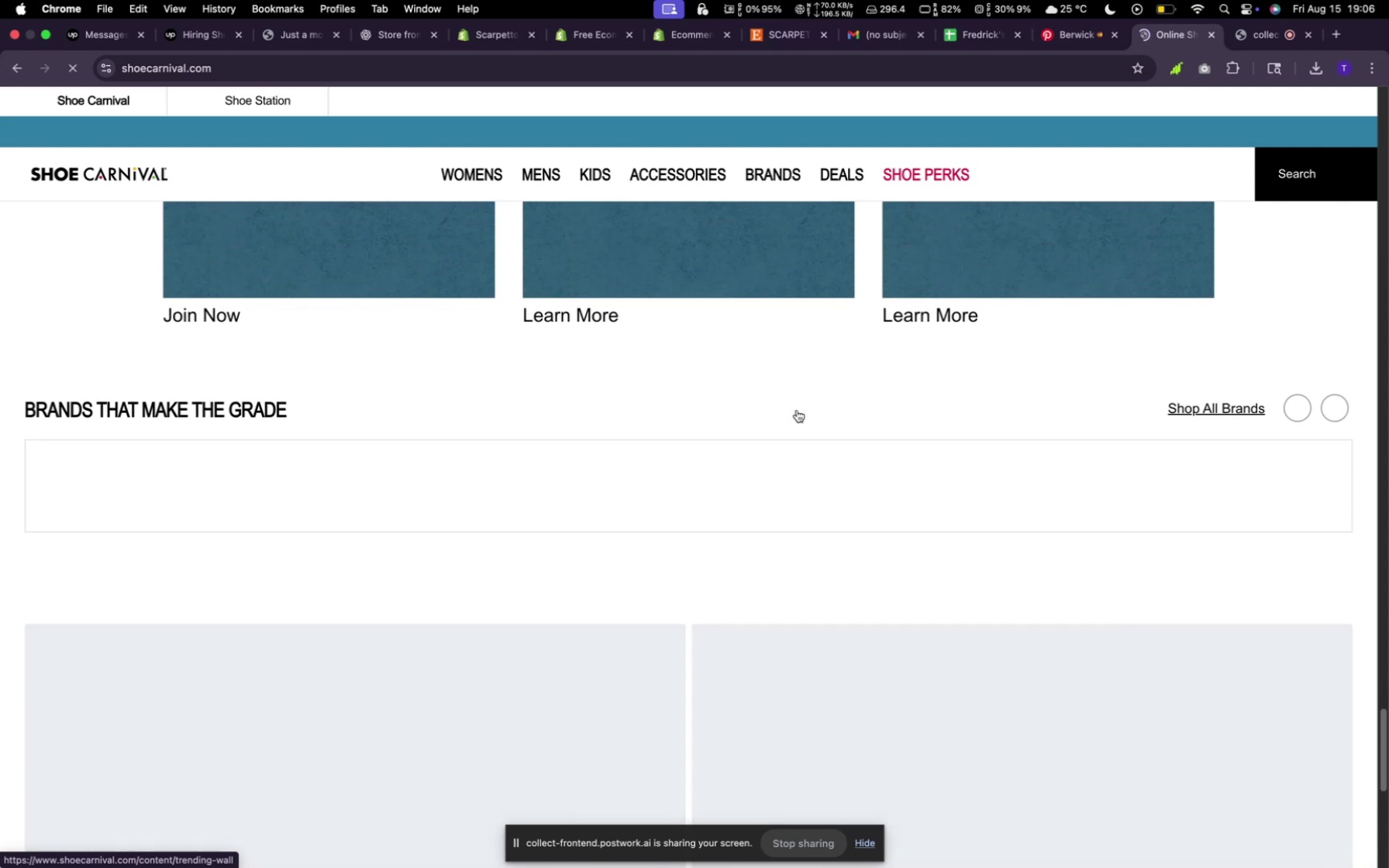 
scroll: coordinate [814, 391], scroll_direction: up, amount: 140.0
 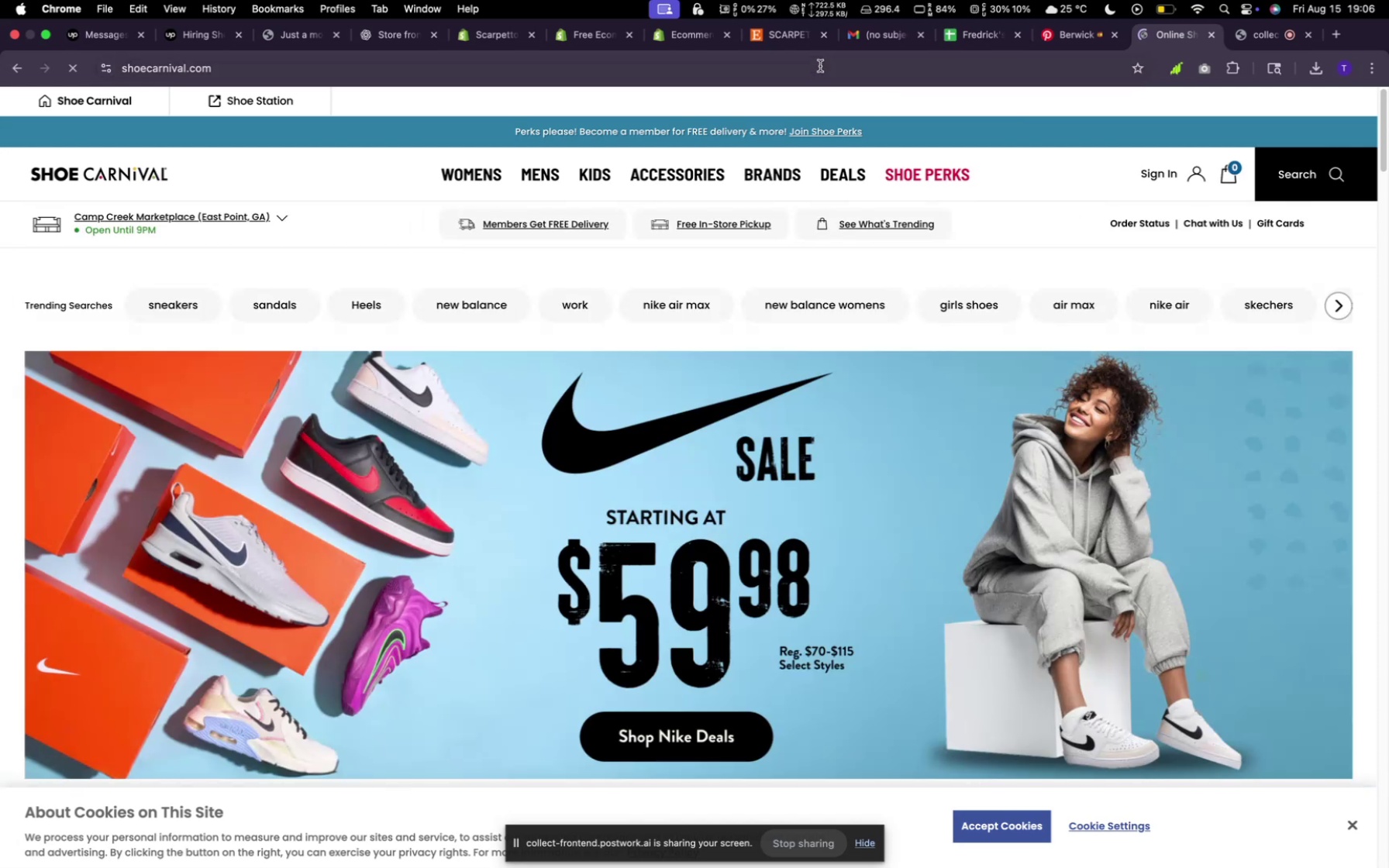 
wait(6.99)
 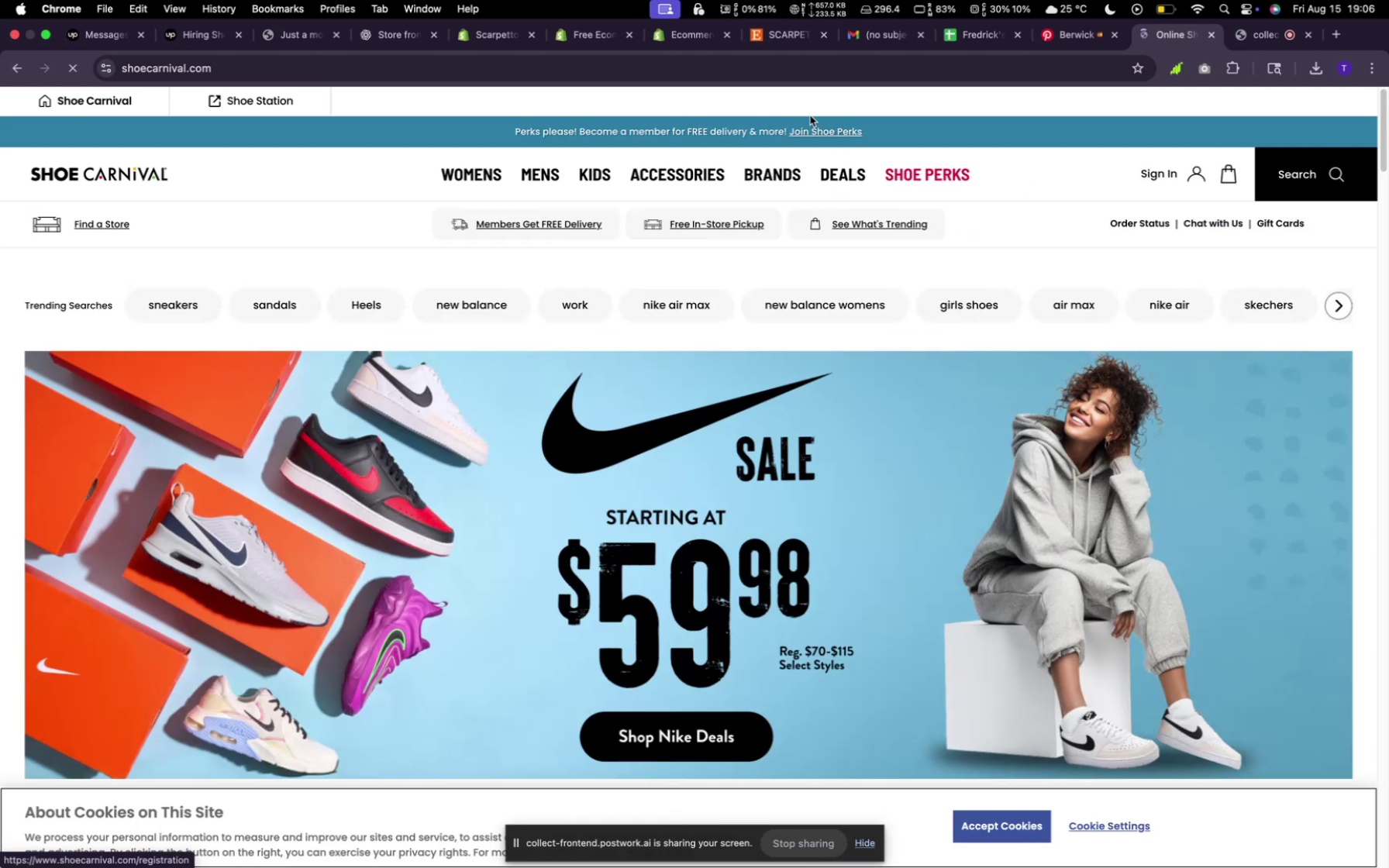 
left_click([484, 41])
 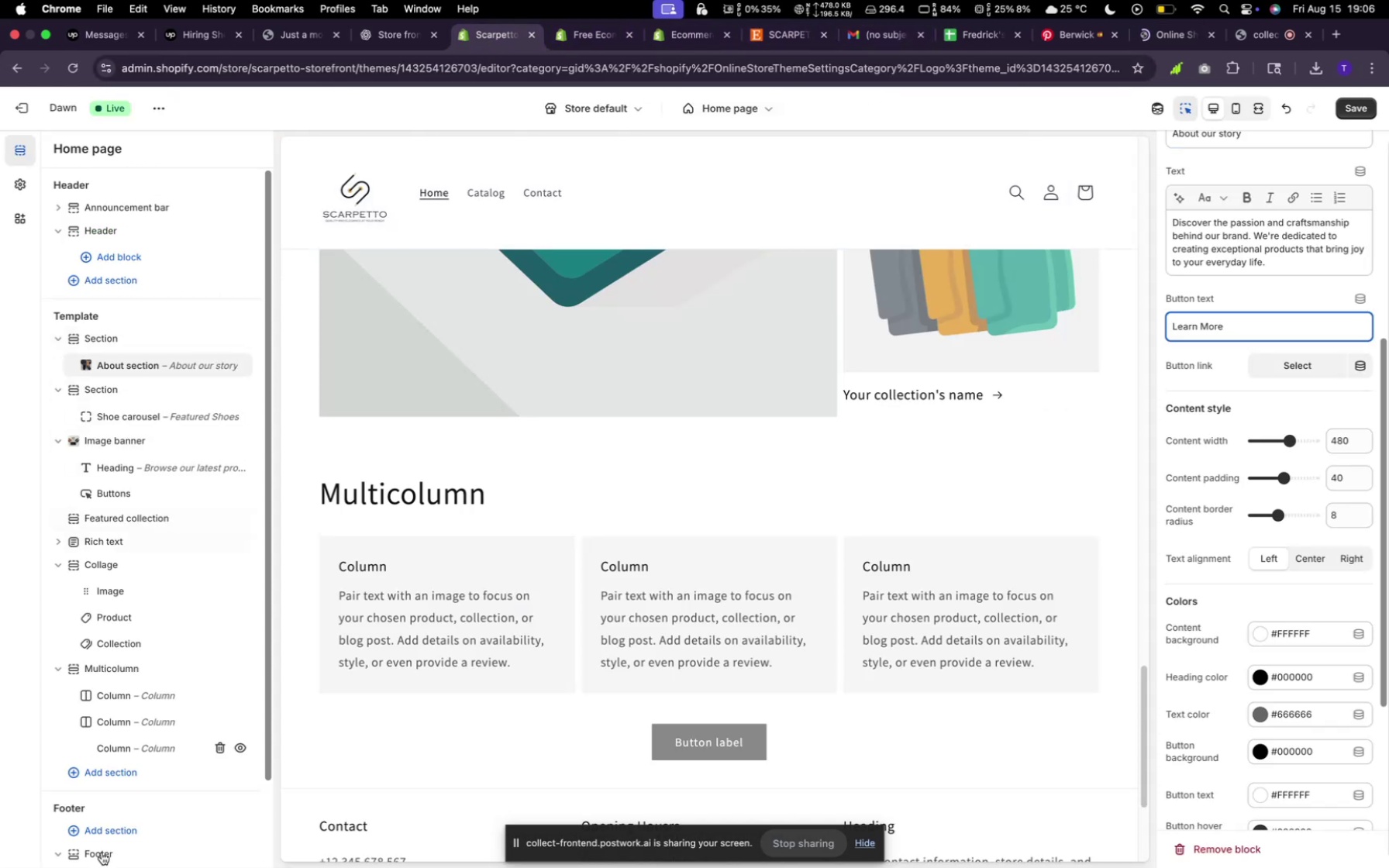 
left_click([99, 773])
 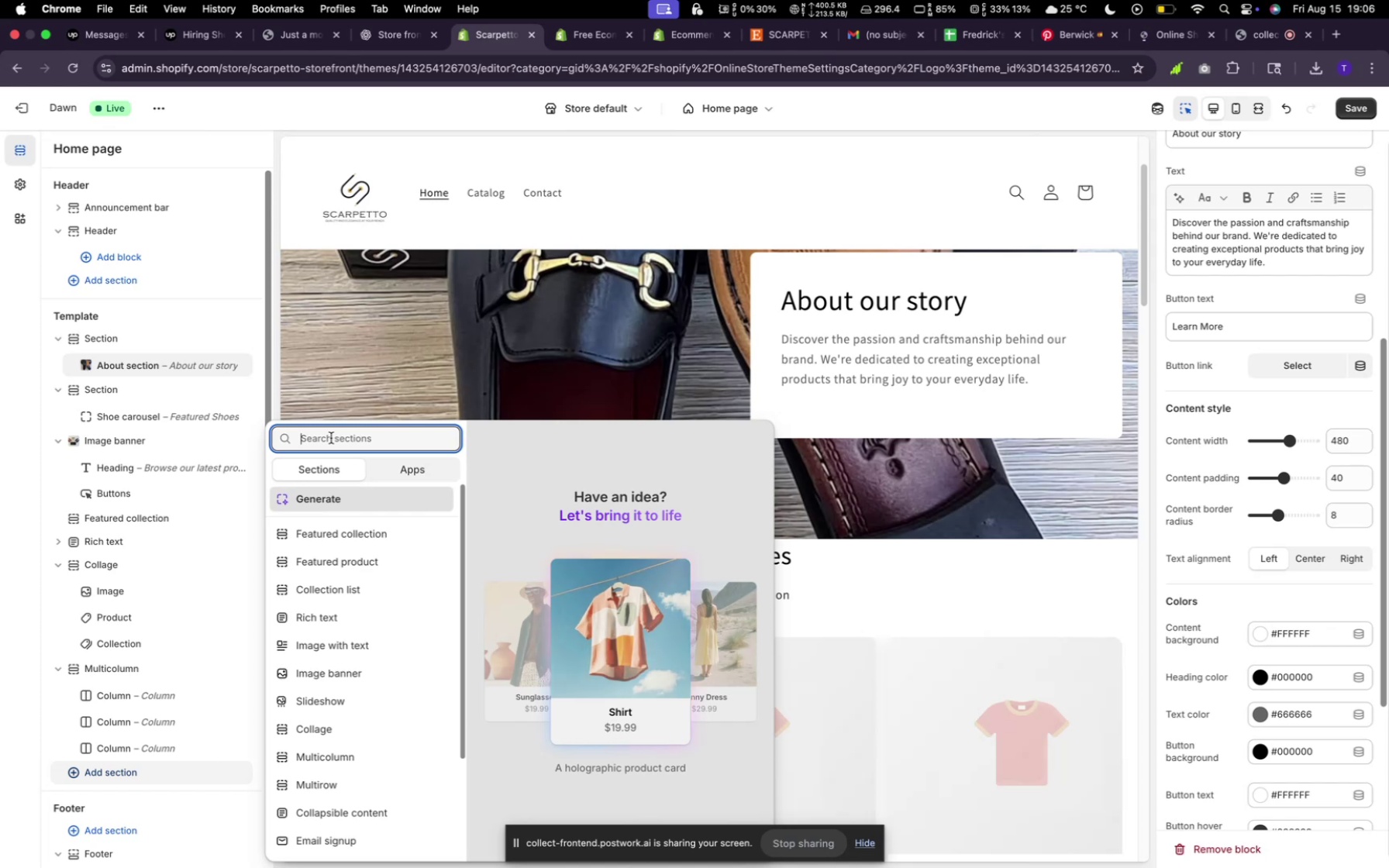 
left_click([313, 504])
 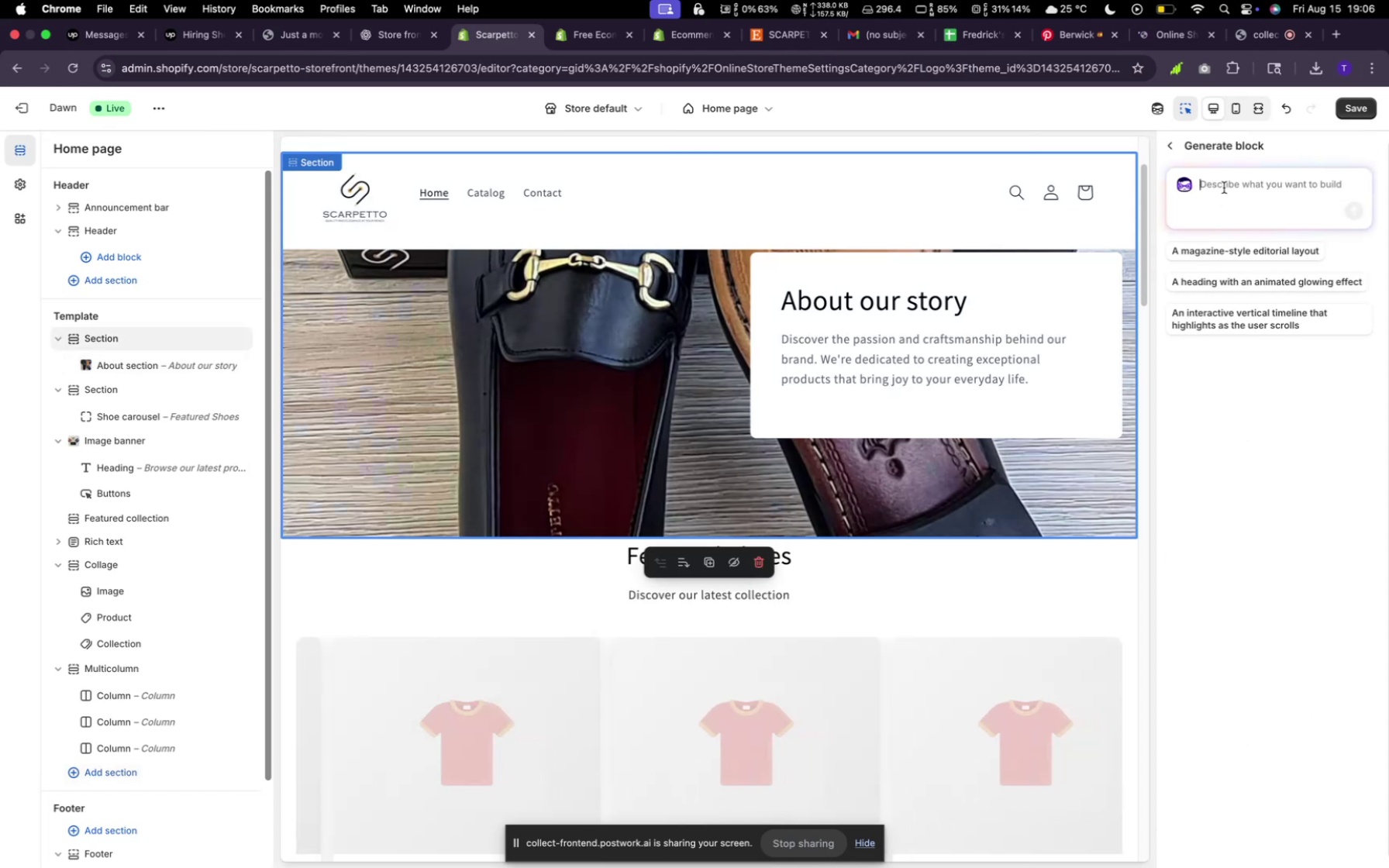 
type(i neeed)
key(Backspace)
key(Backspace)
type(d a section that makes text go around it, )
 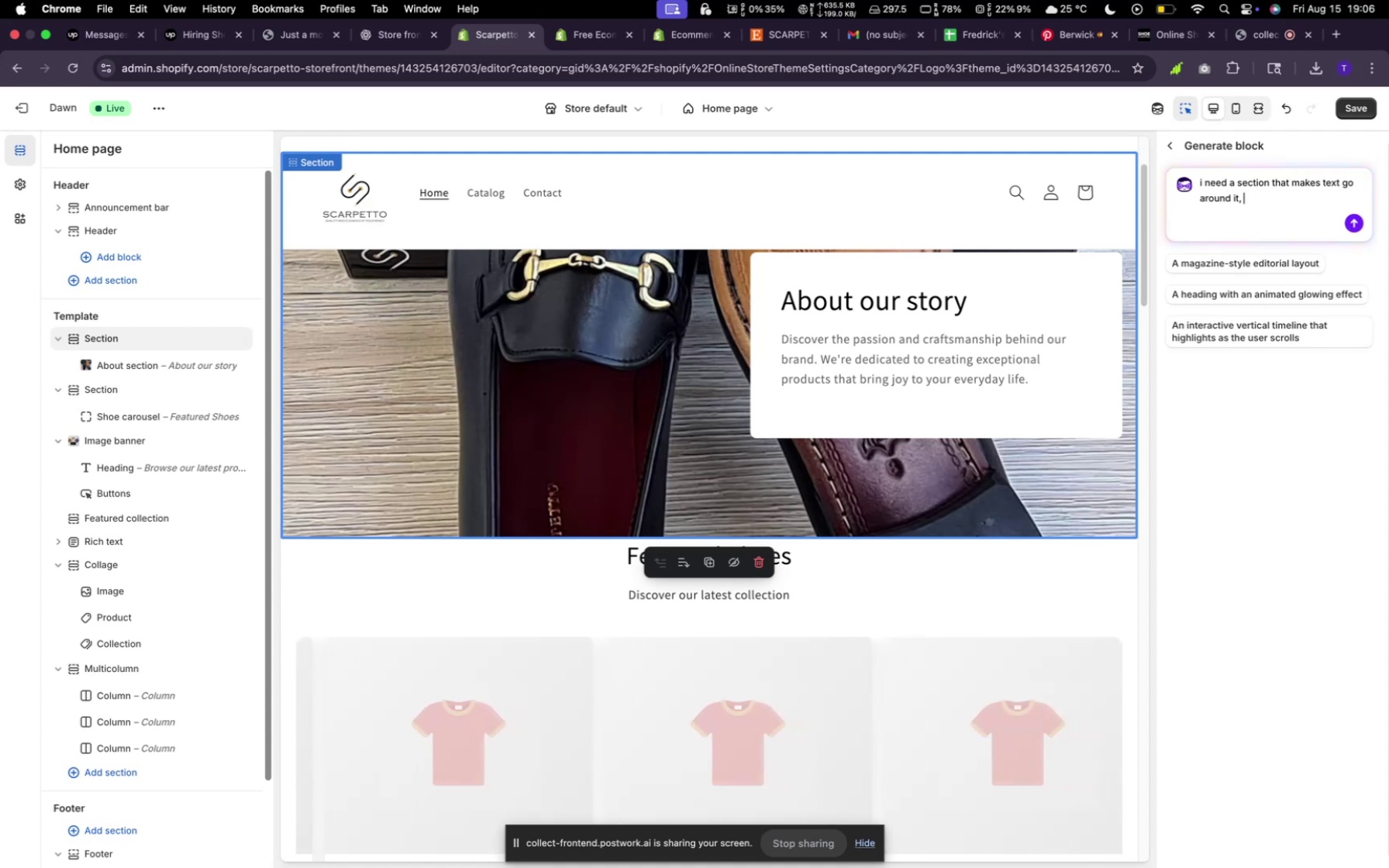 
wait(8.27)
 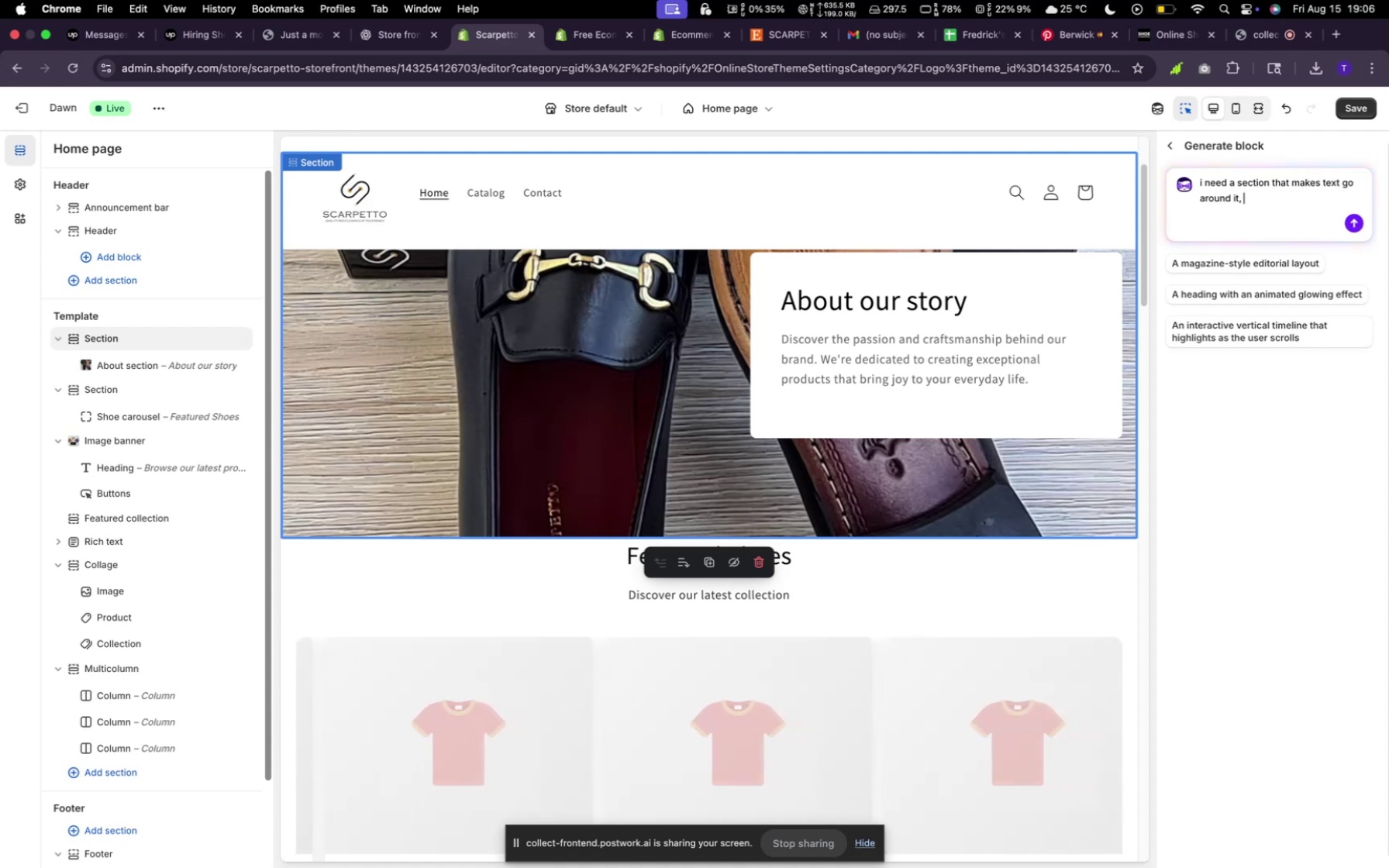 
key(L)
 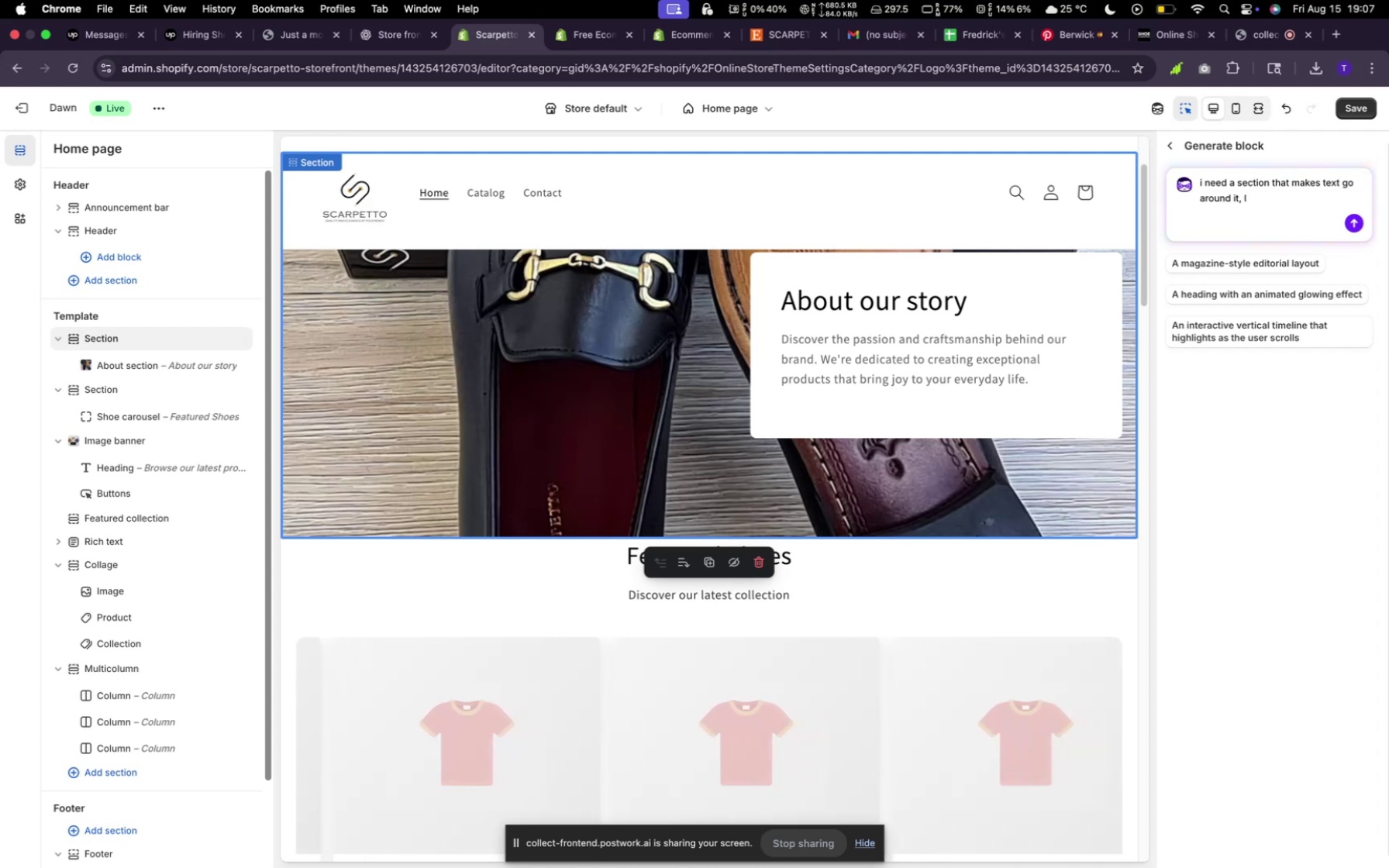 
key(Backspace)
type(the text will be in a loop)
 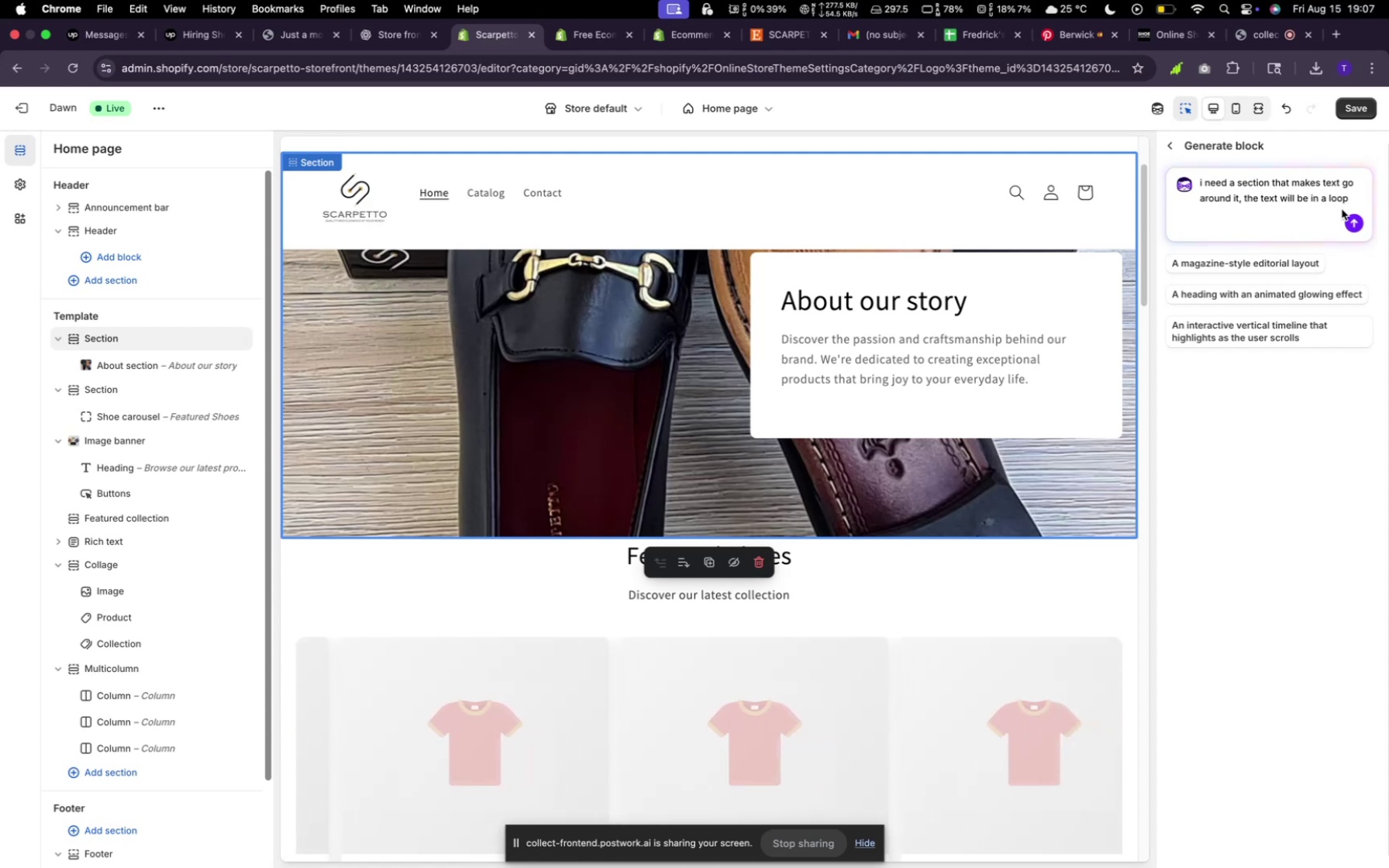 
left_click([1356, 227])
 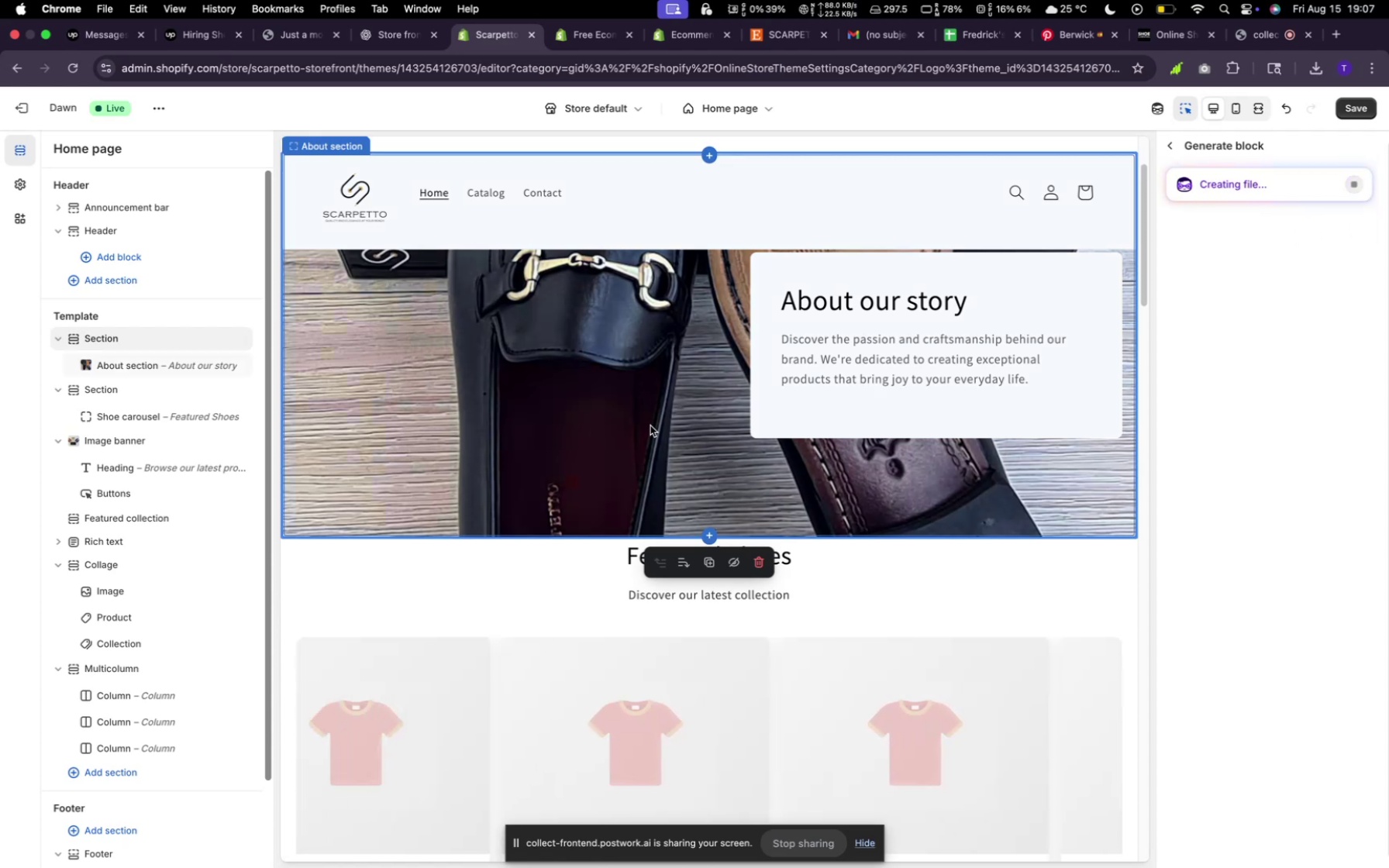 
scroll: coordinate [657, 418], scroll_direction: up, amount: 14.0
 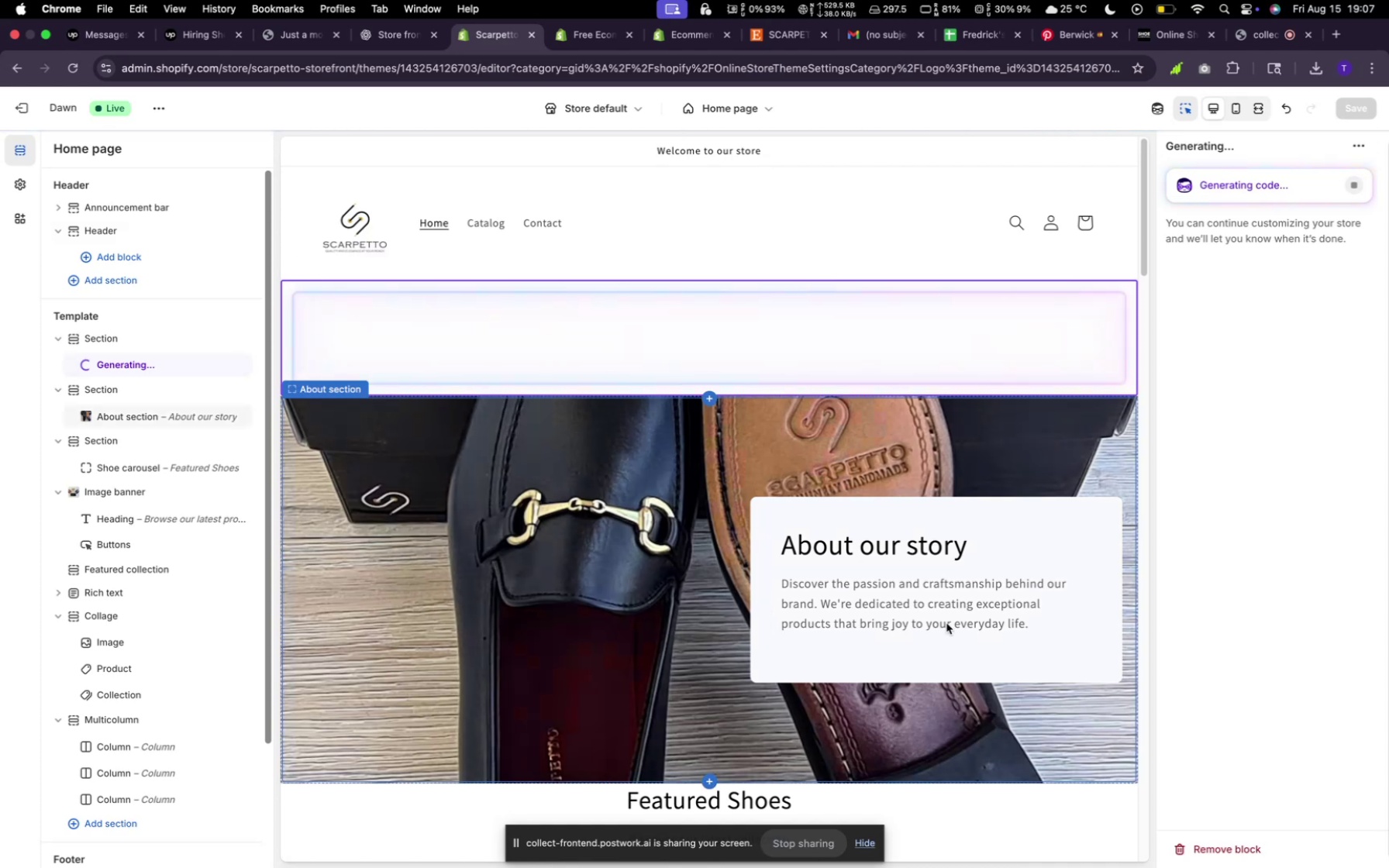 
wait(7.32)
 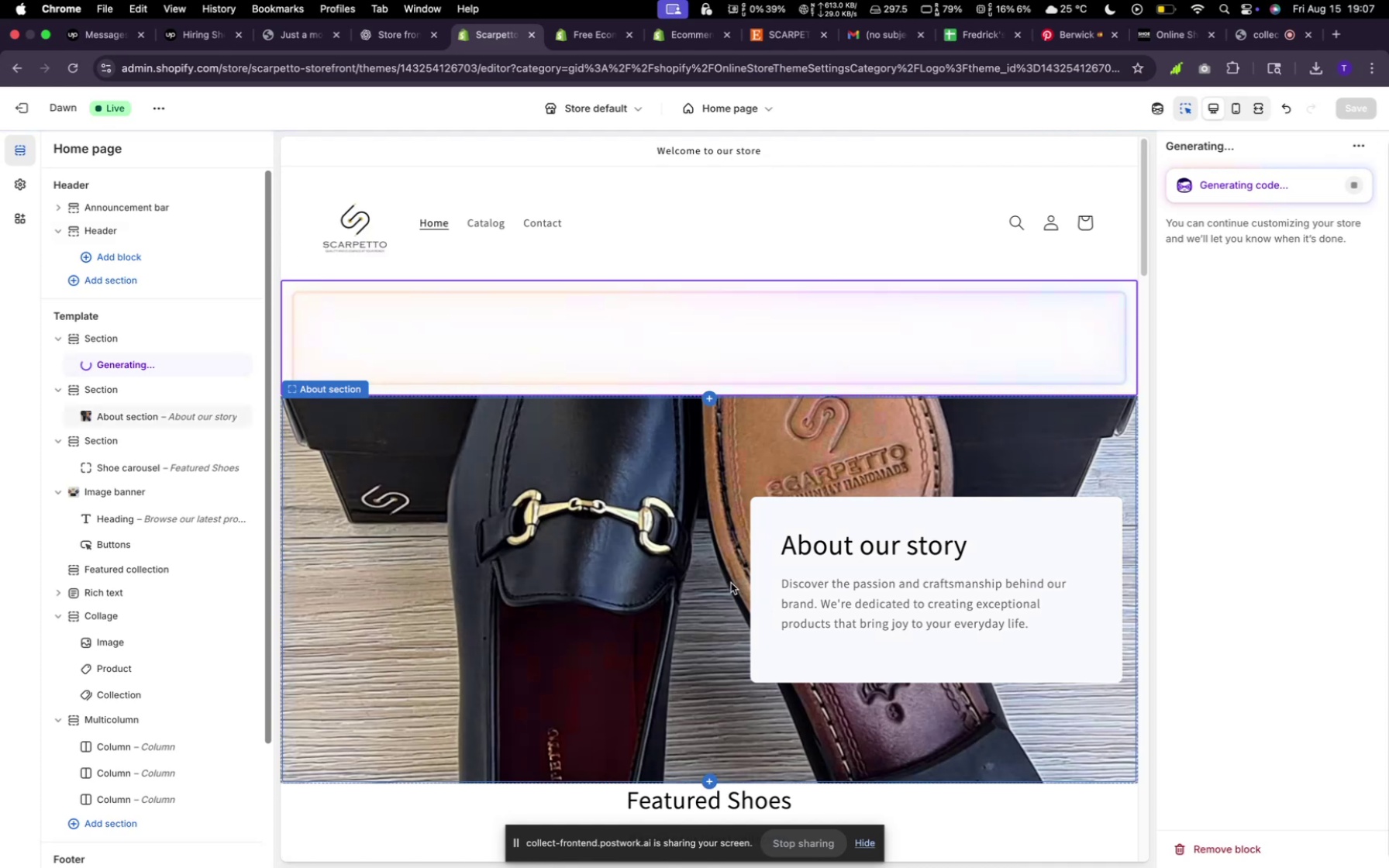 
left_click([19, 180])
 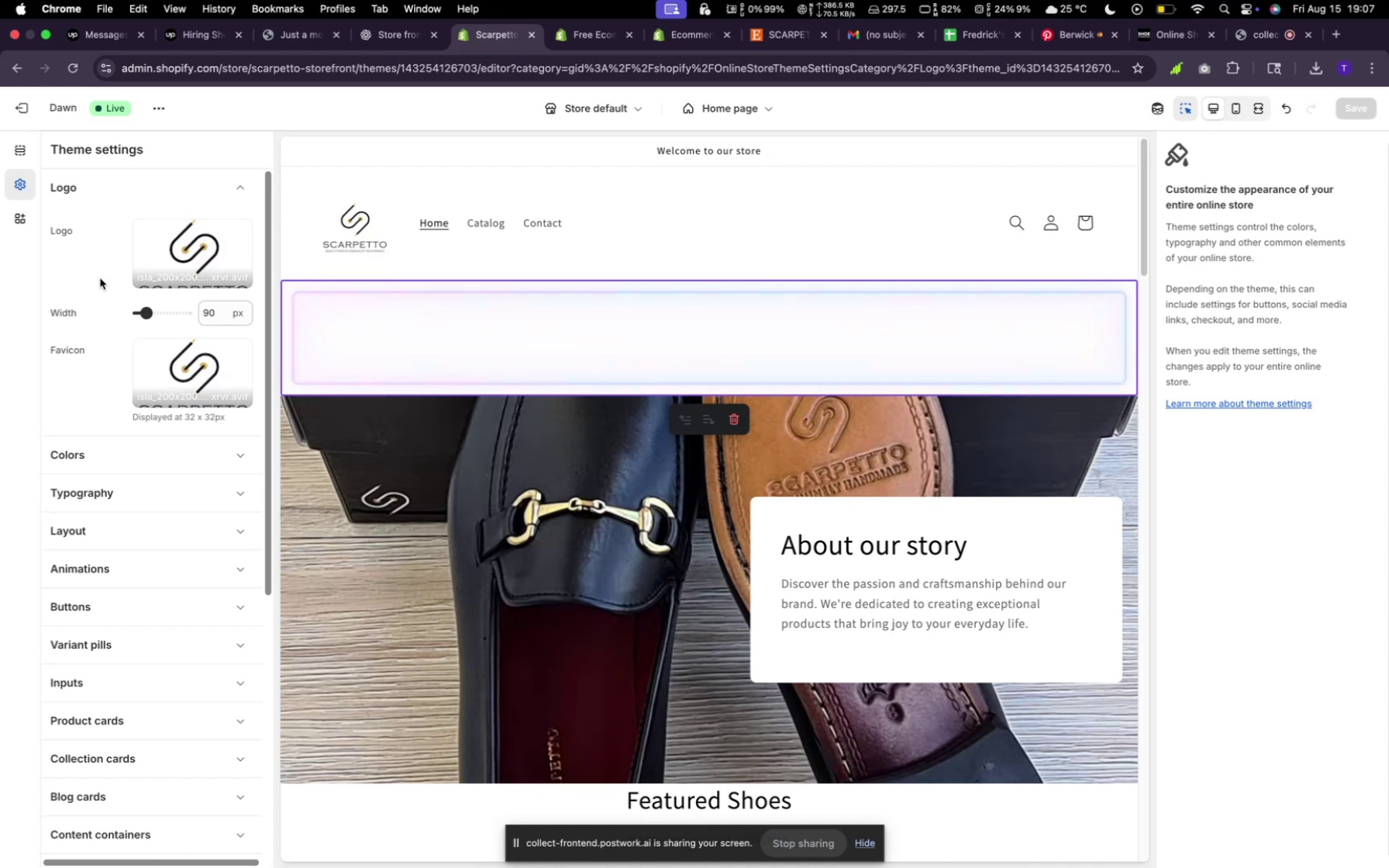 
wait(10.56)
 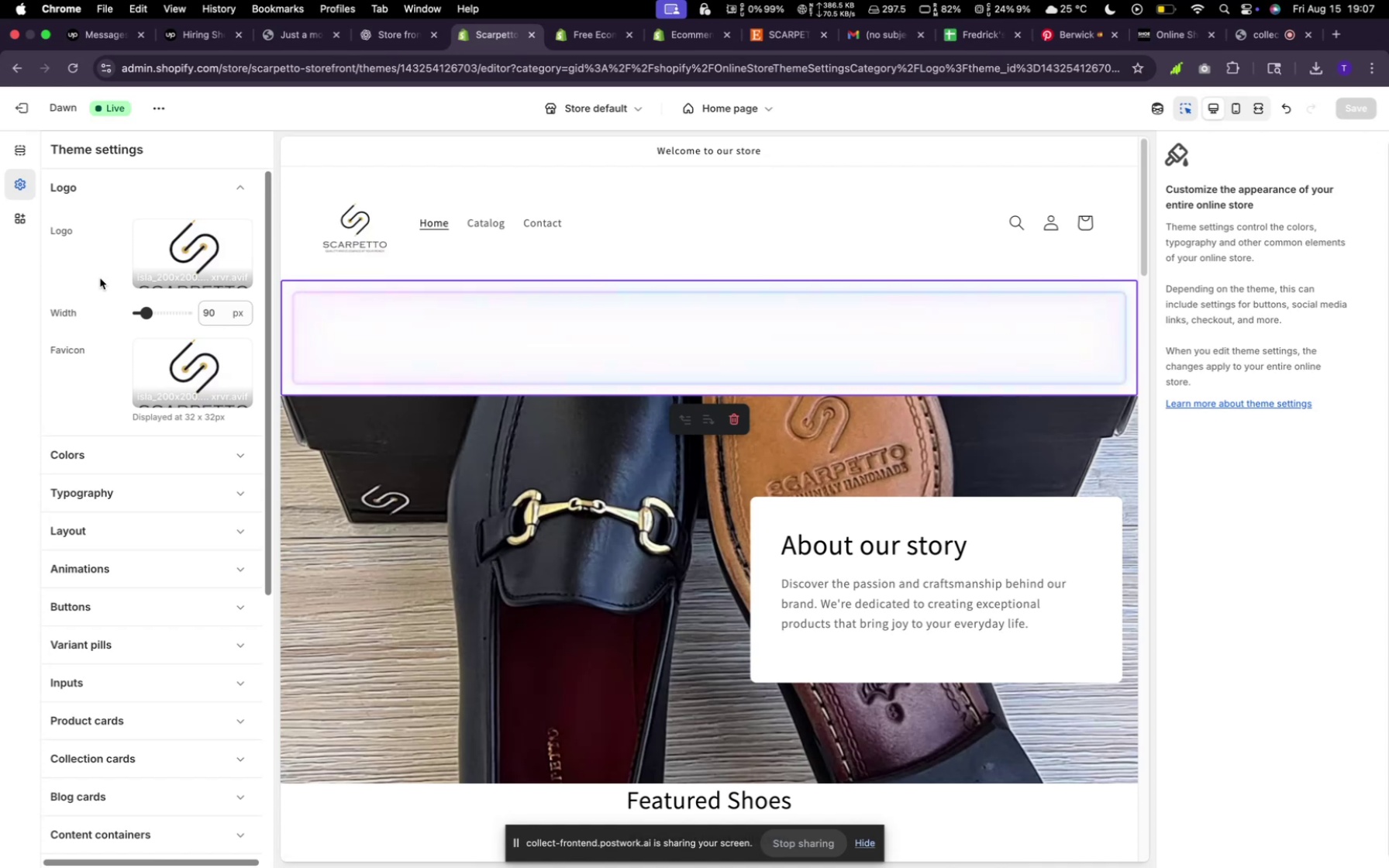 
left_click([90, 468])
 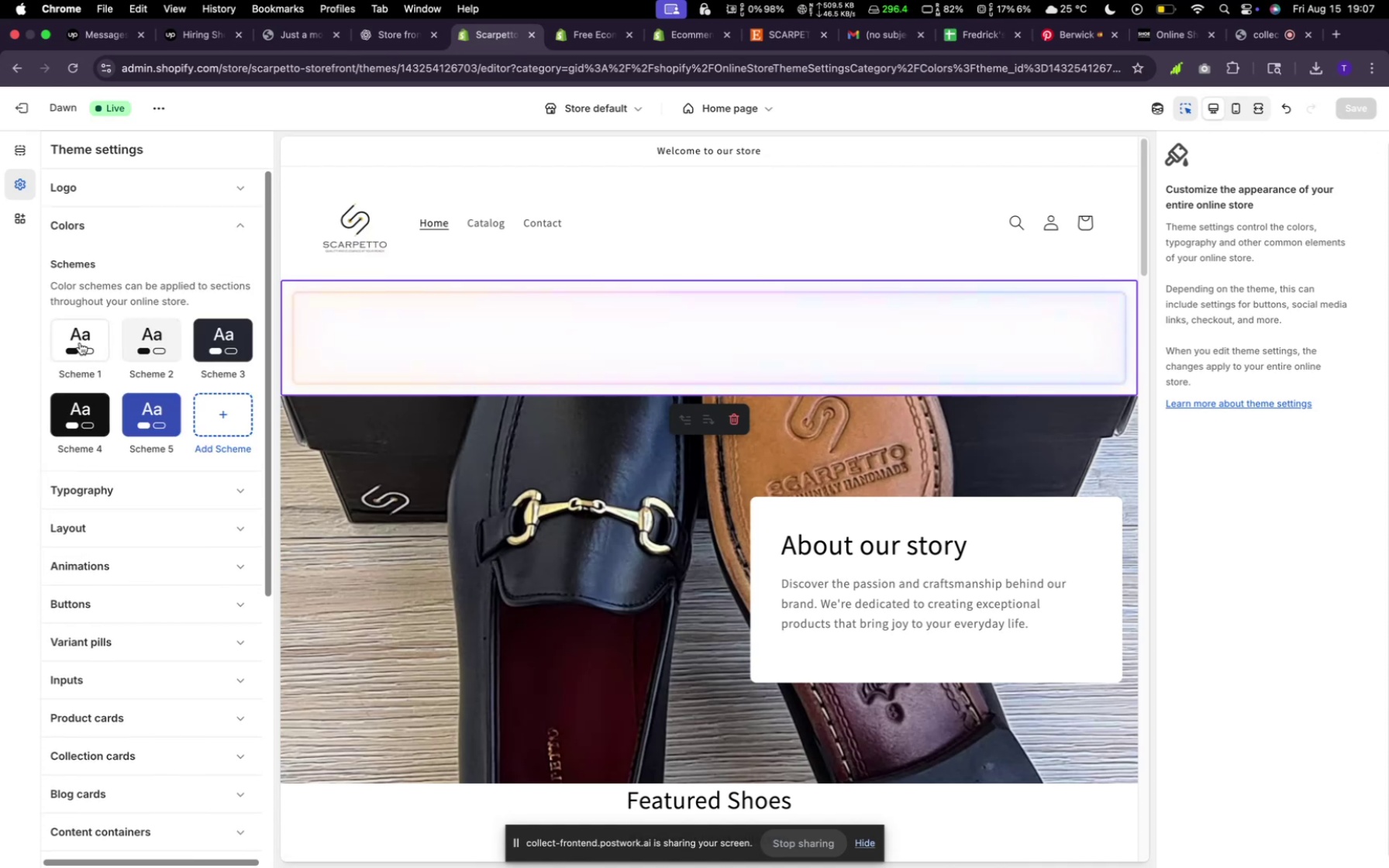 
left_click([71, 325])
 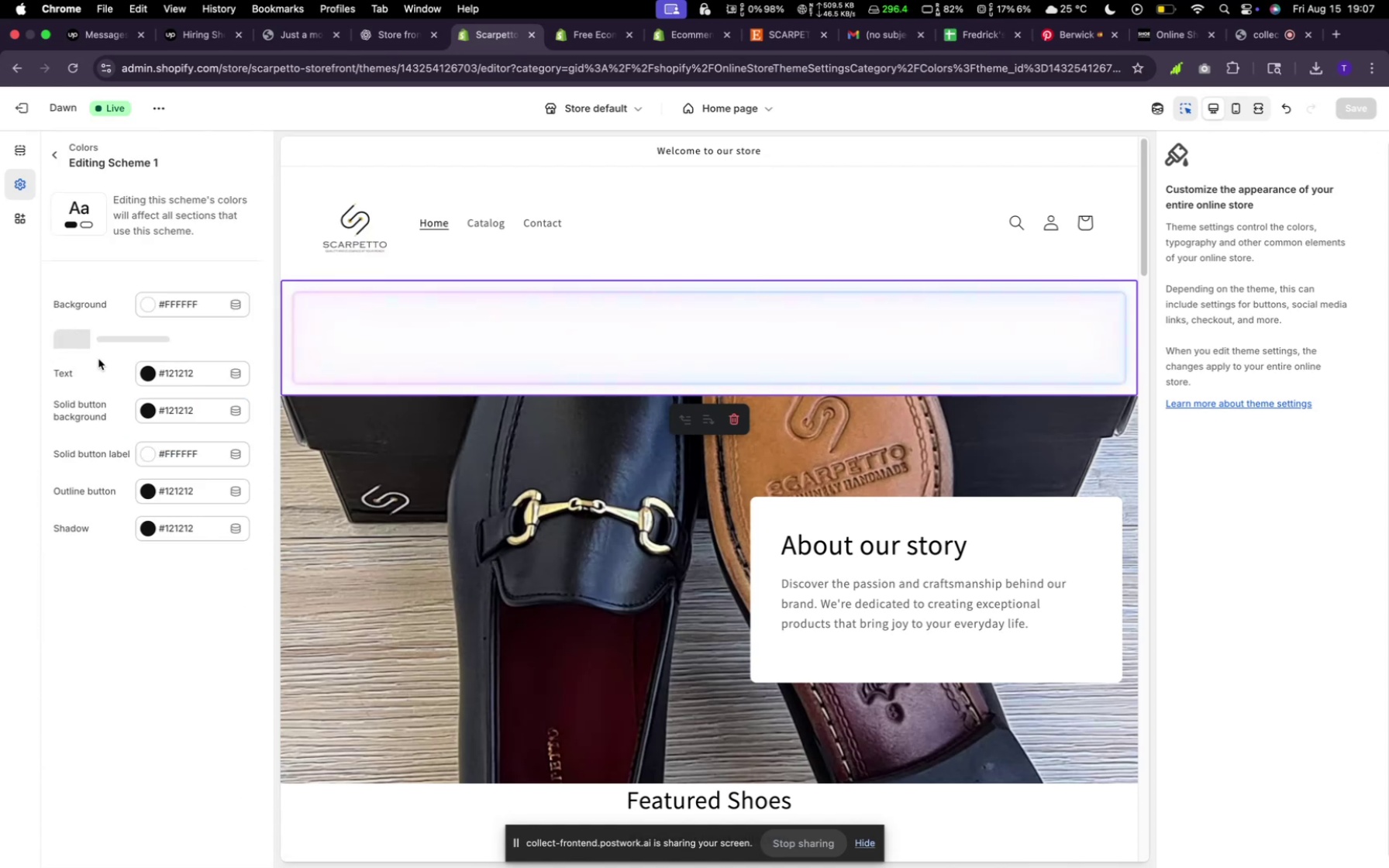 
mouse_move([143, 409])
 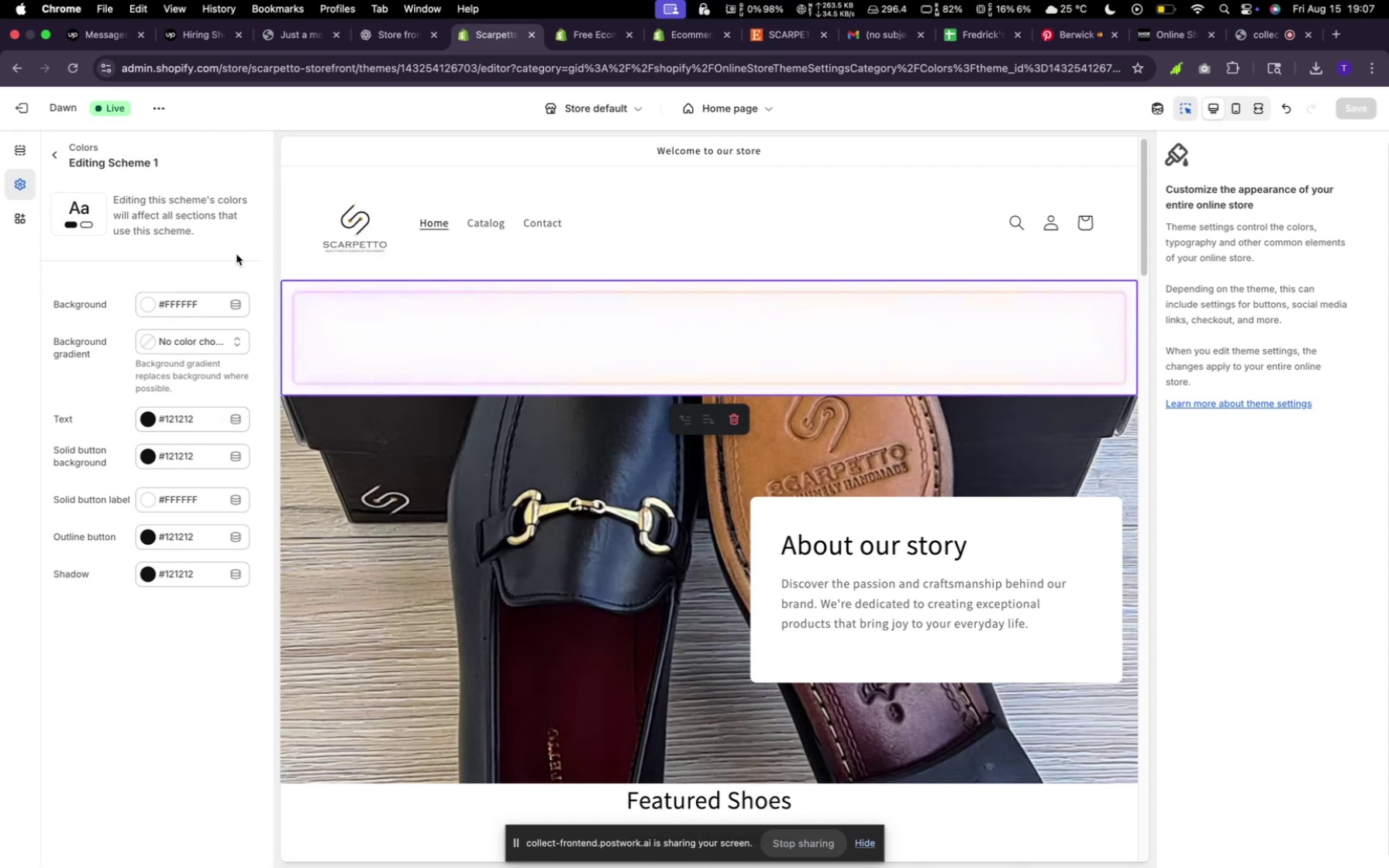 
mouse_move([209, 326])
 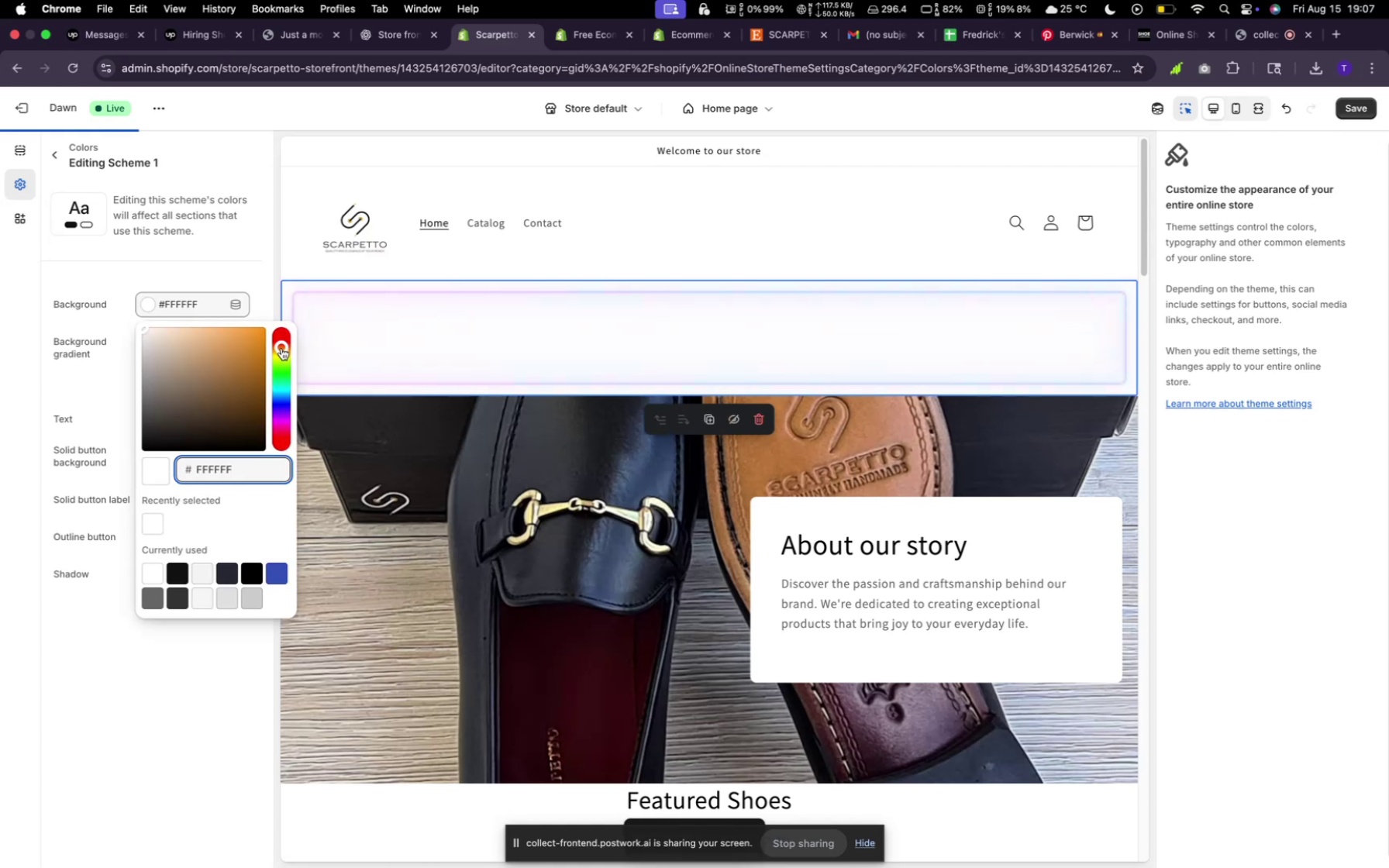 
left_click_drag(start_coordinate=[281, 348], to_coordinate=[284, 353])
 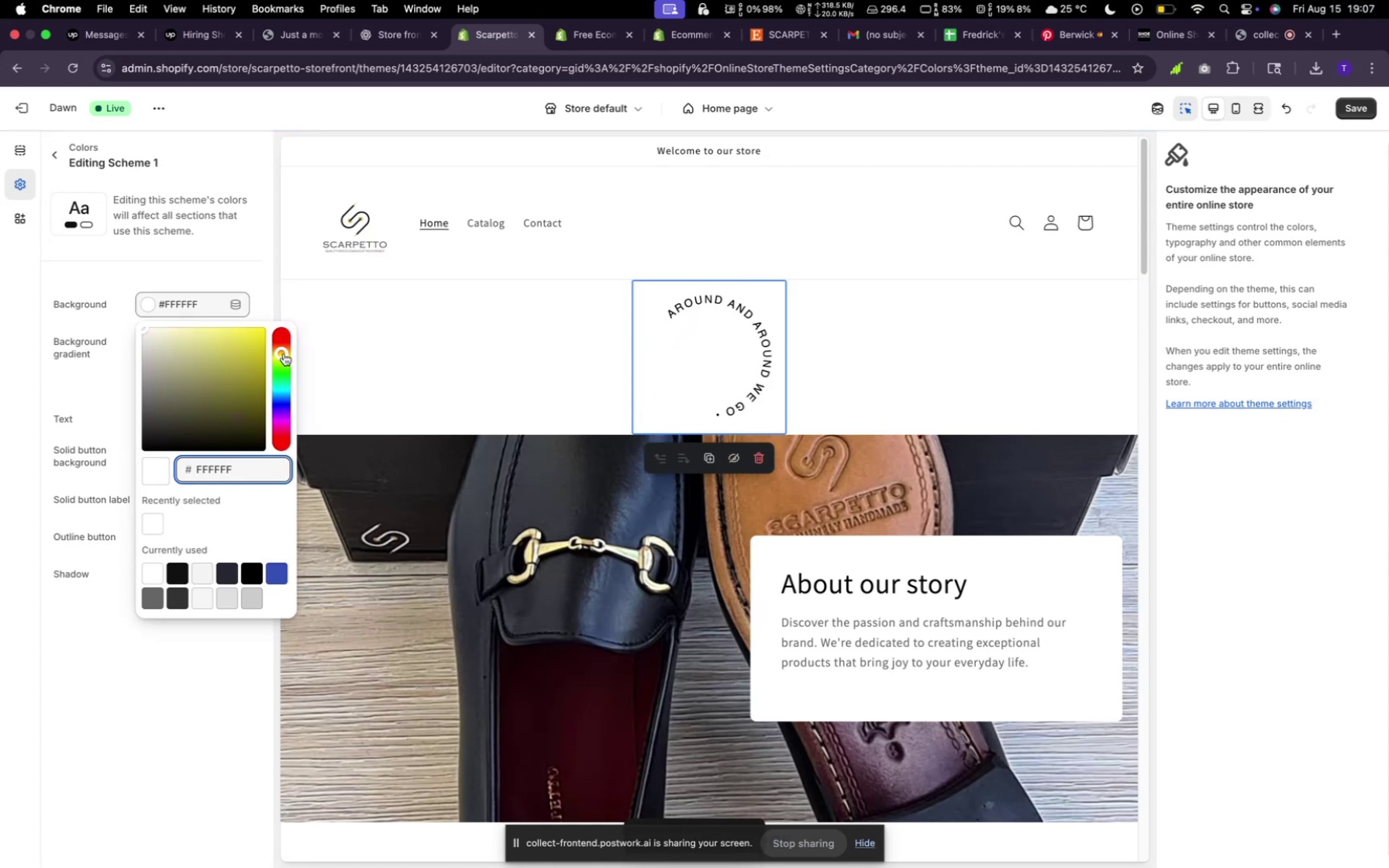 
left_click_drag(start_coordinate=[284, 353], to_coordinate=[281, 388])
 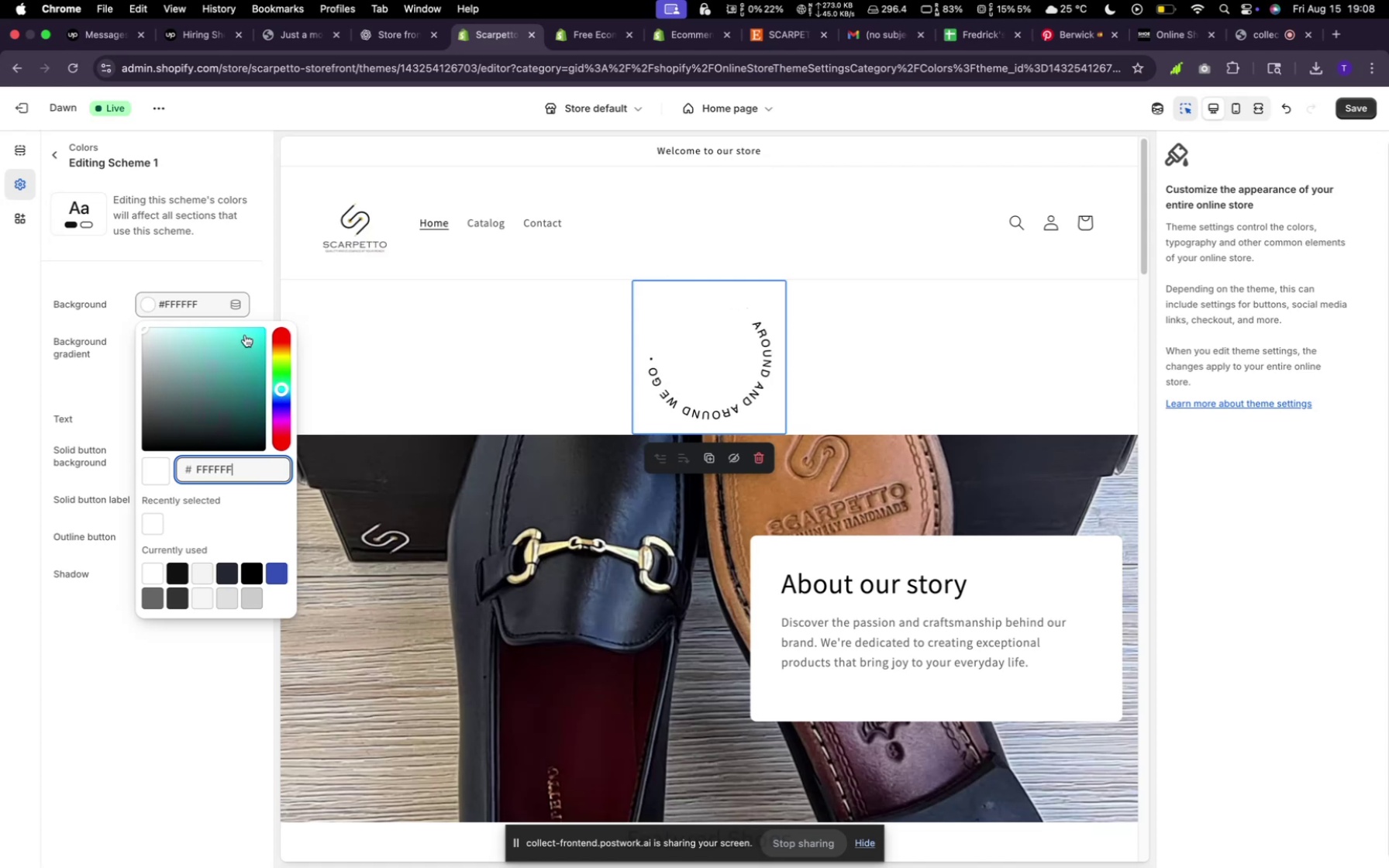 
left_click([246, 335])
 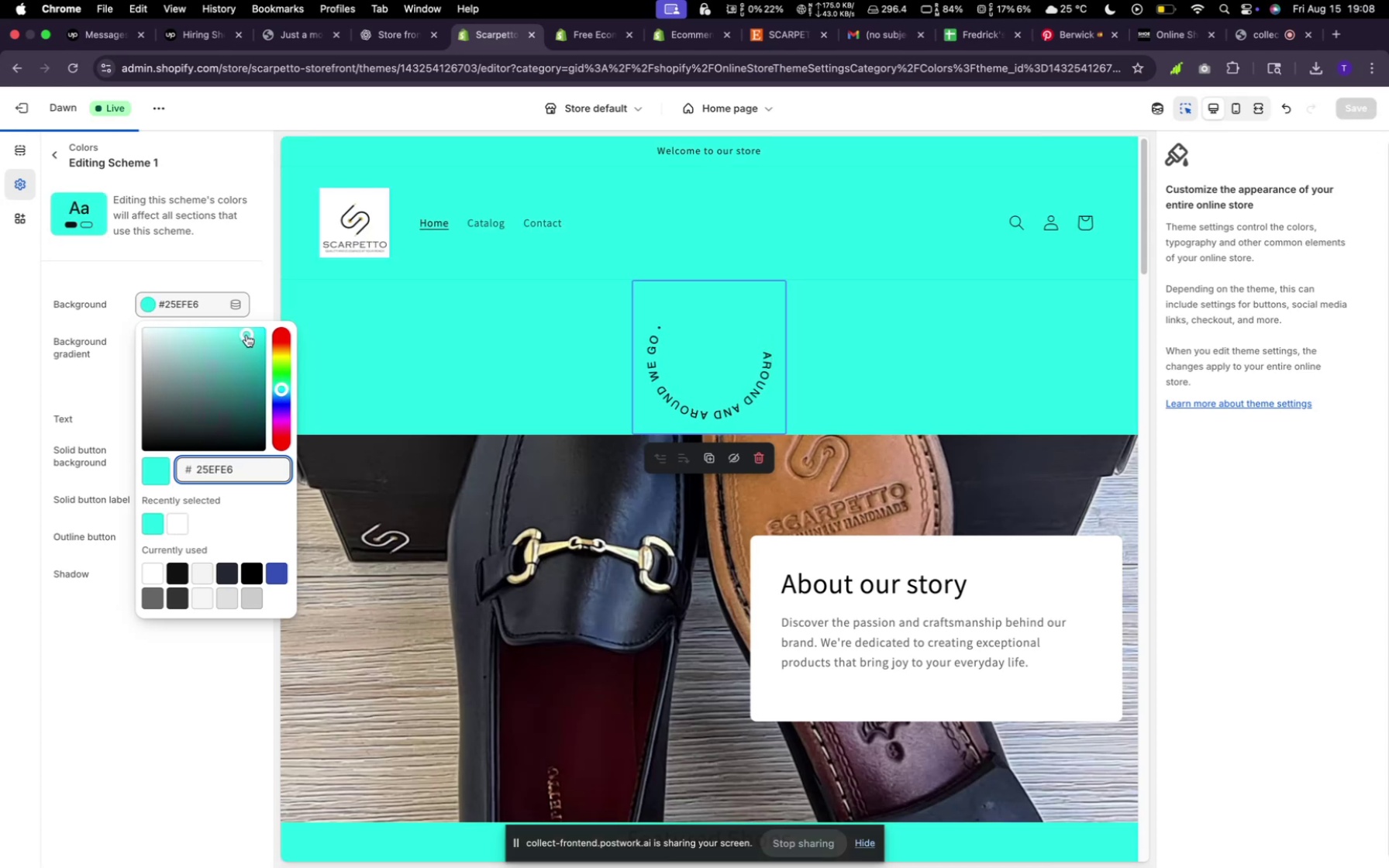 
left_click_drag(start_coordinate=[246, 335], to_coordinate=[248, 347])
 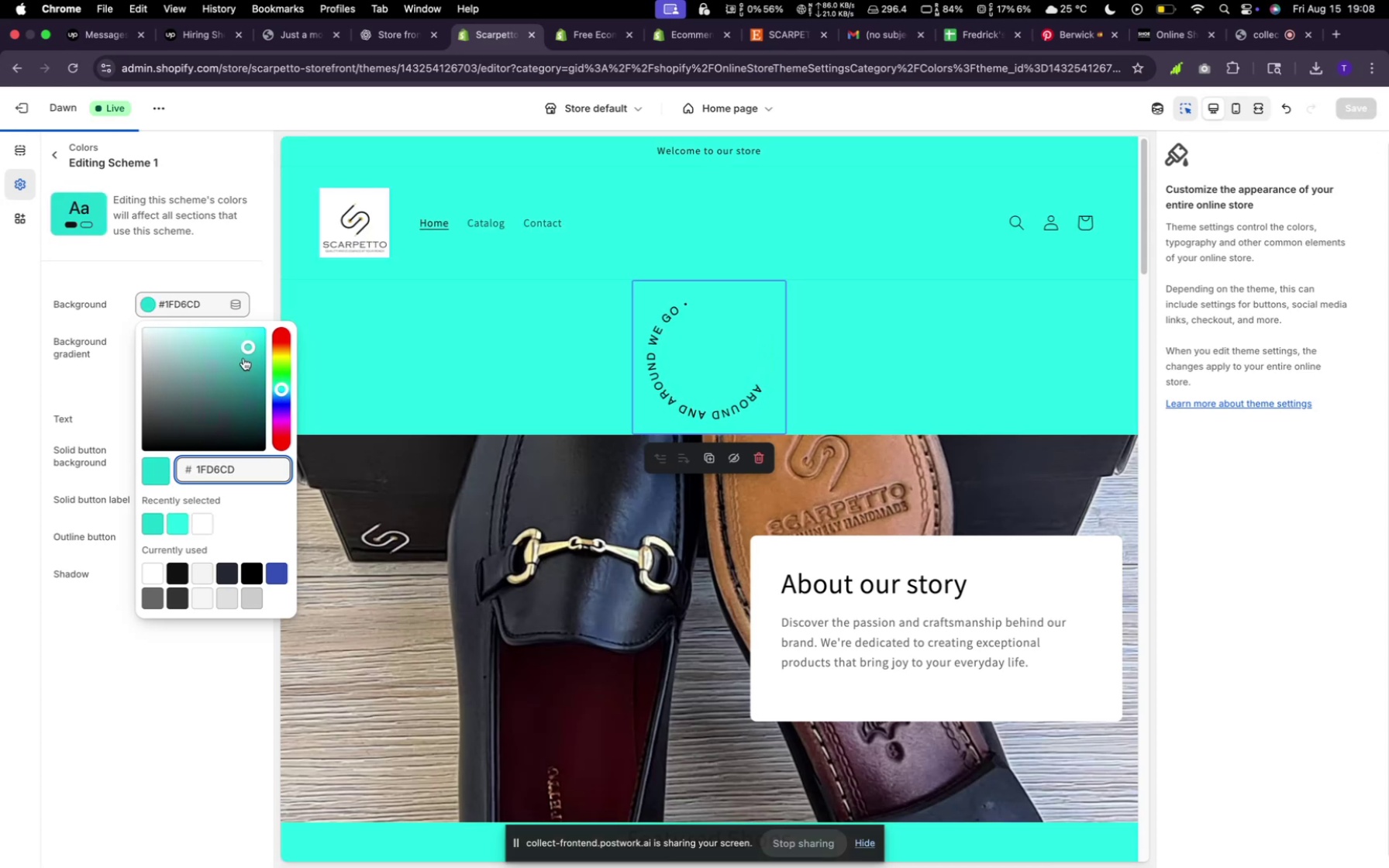 
left_click([237, 363])
 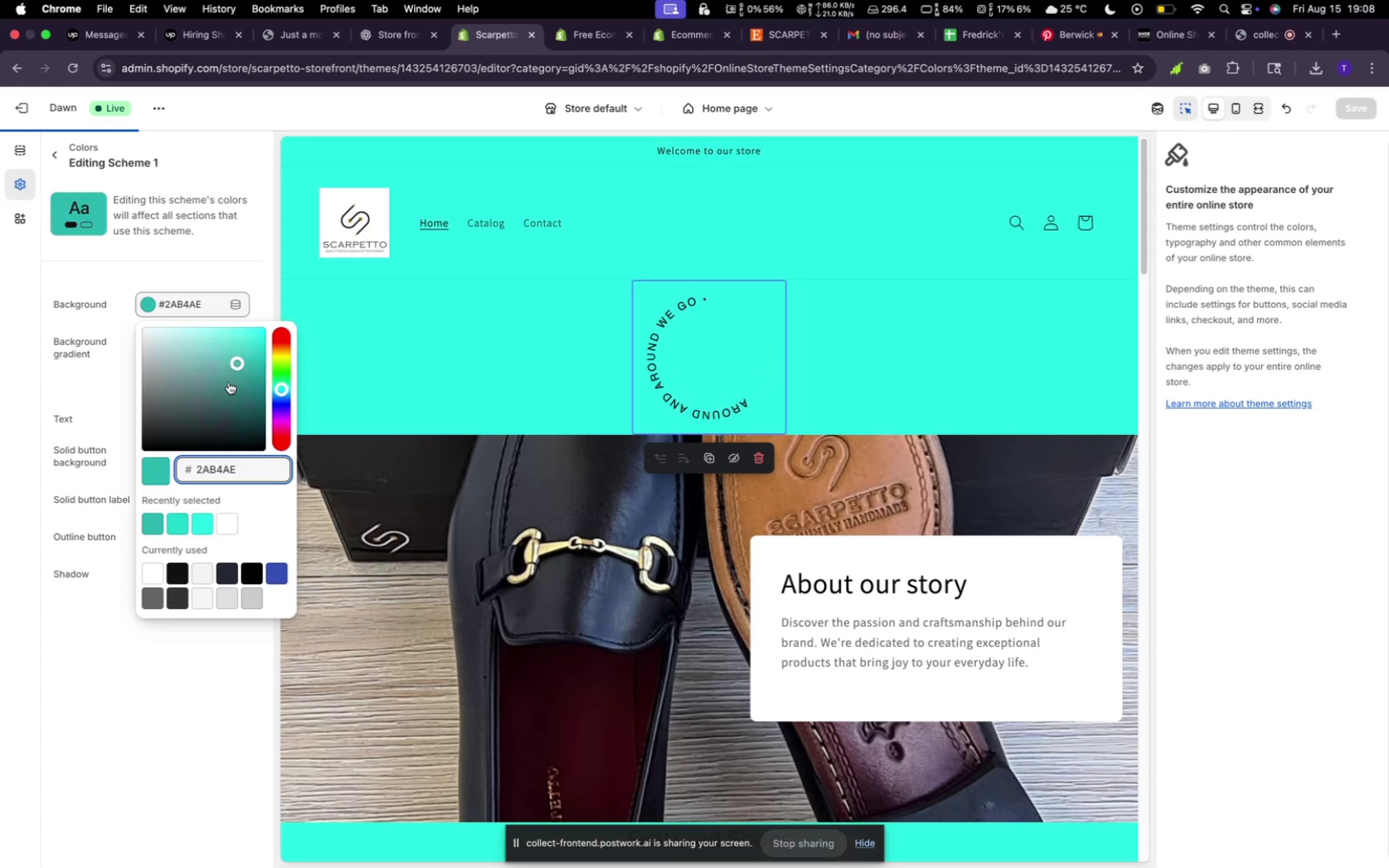 
left_click([227, 383])
 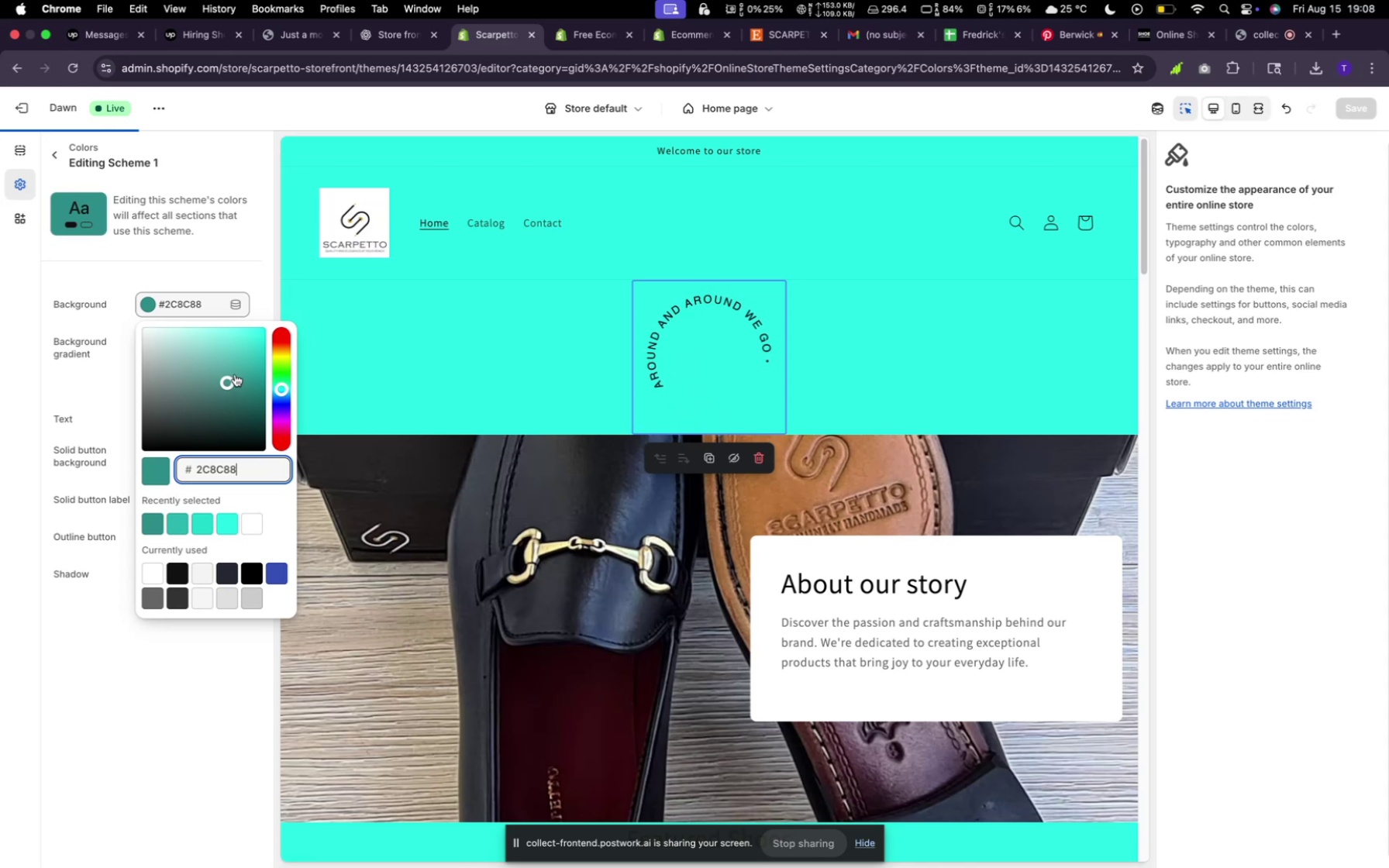 
wait(10.2)
 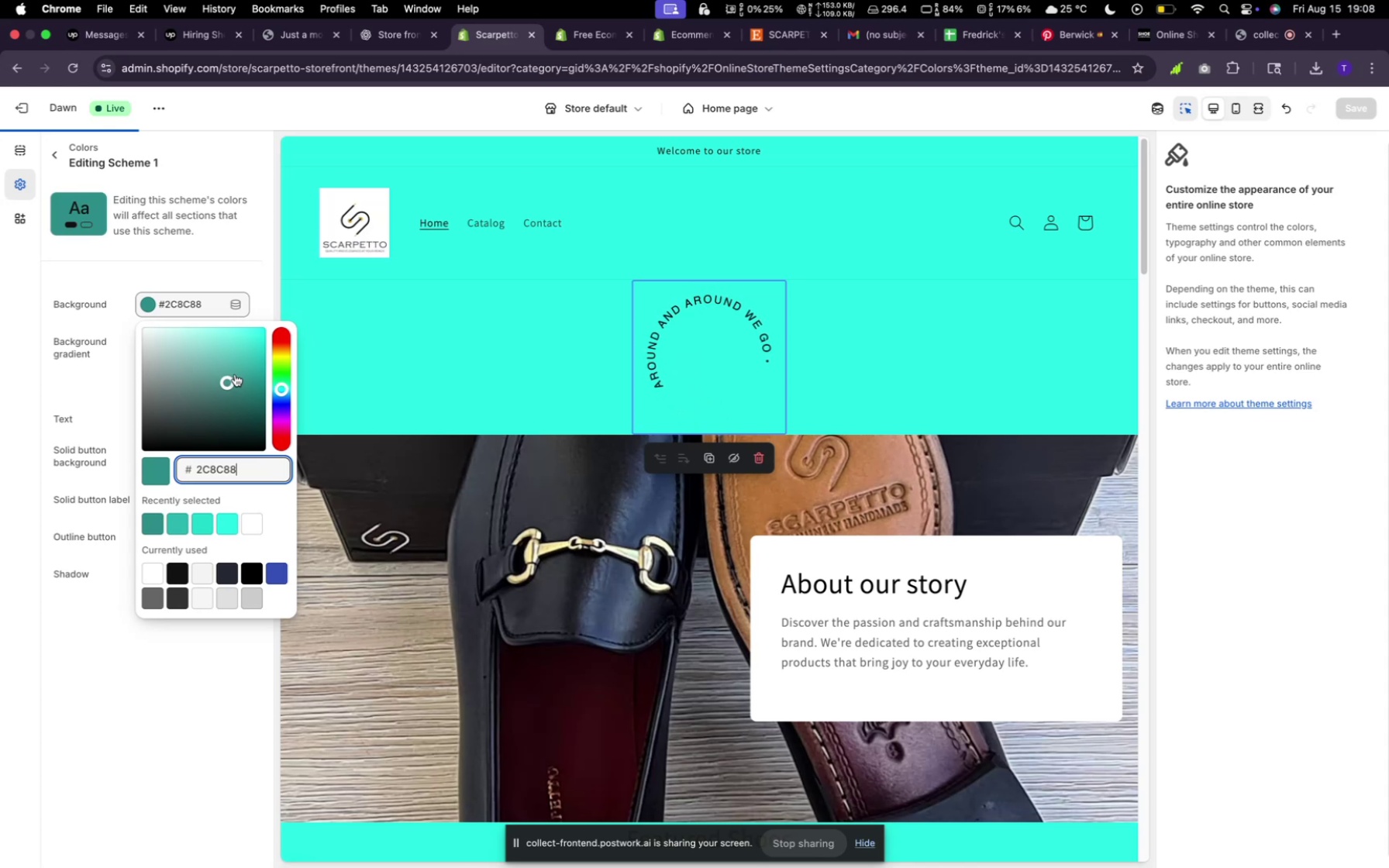 
left_click_drag(start_coordinate=[281, 392], to_coordinate=[279, 356])
 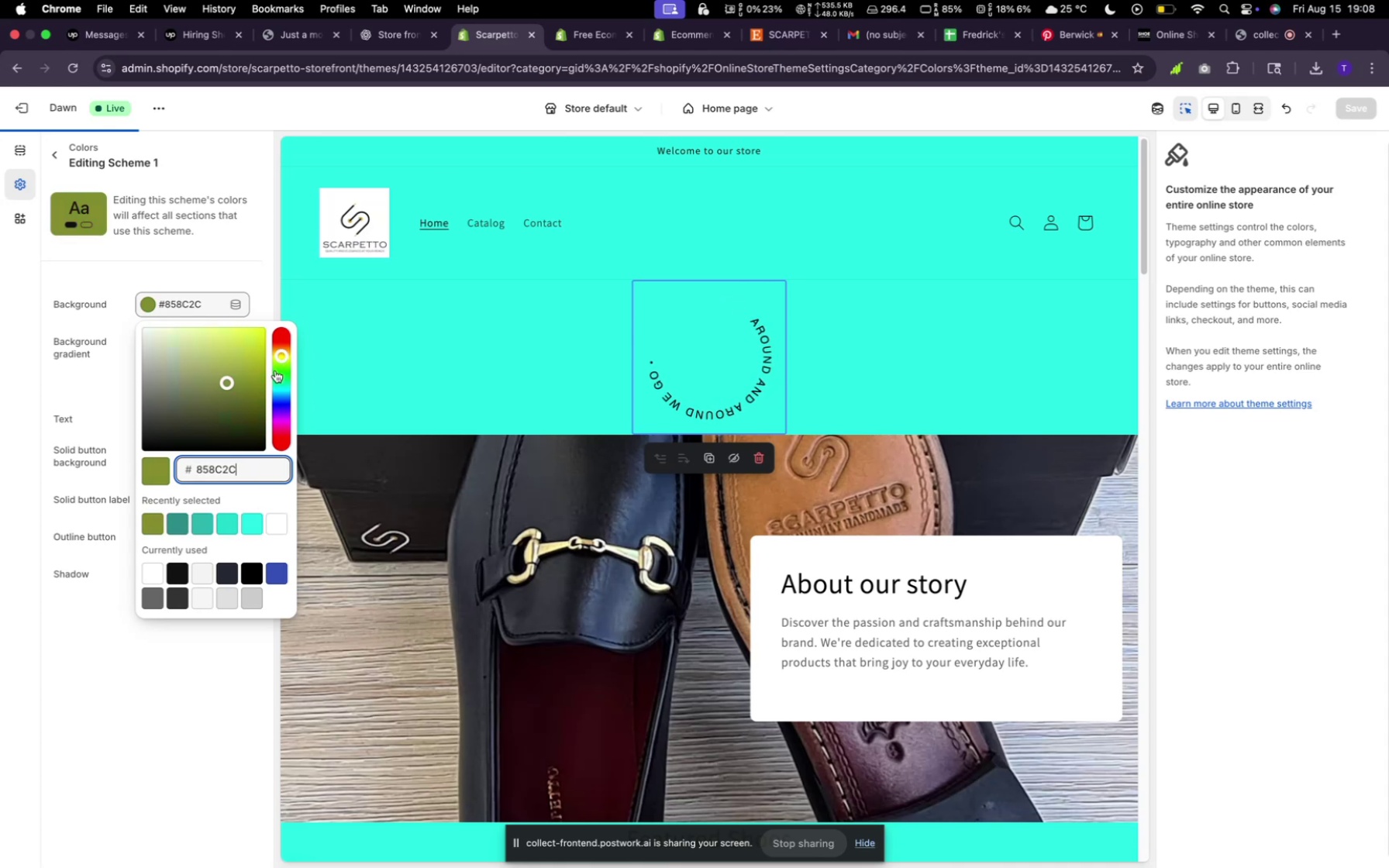 
left_click_drag(start_coordinate=[281, 358], to_coordinate=[287, 375])
 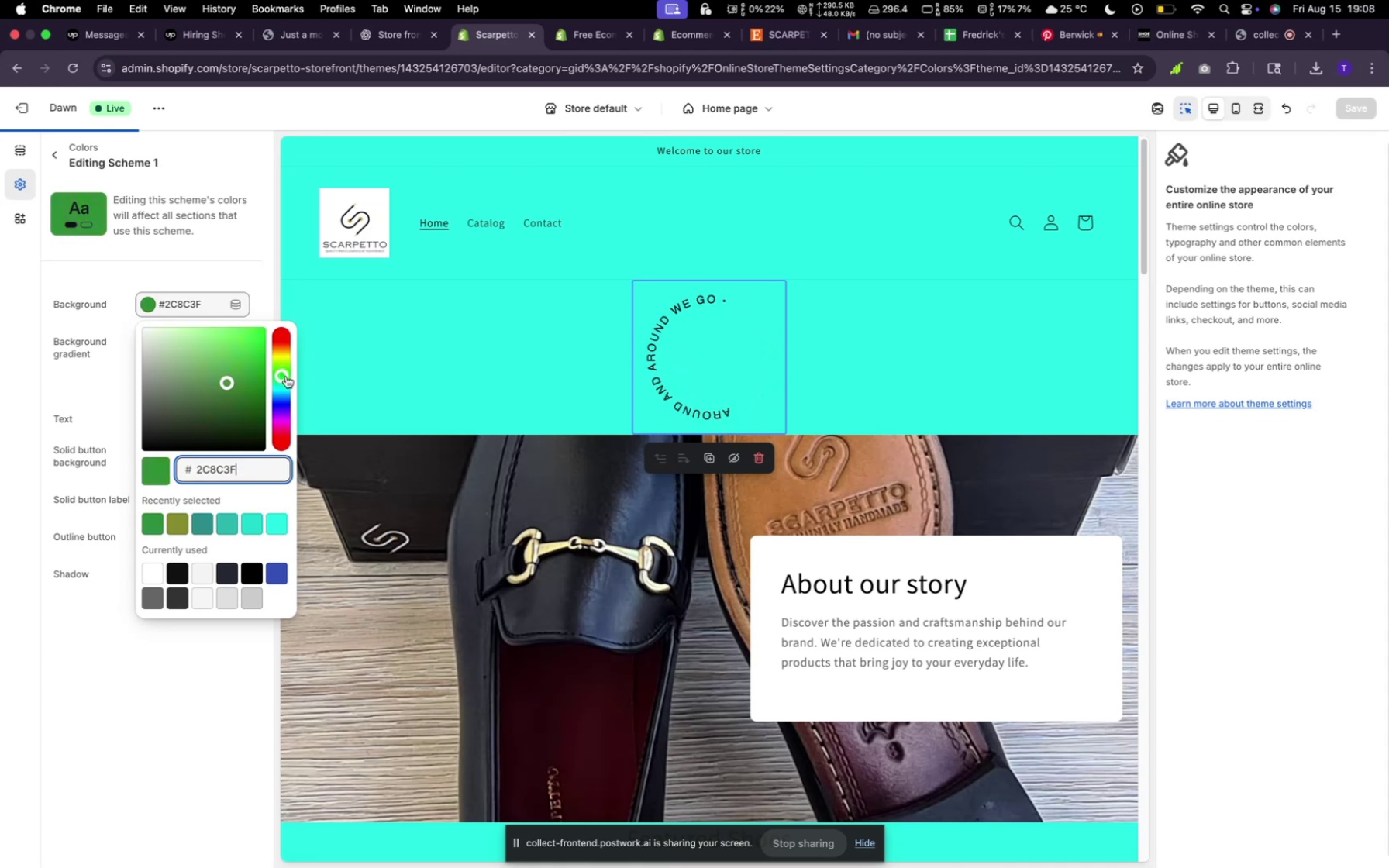 
wait(5.55)
 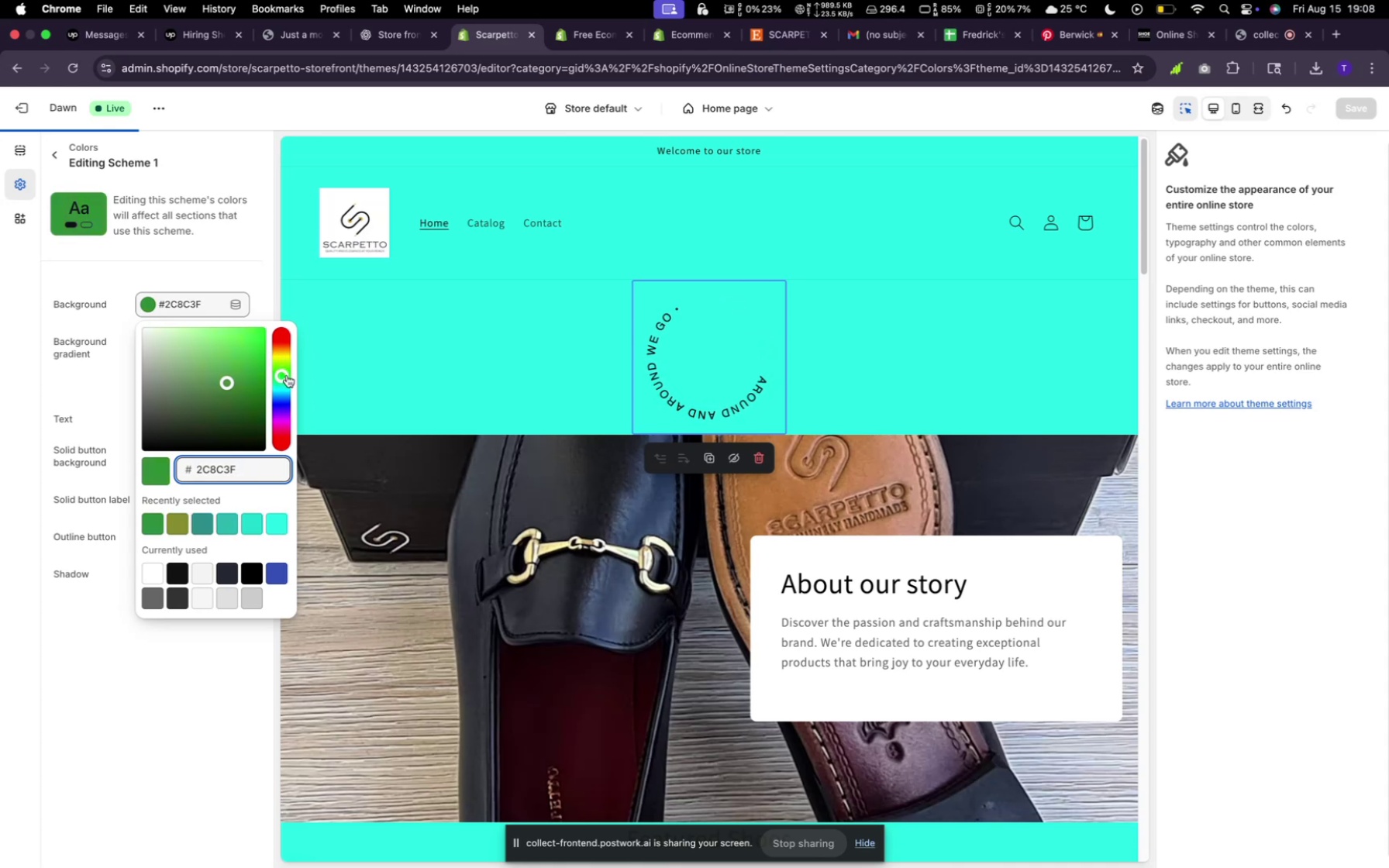 
left_click([398, 343])
 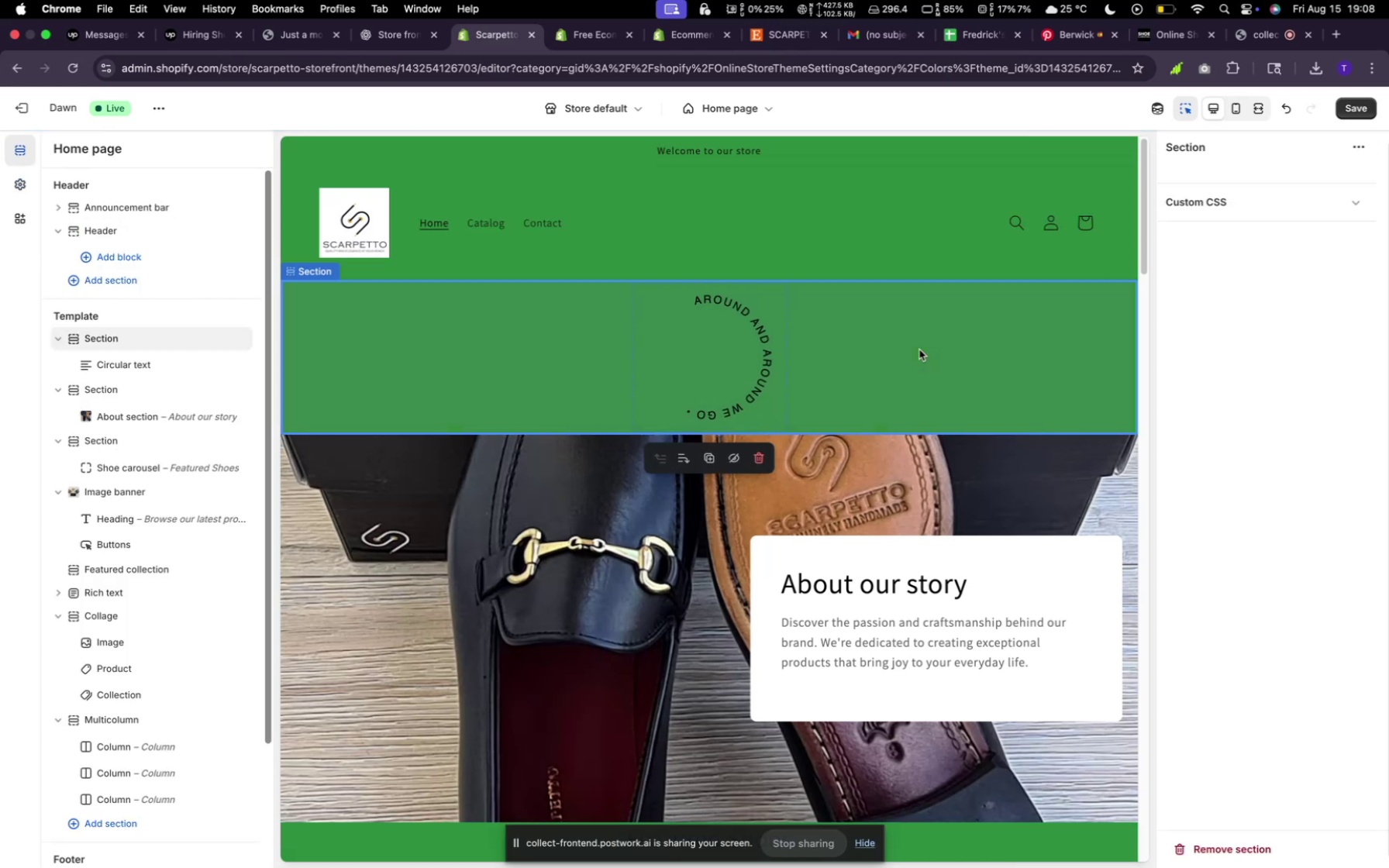 
left_click([919, 350])
 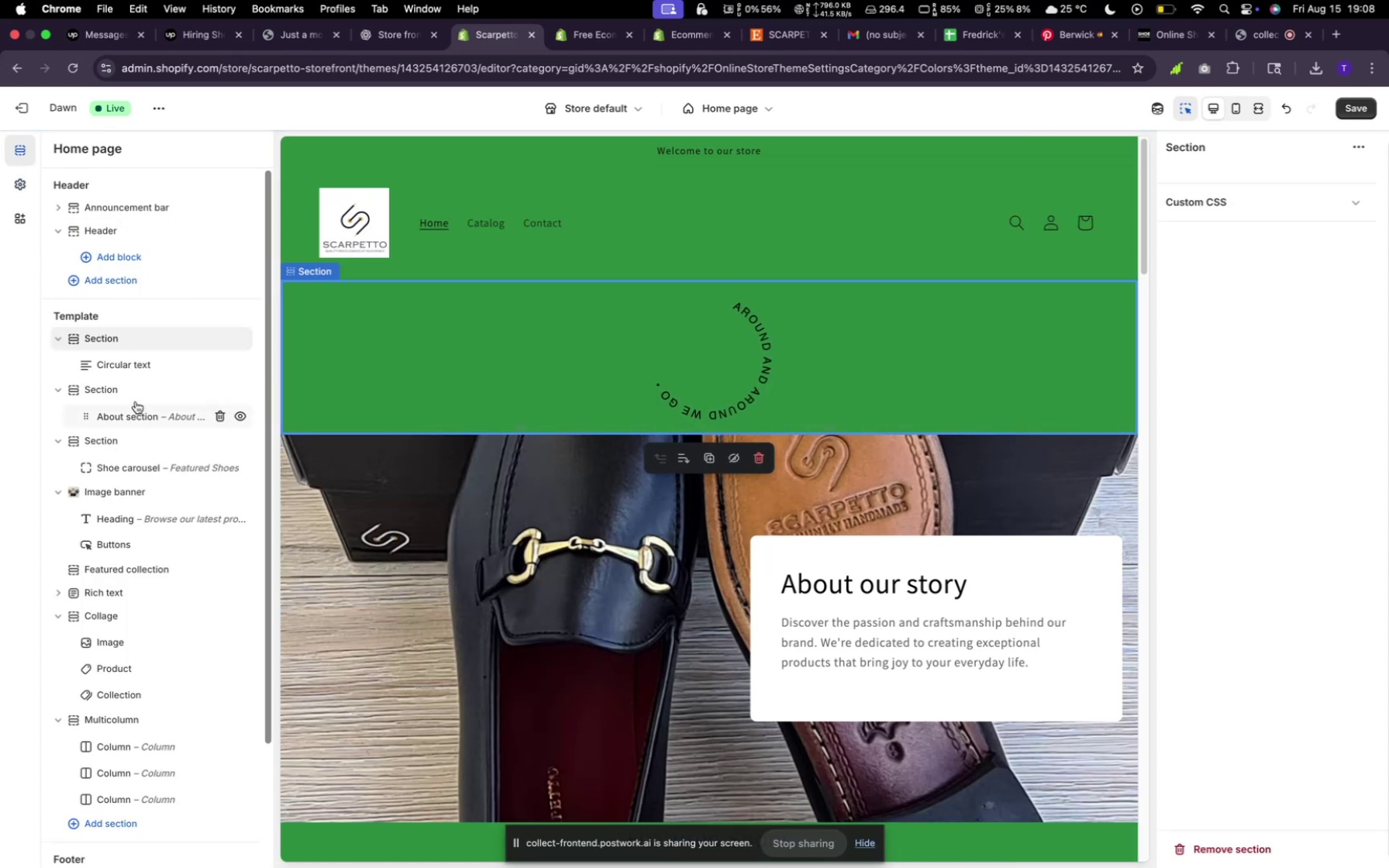 
left_click([140, 380])
 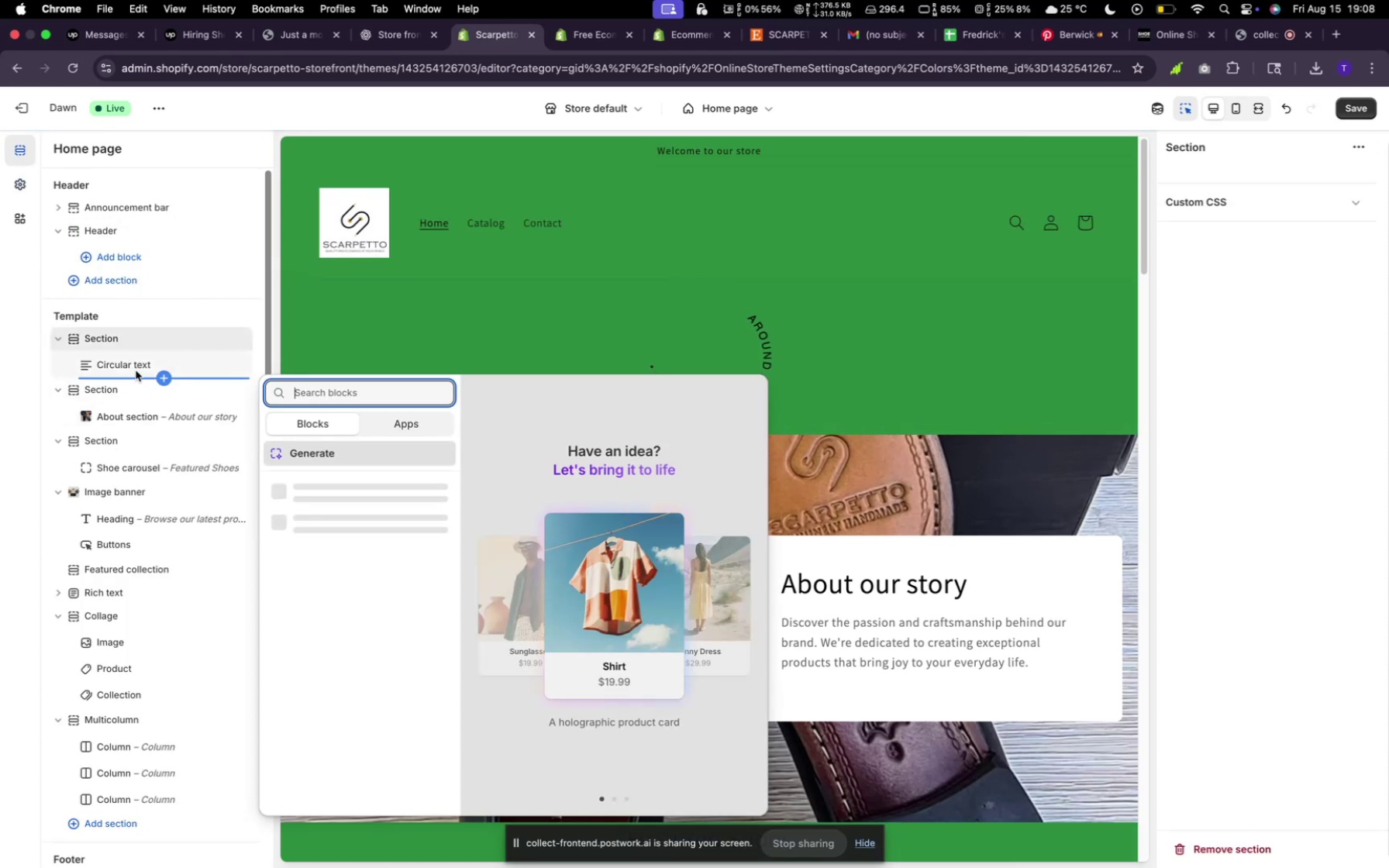 
left_click([136, 370])
 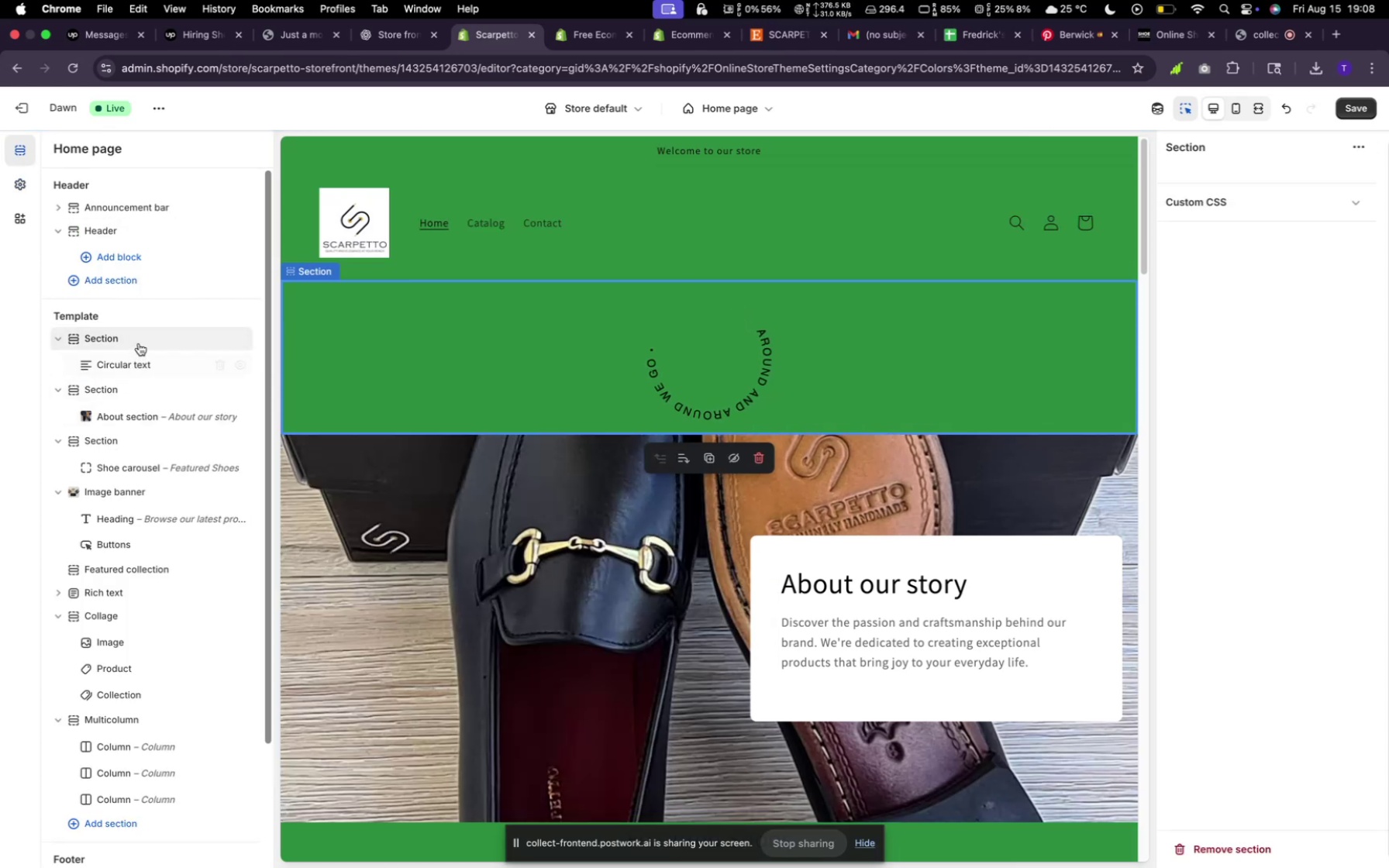 
left_click([139, 343])
 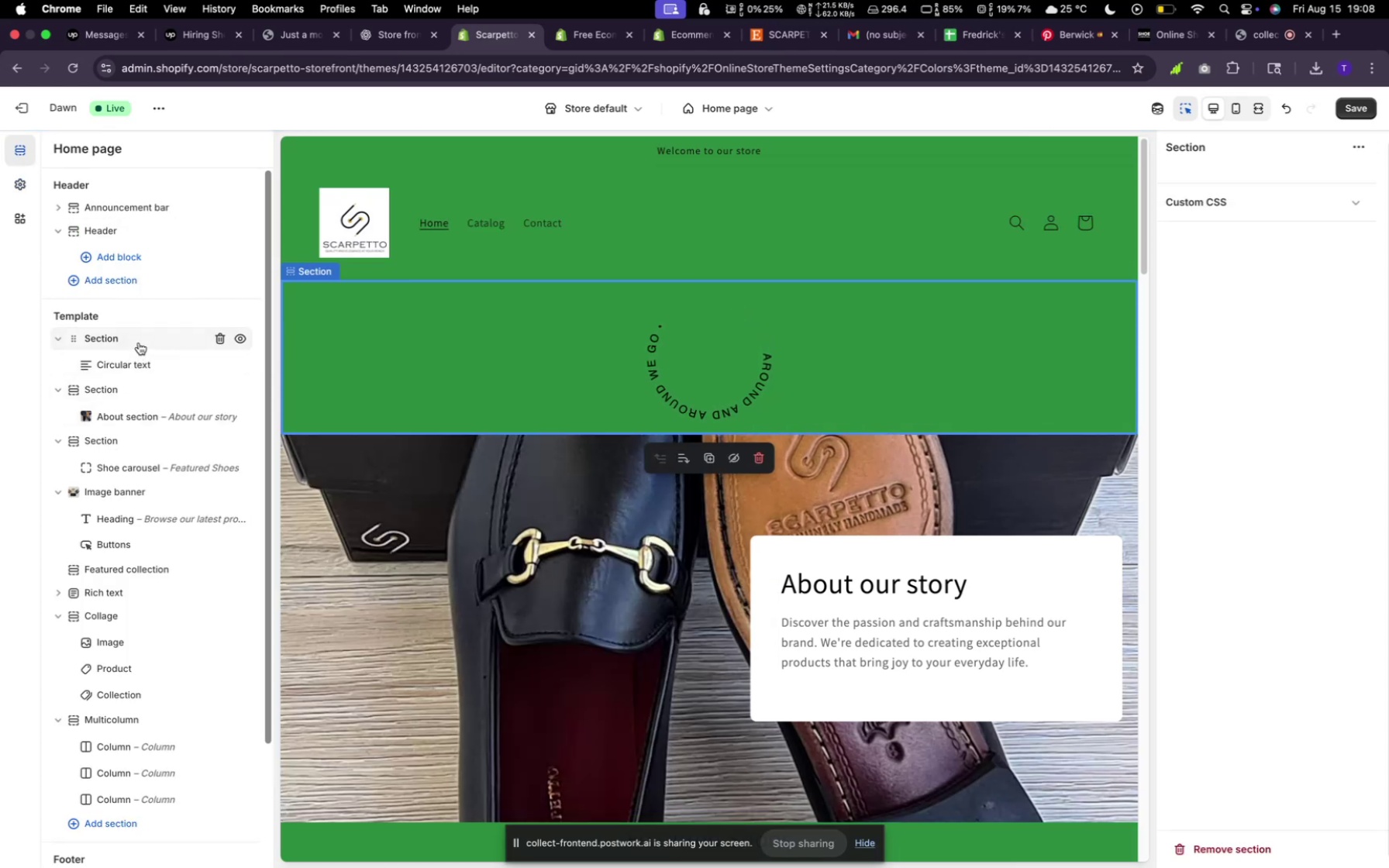 
left_click([139, 343])
 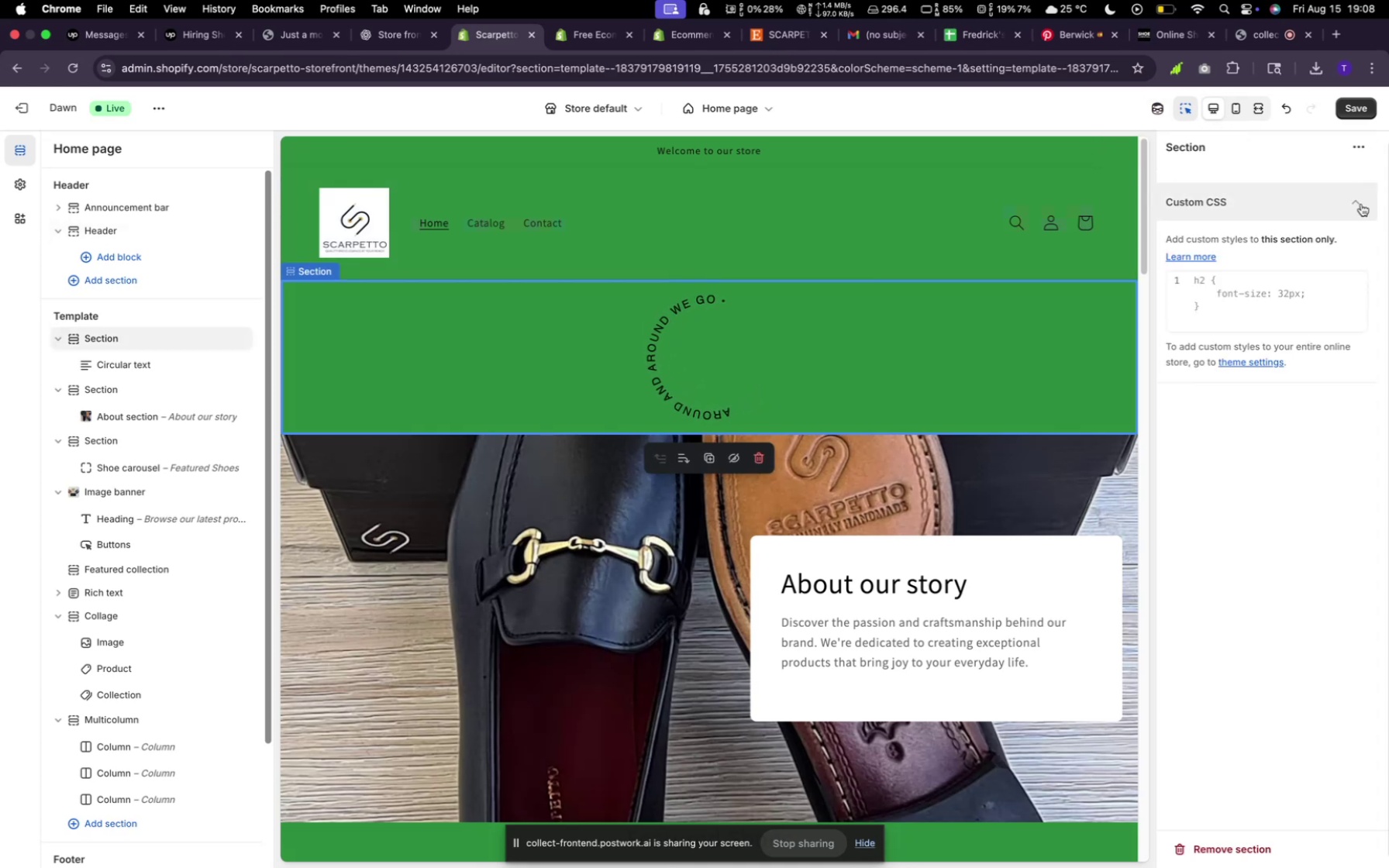 
left_click([1363, 148])
 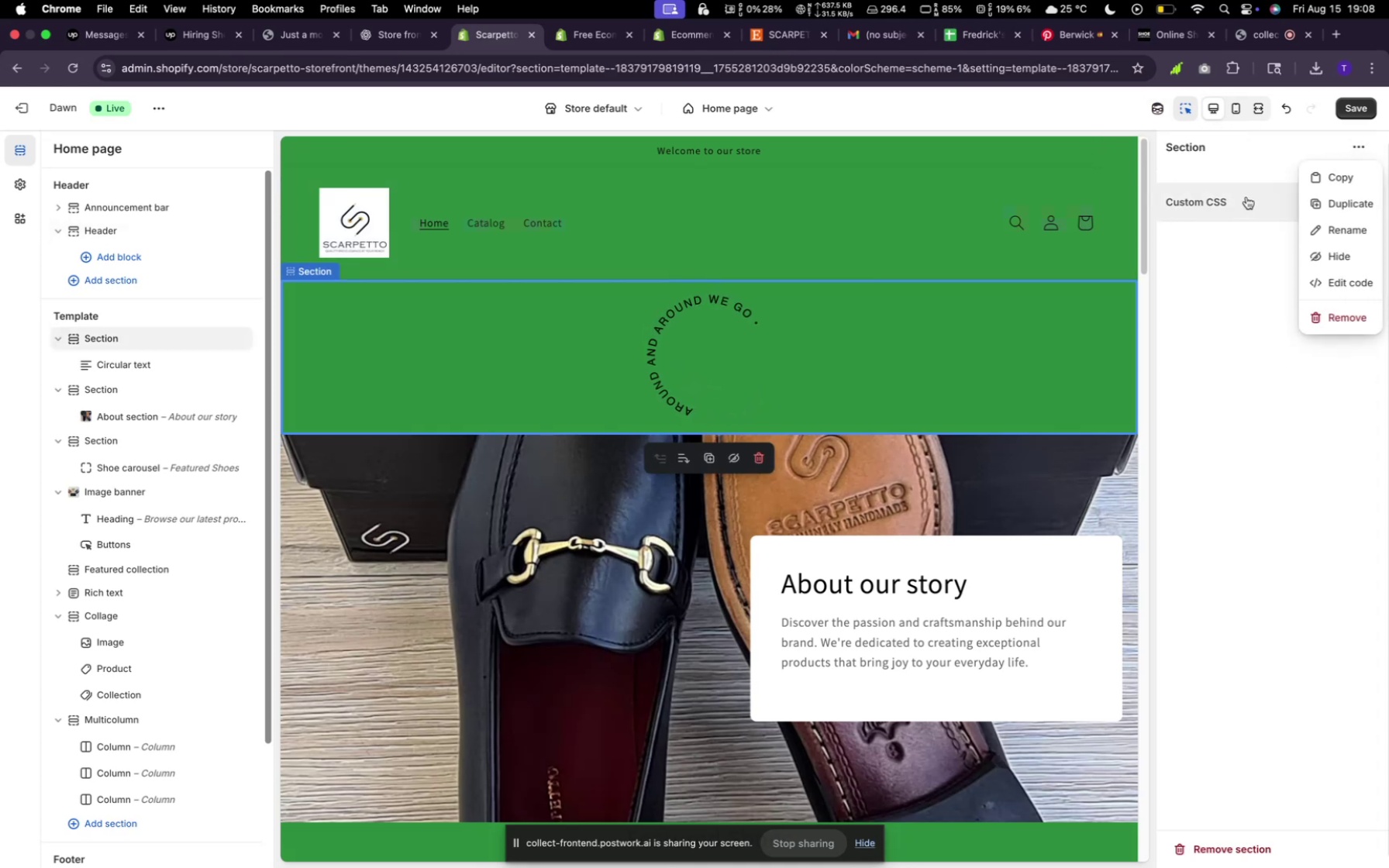 
left_click([1218, 190])
 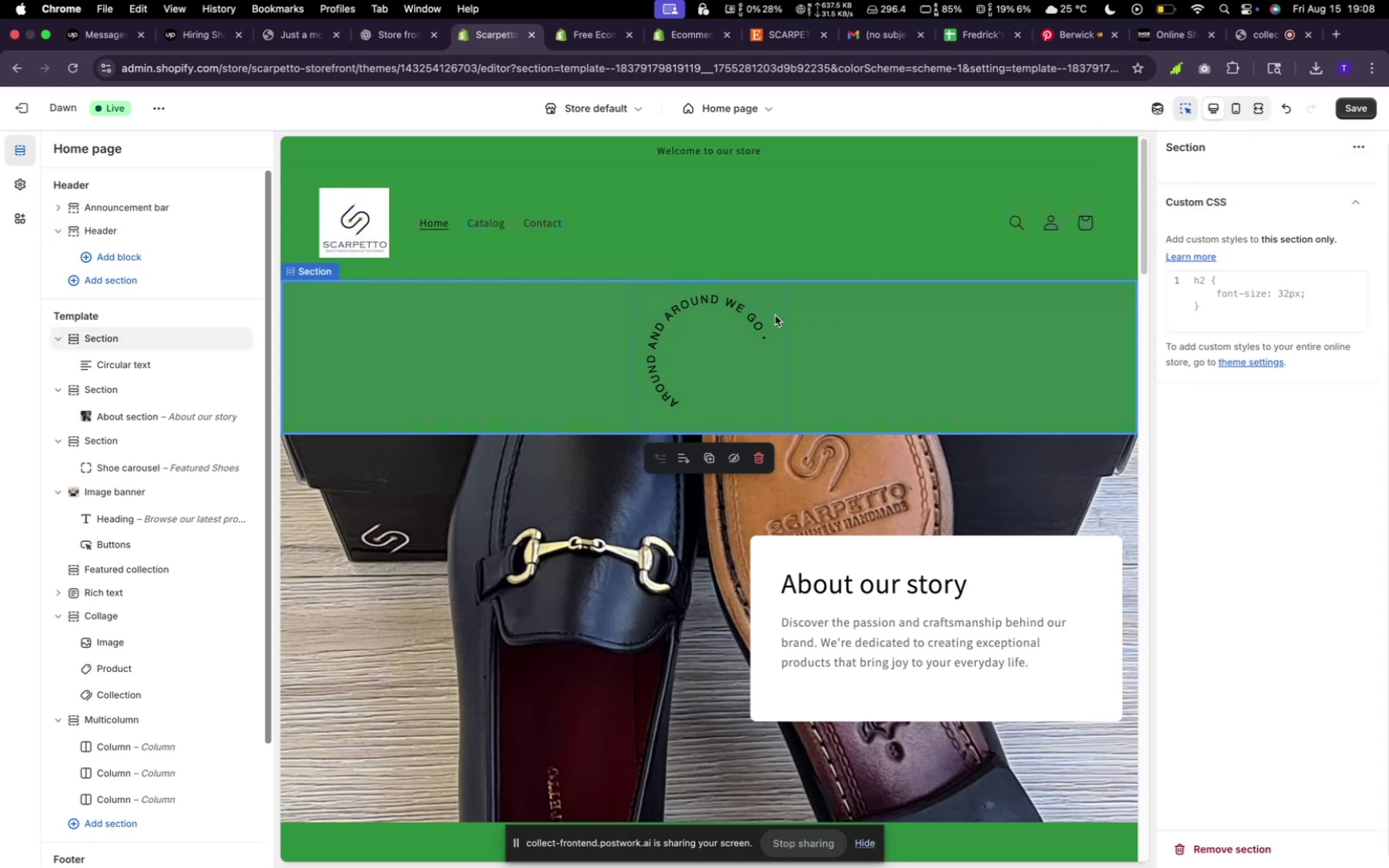 
left_click([732, 317])
 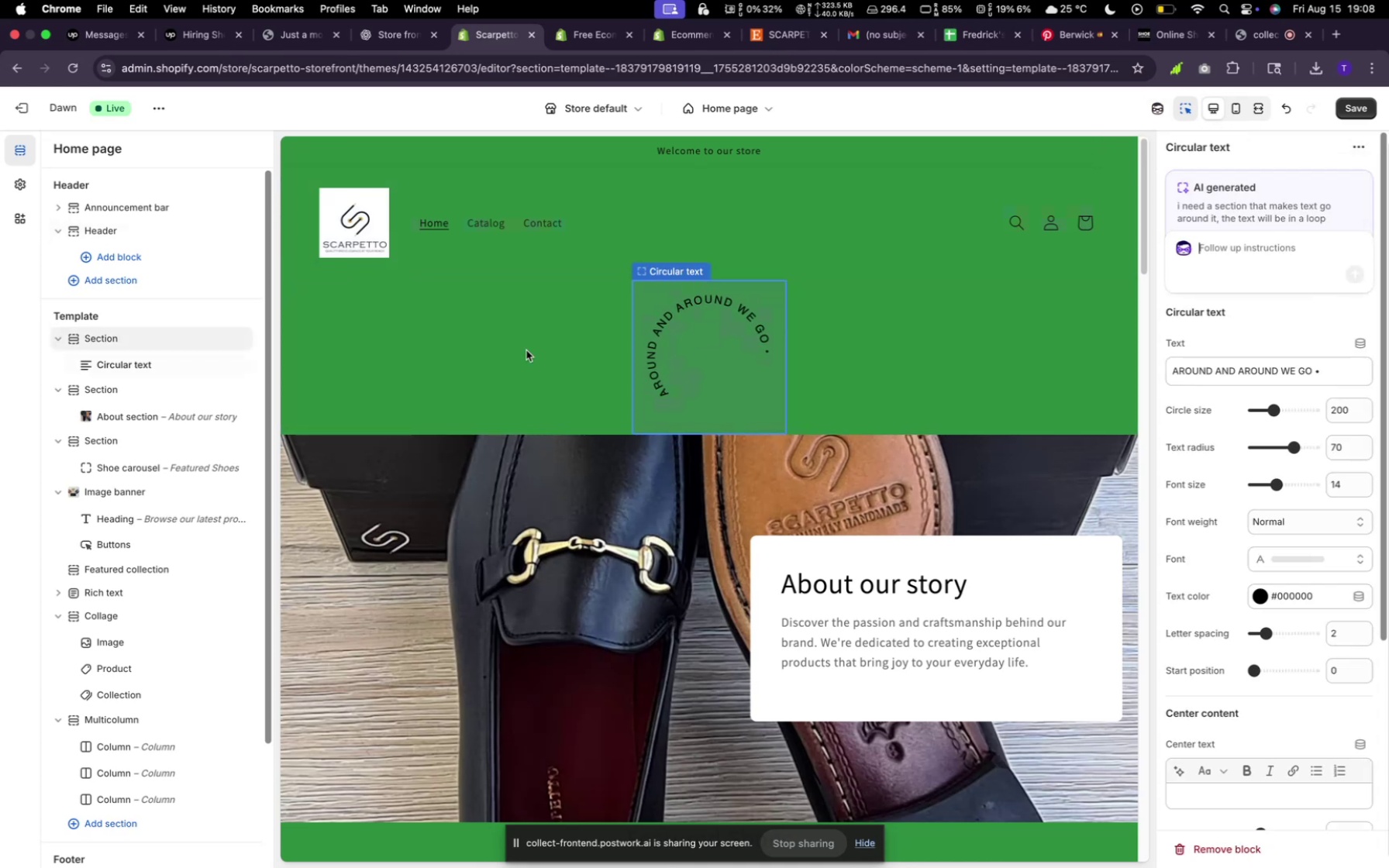 
left_click([455, 365])
 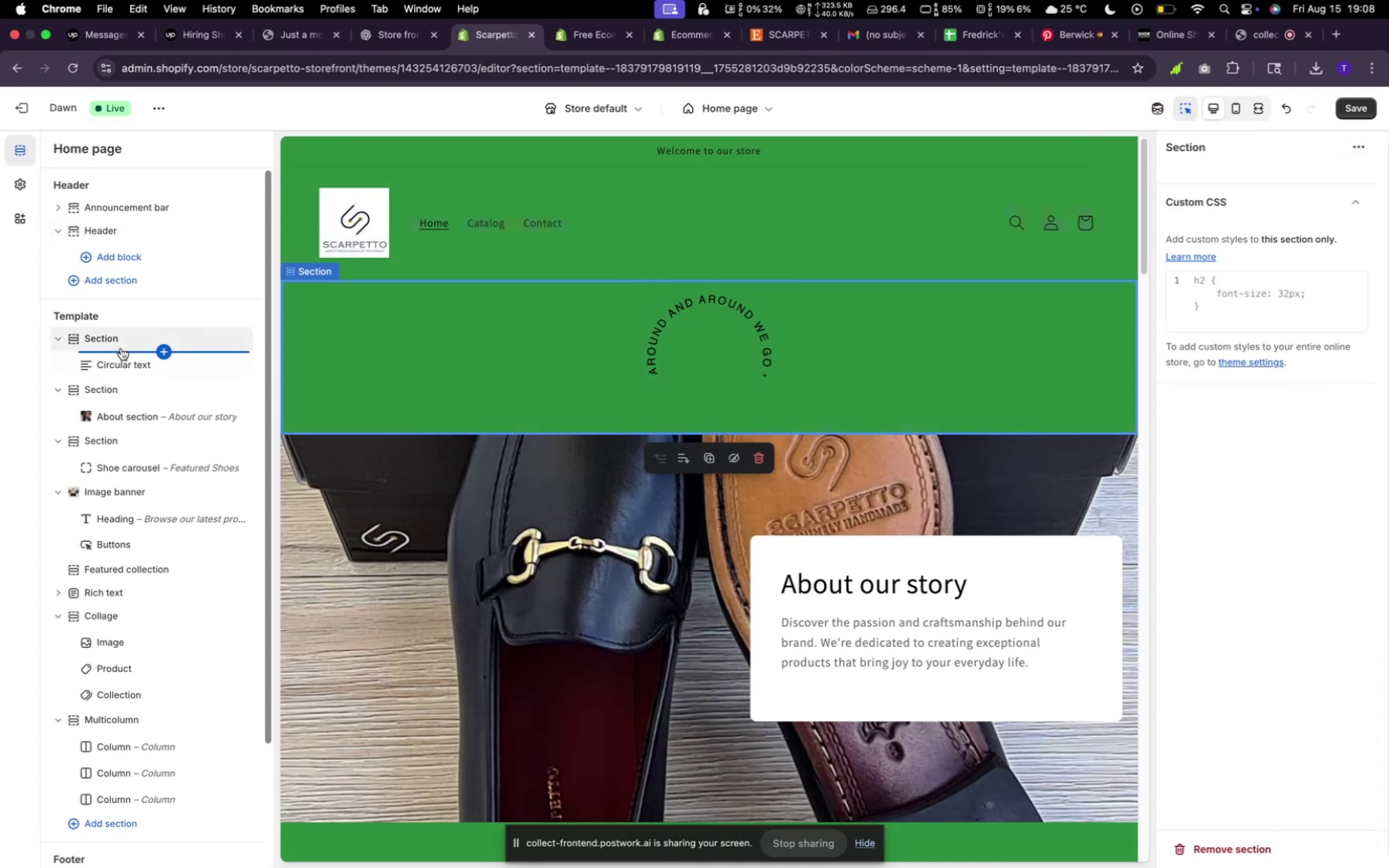 
left_click([122, 345])
 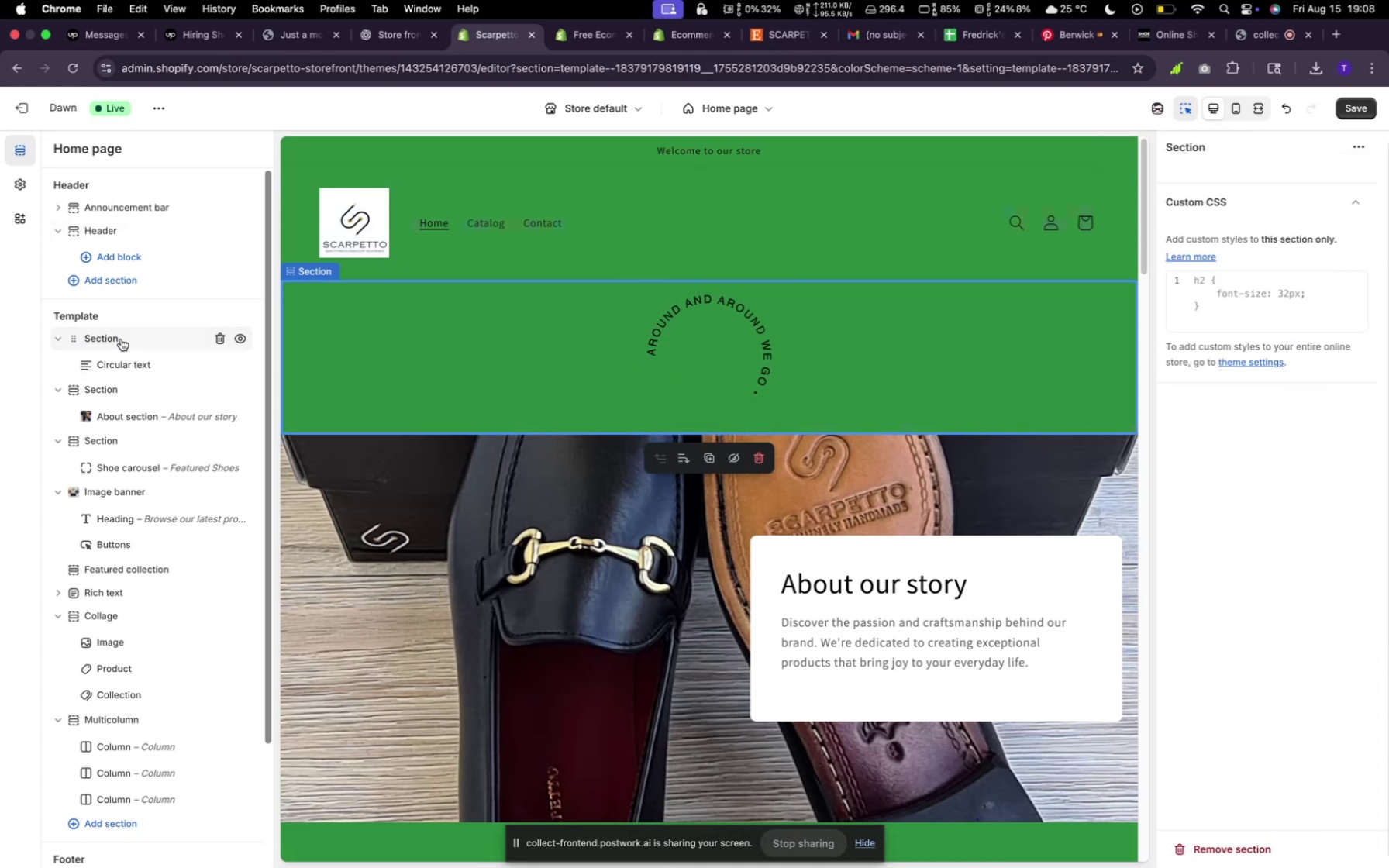 
double_click([121, 339])
 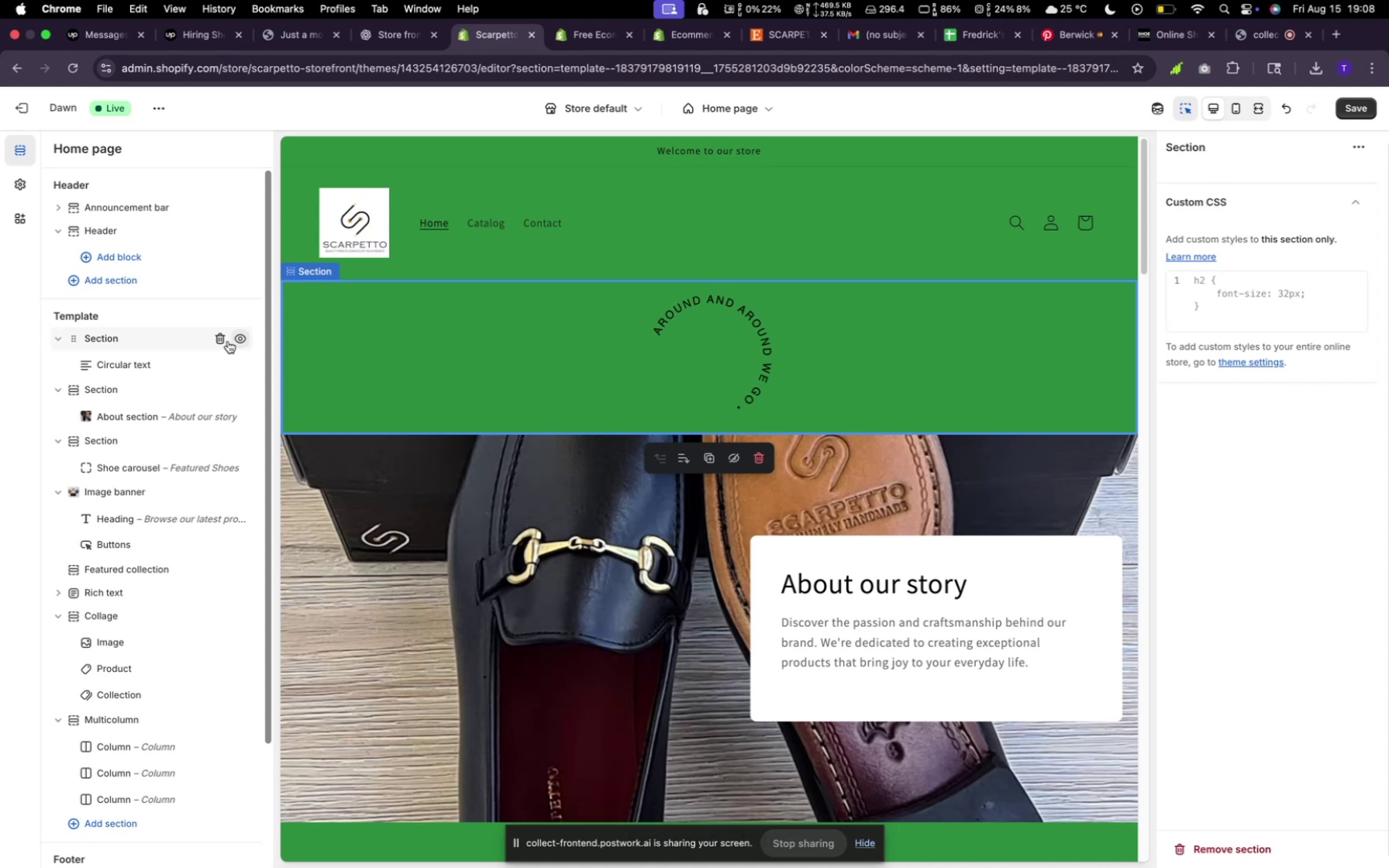 
left_click([225, 340])
 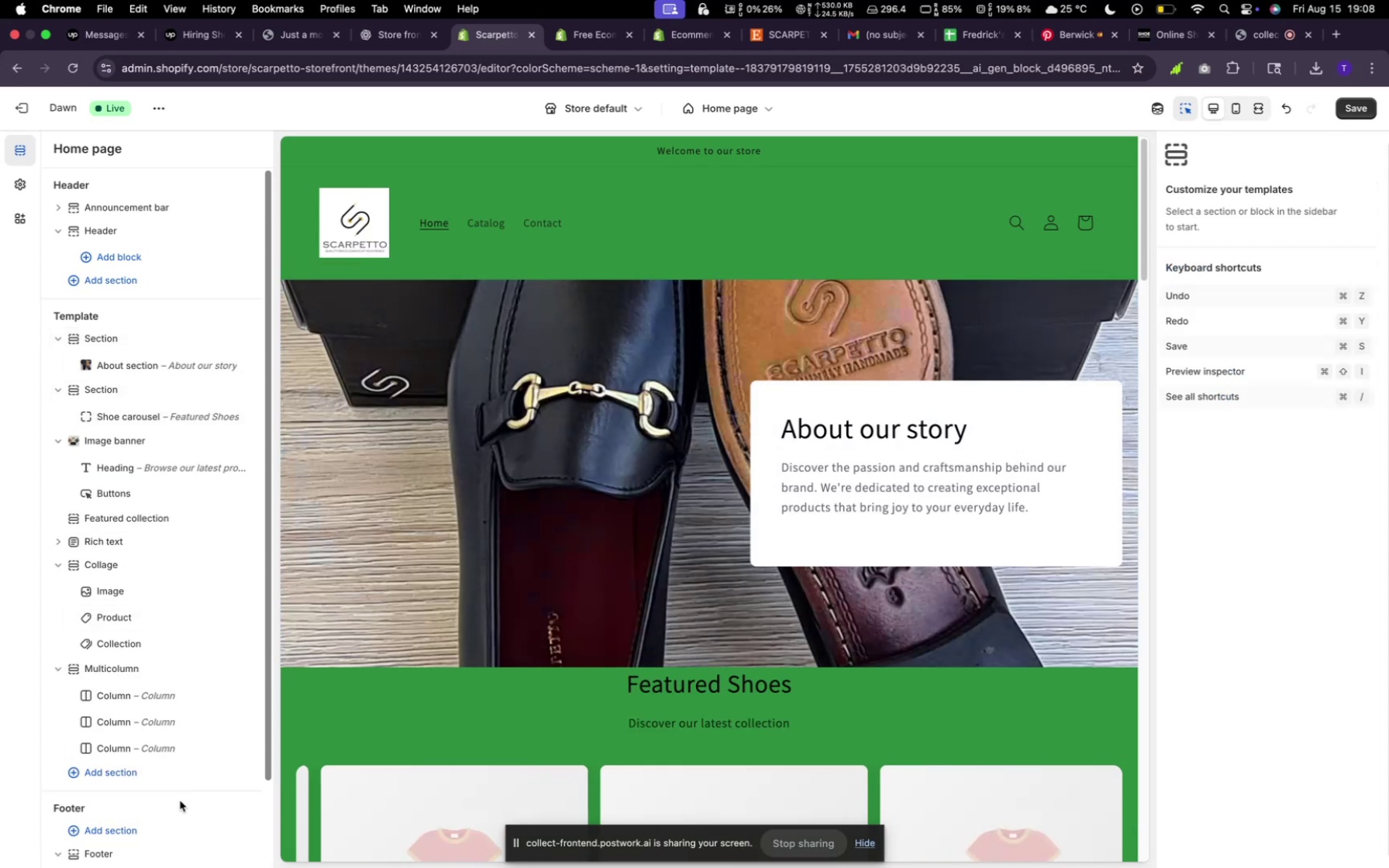 
left_click([122, 778])
 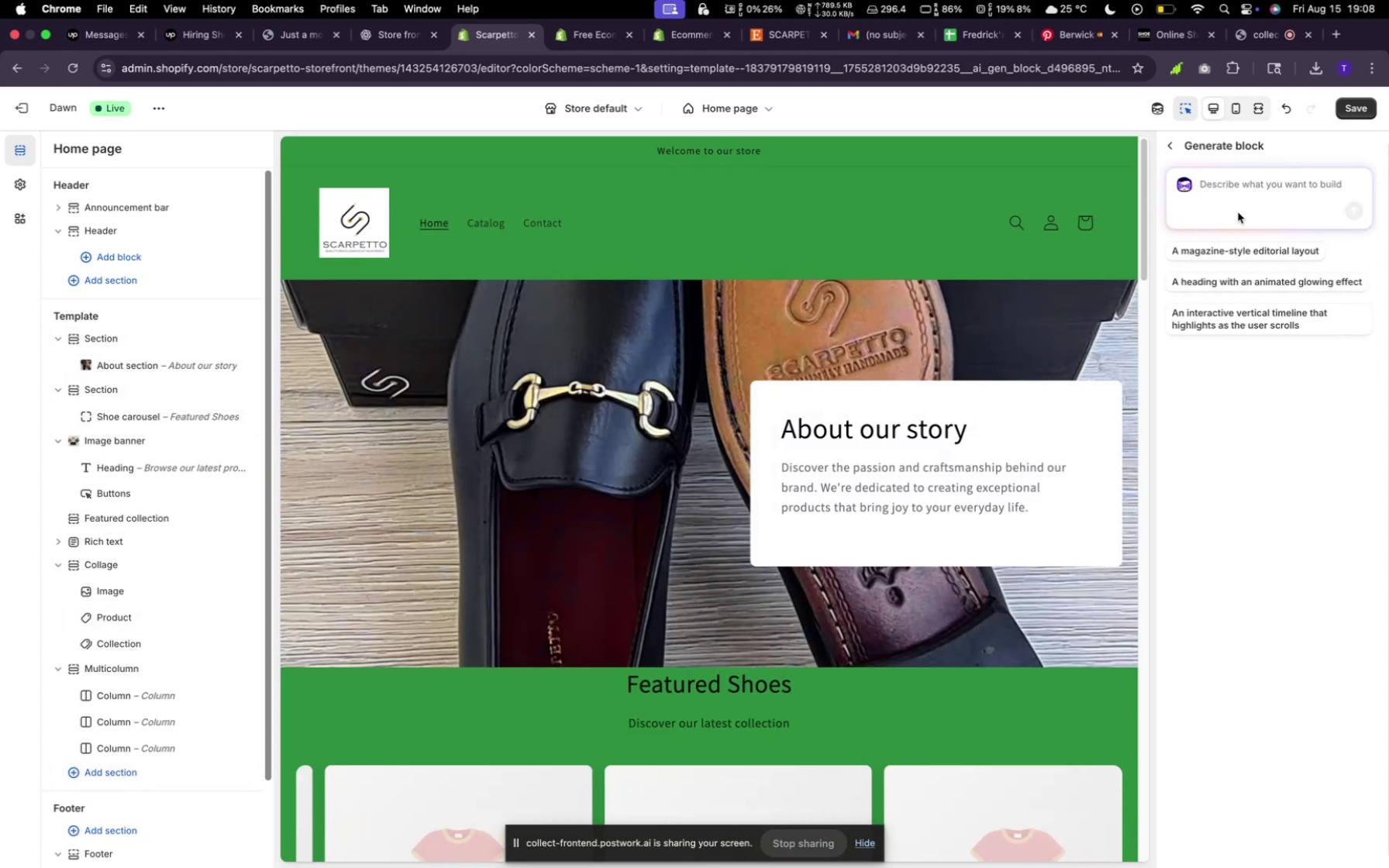 
type(i need a sction that va)
key(Backspace)
key(Backspace)
type(makes goes in a loop, )
 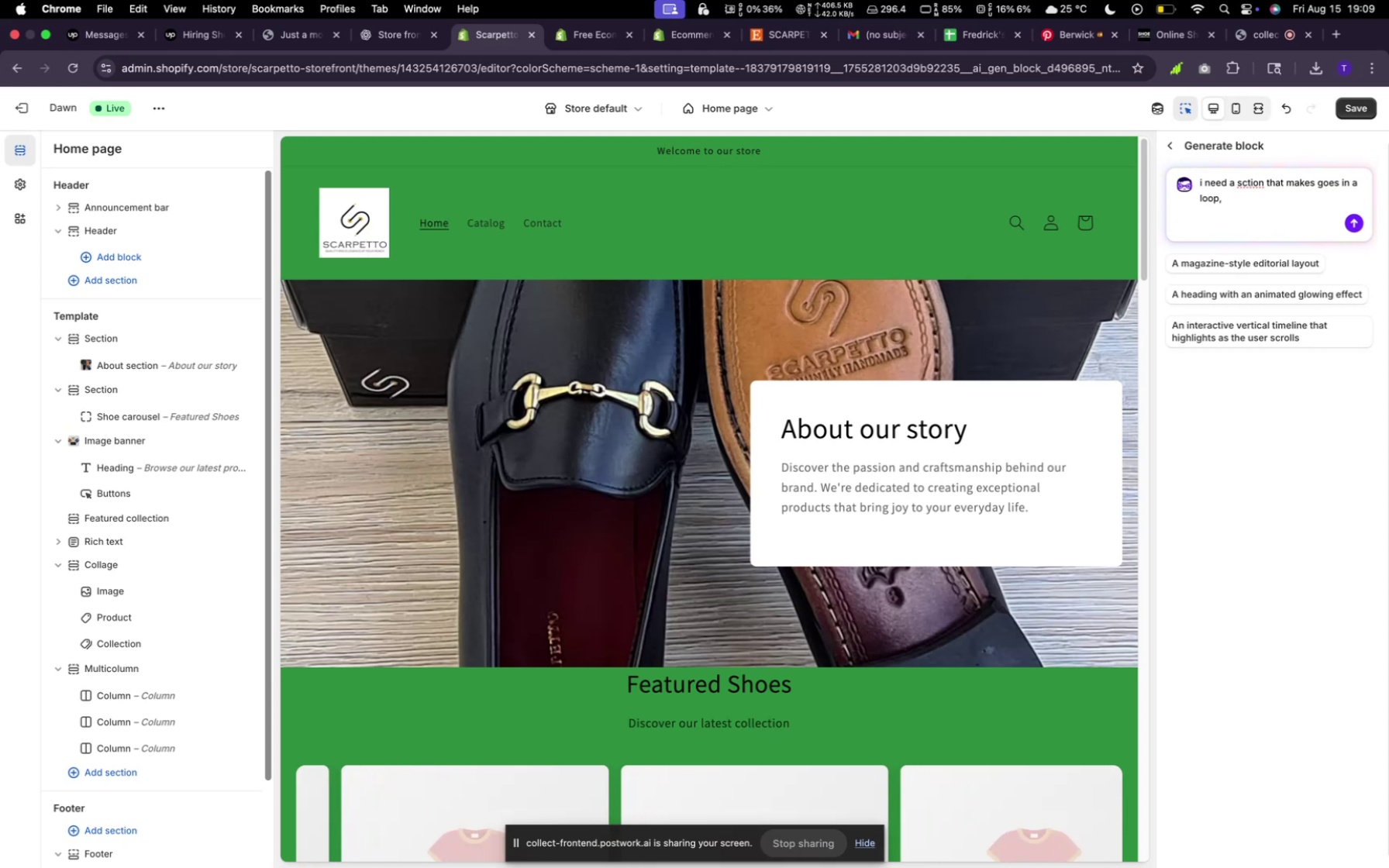 
type(horizontal loop)
 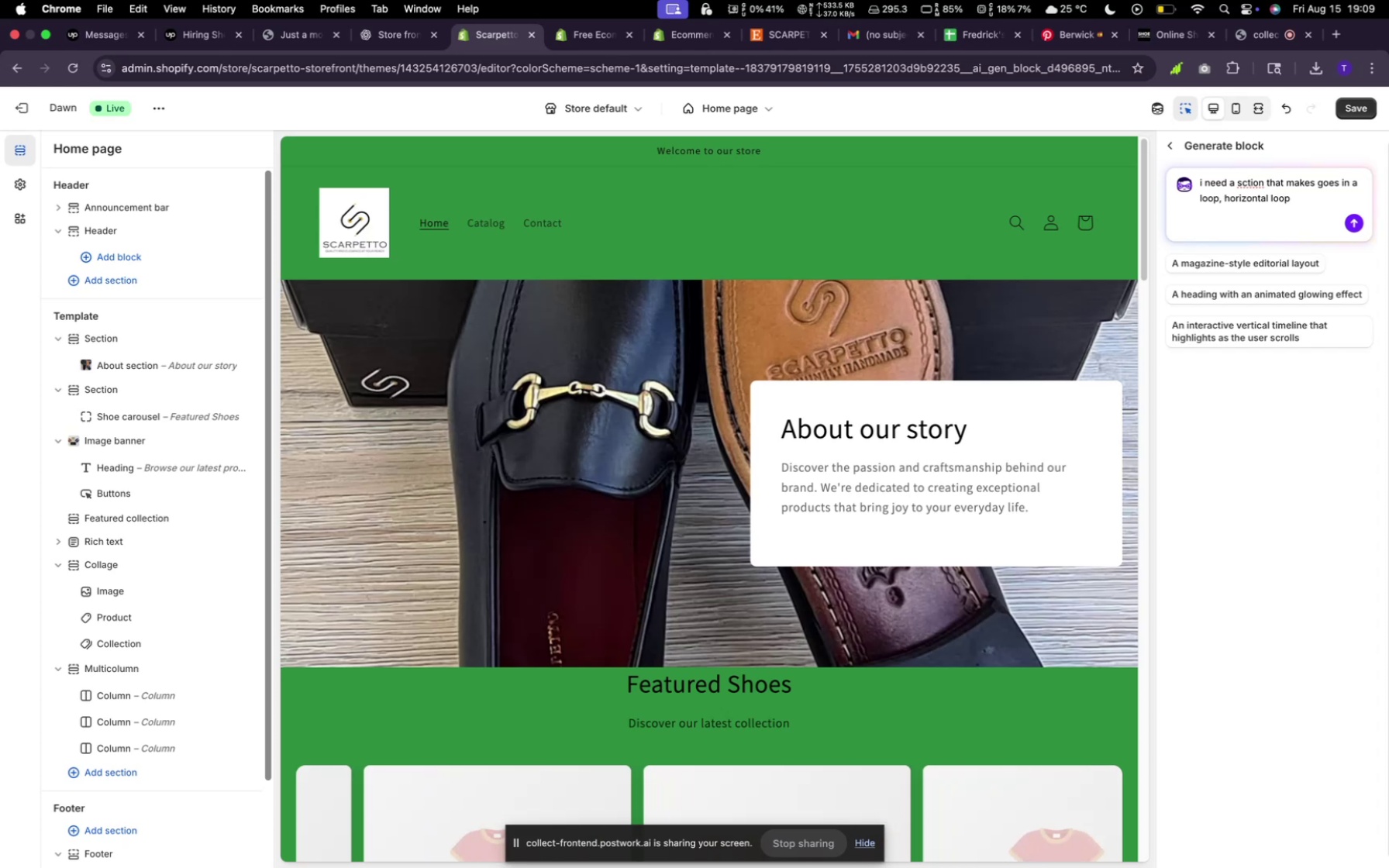 
key(Enter)
 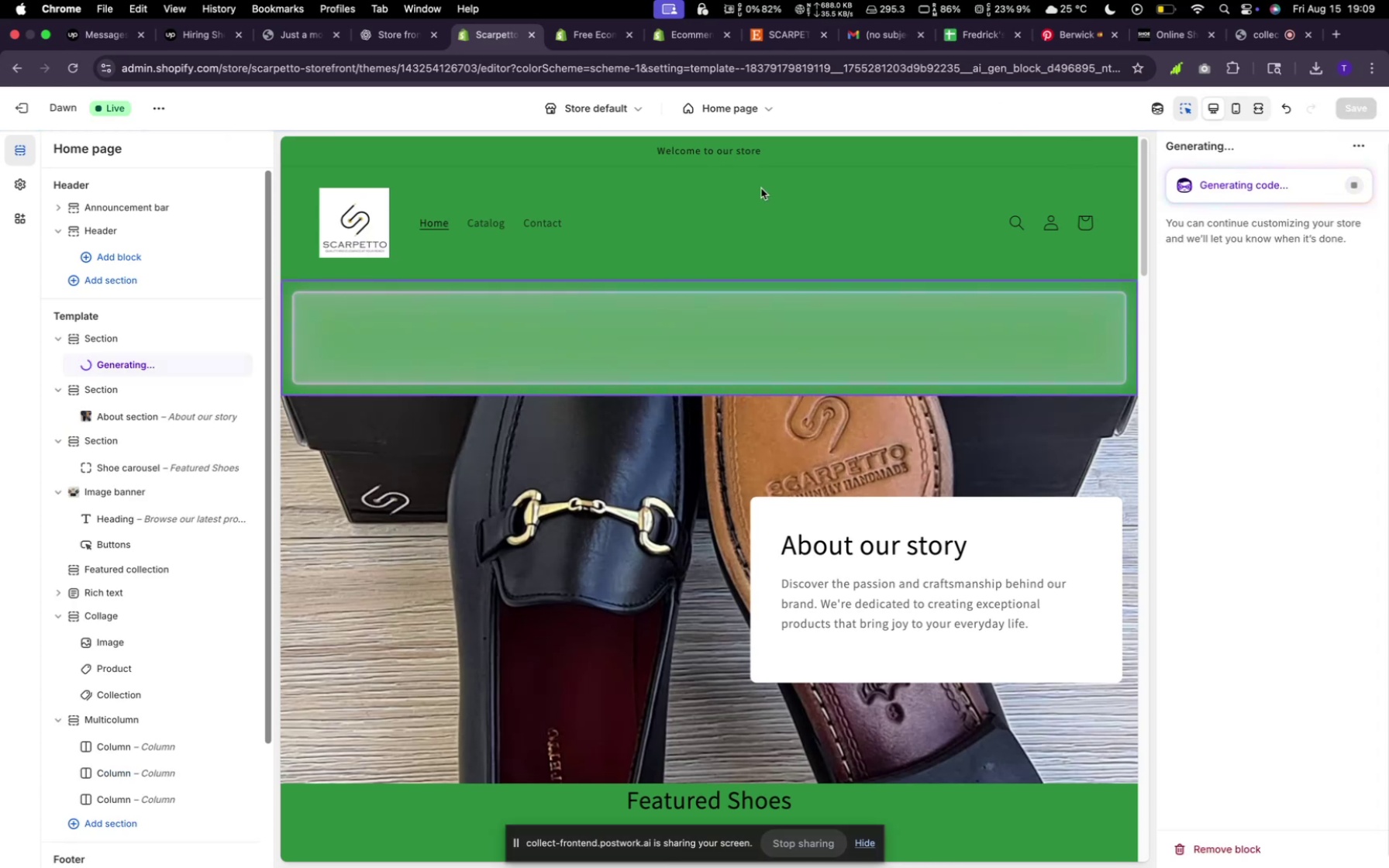 
wait(12.3)
 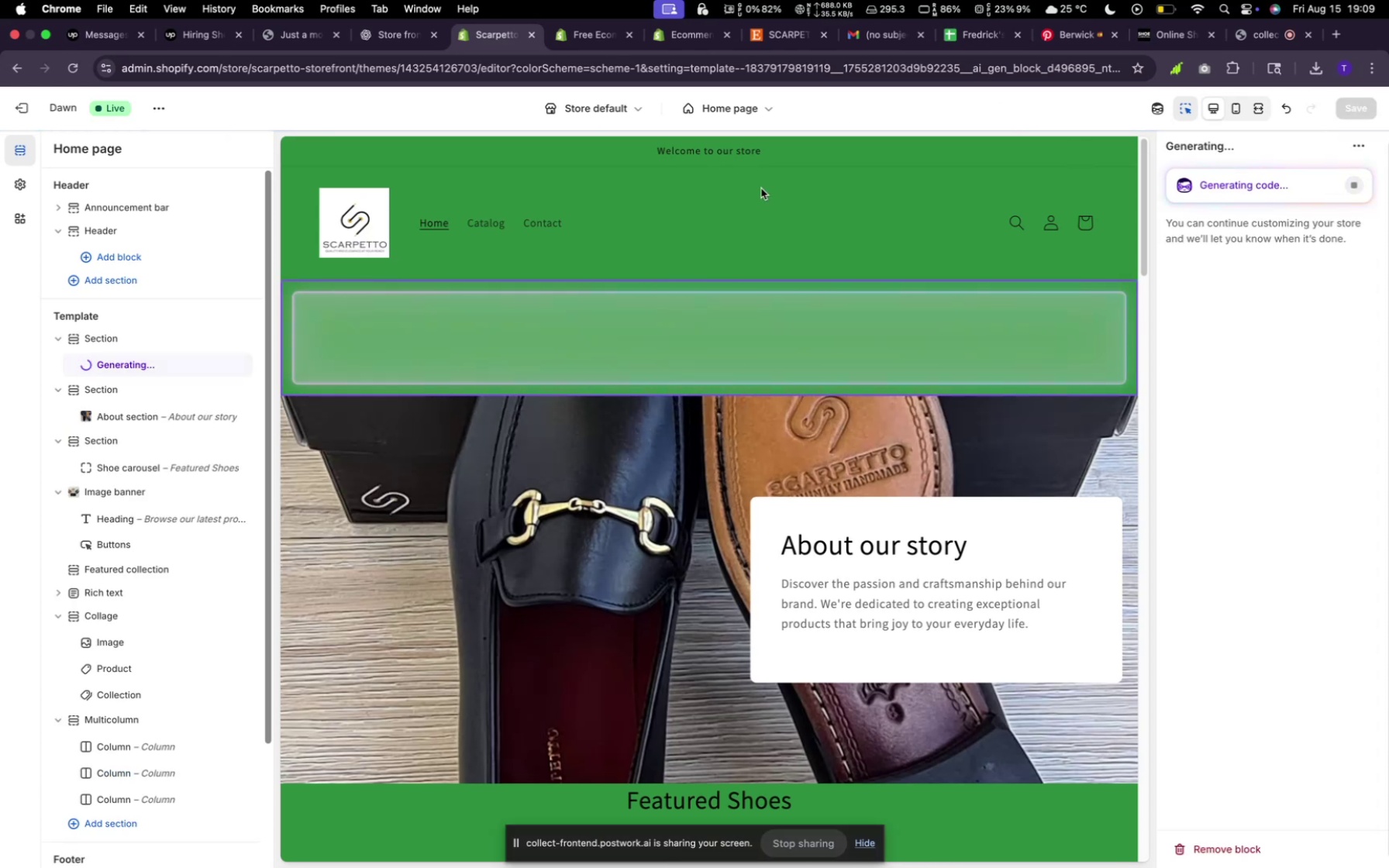 
left_click([205, 301])
 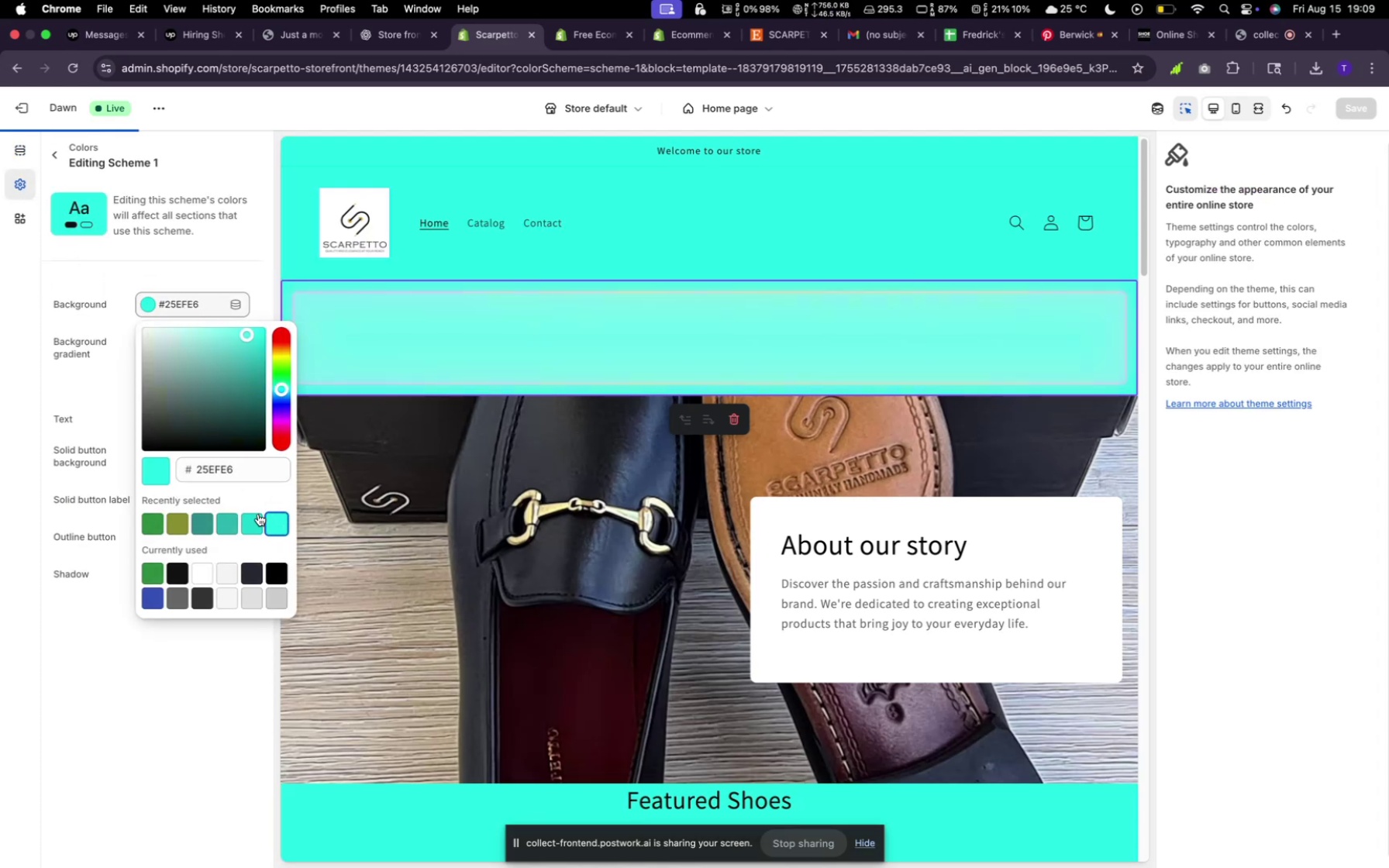 
wait(10.11)
 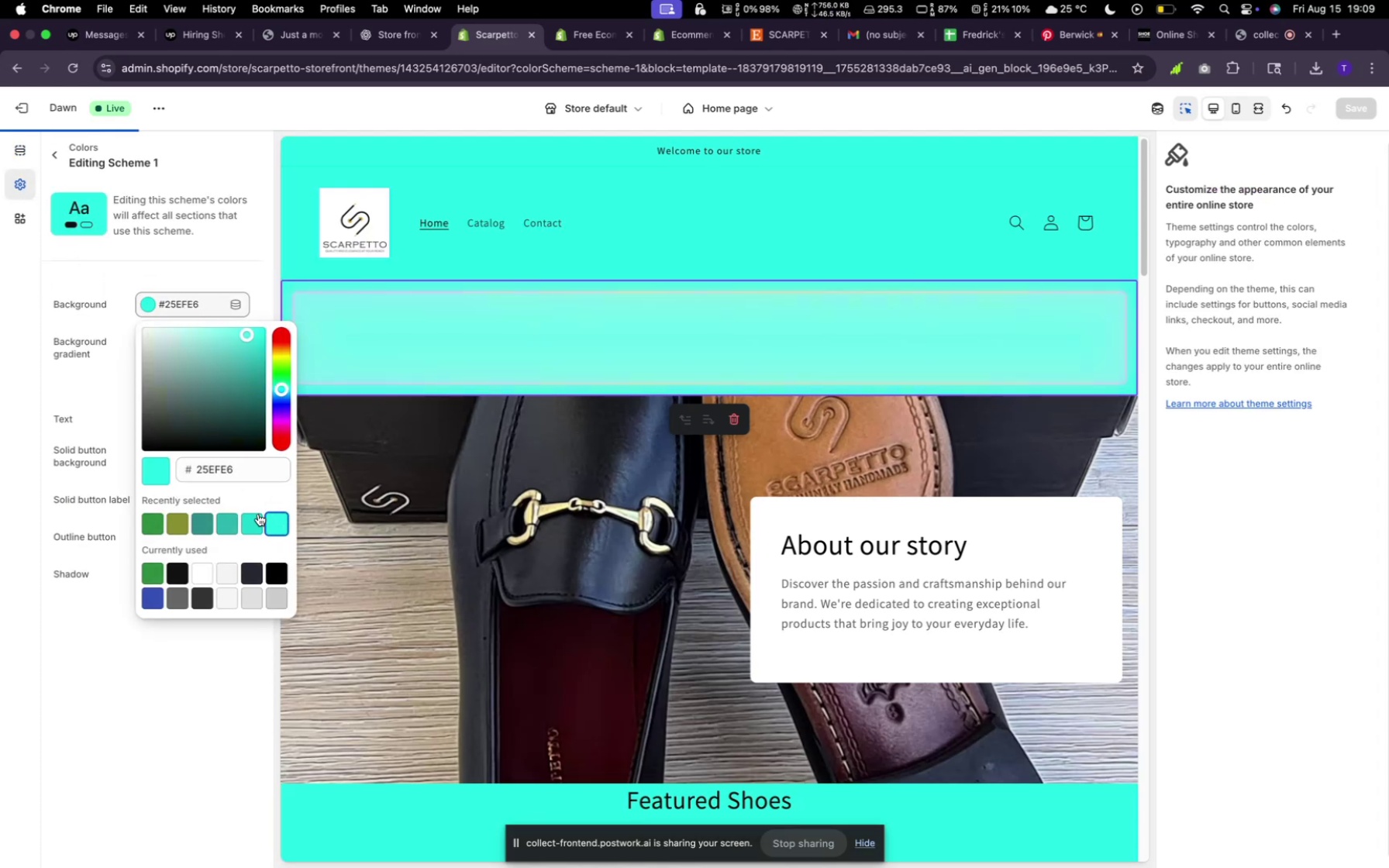 
left_click_drag(start_coordinate=[282, 346], to_coordinate=[288, 353])
 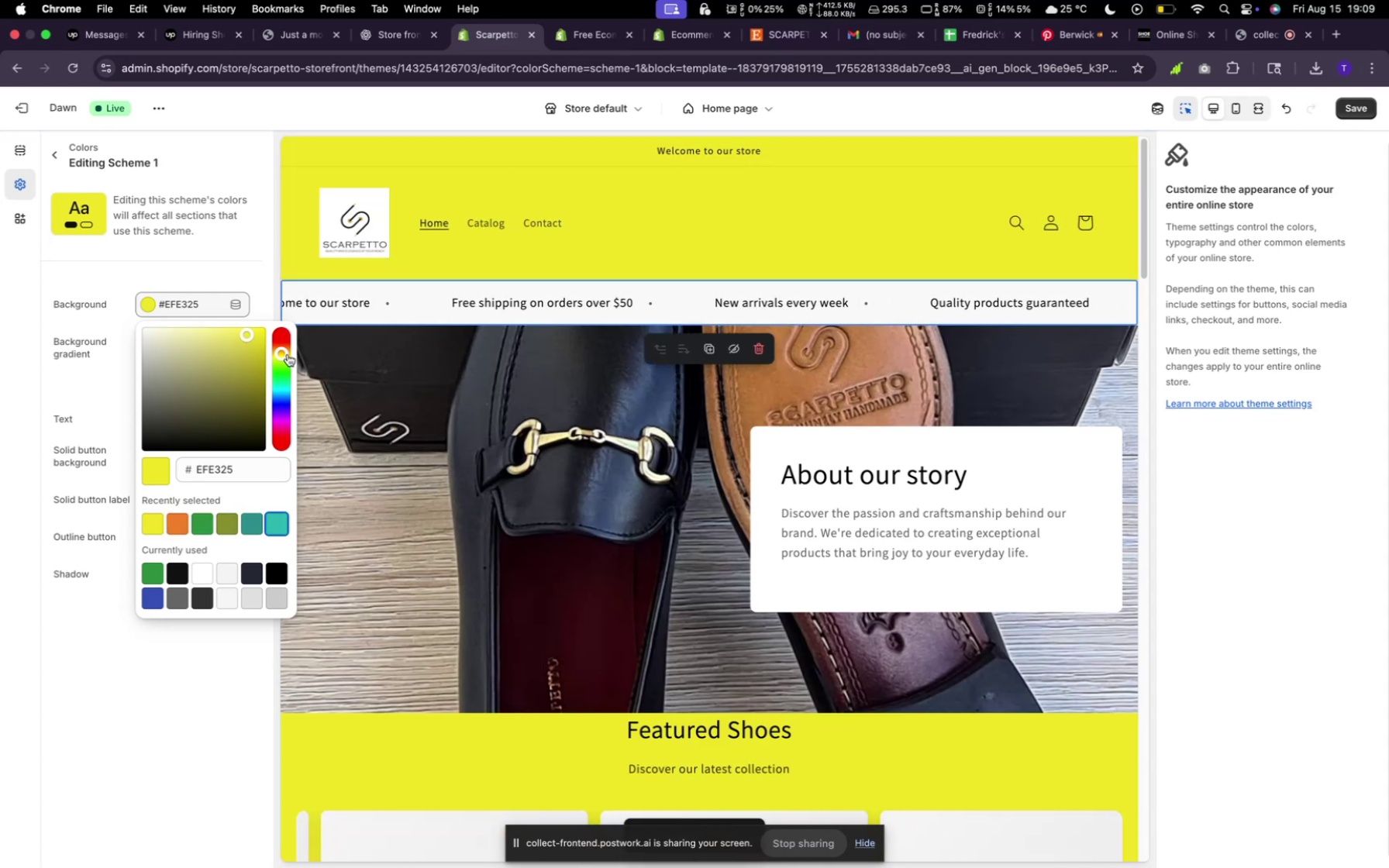 
wait(13.02)
 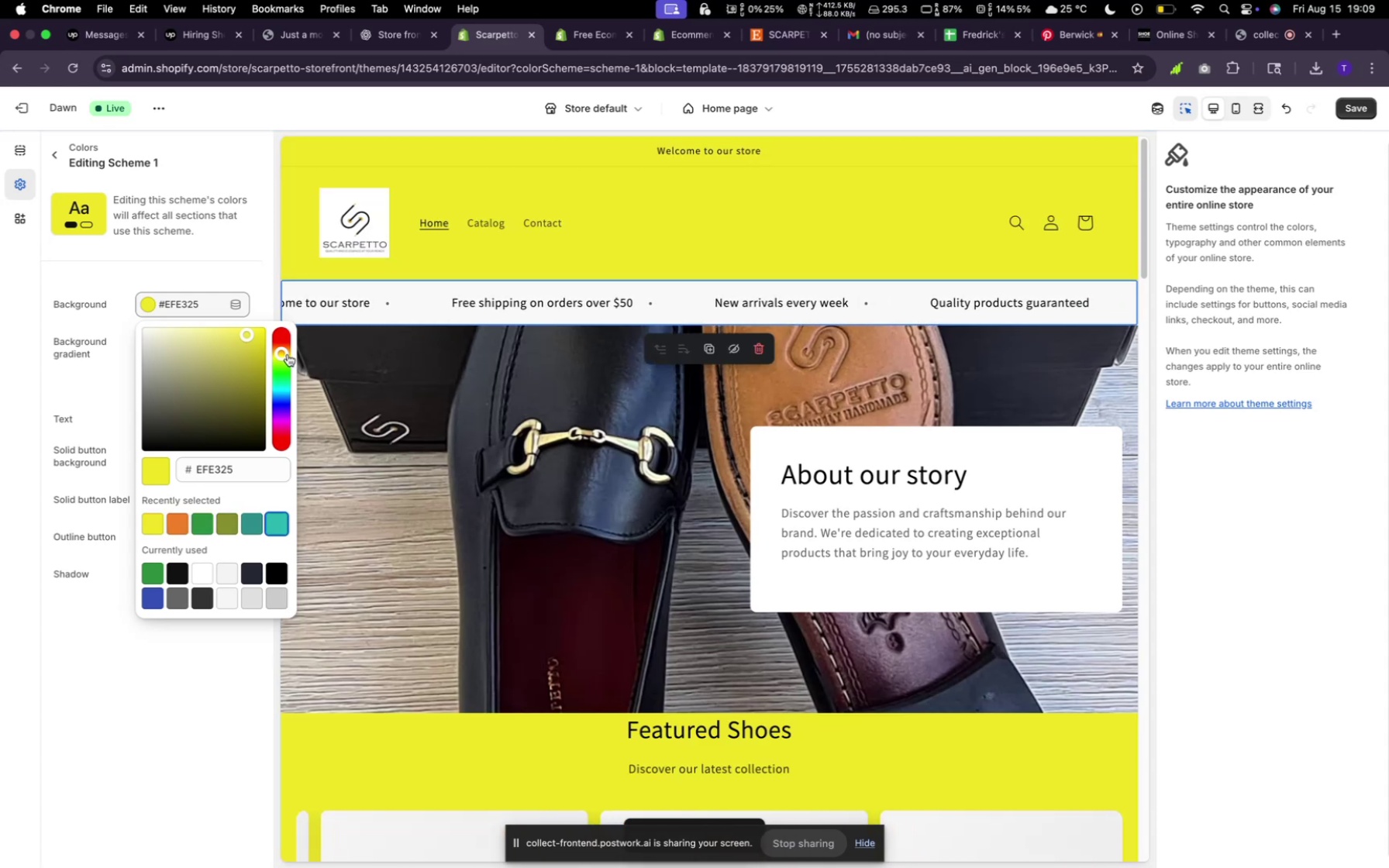 
left_click_drag(start_coordinate=[282, 353], to_coordinate=[286, 353])
 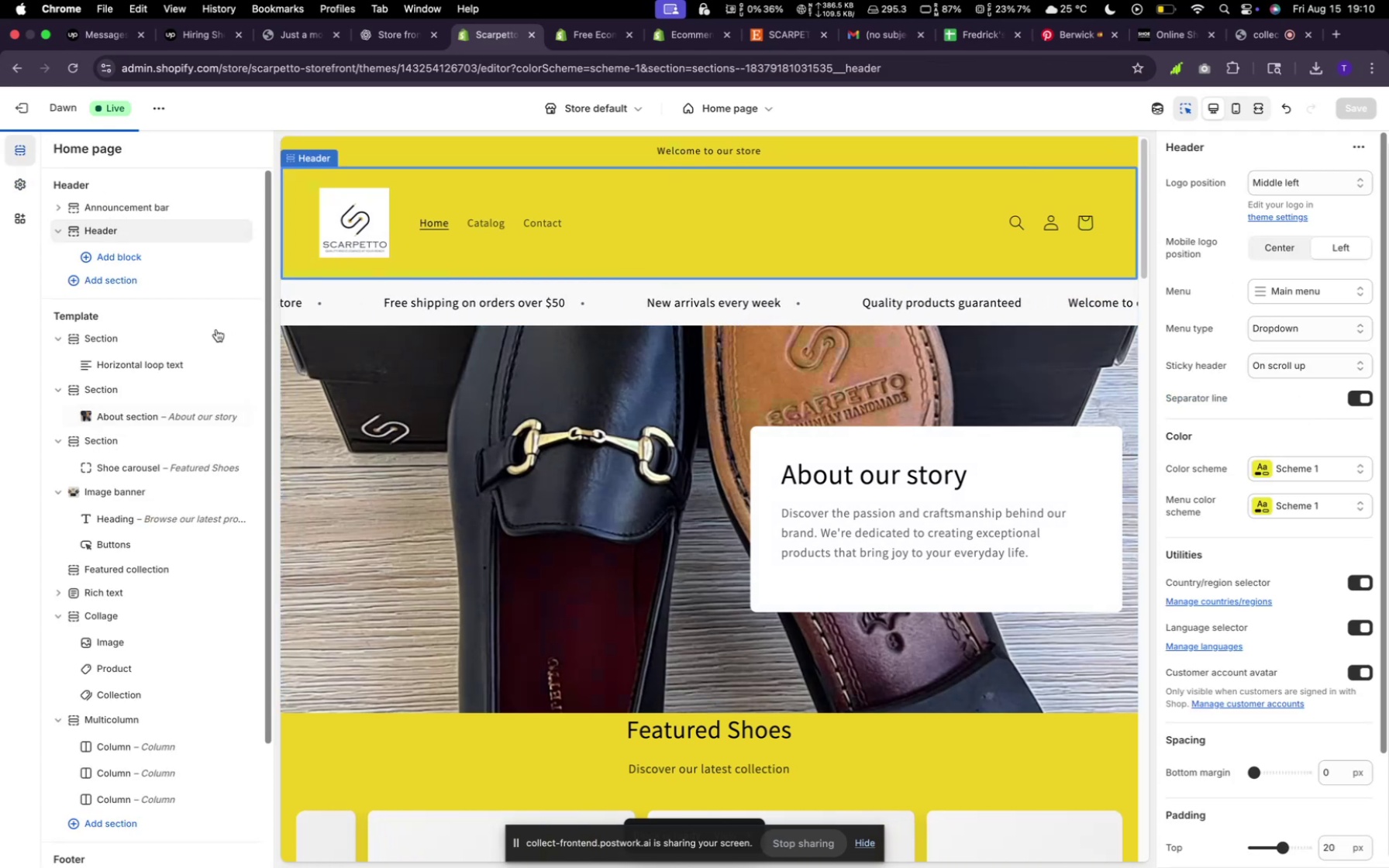 
wait(6.62)
 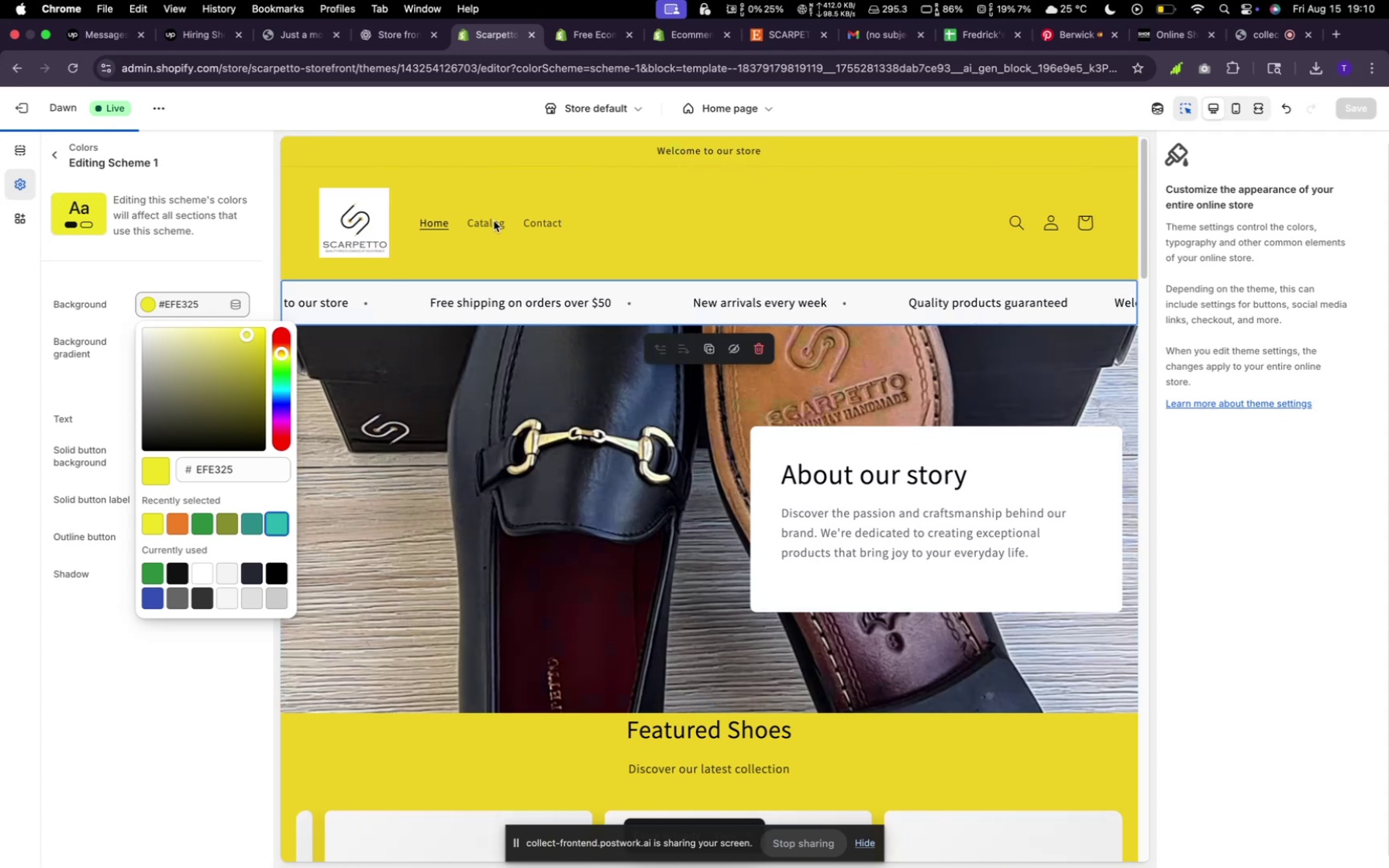 
left_click([1300, 457])
 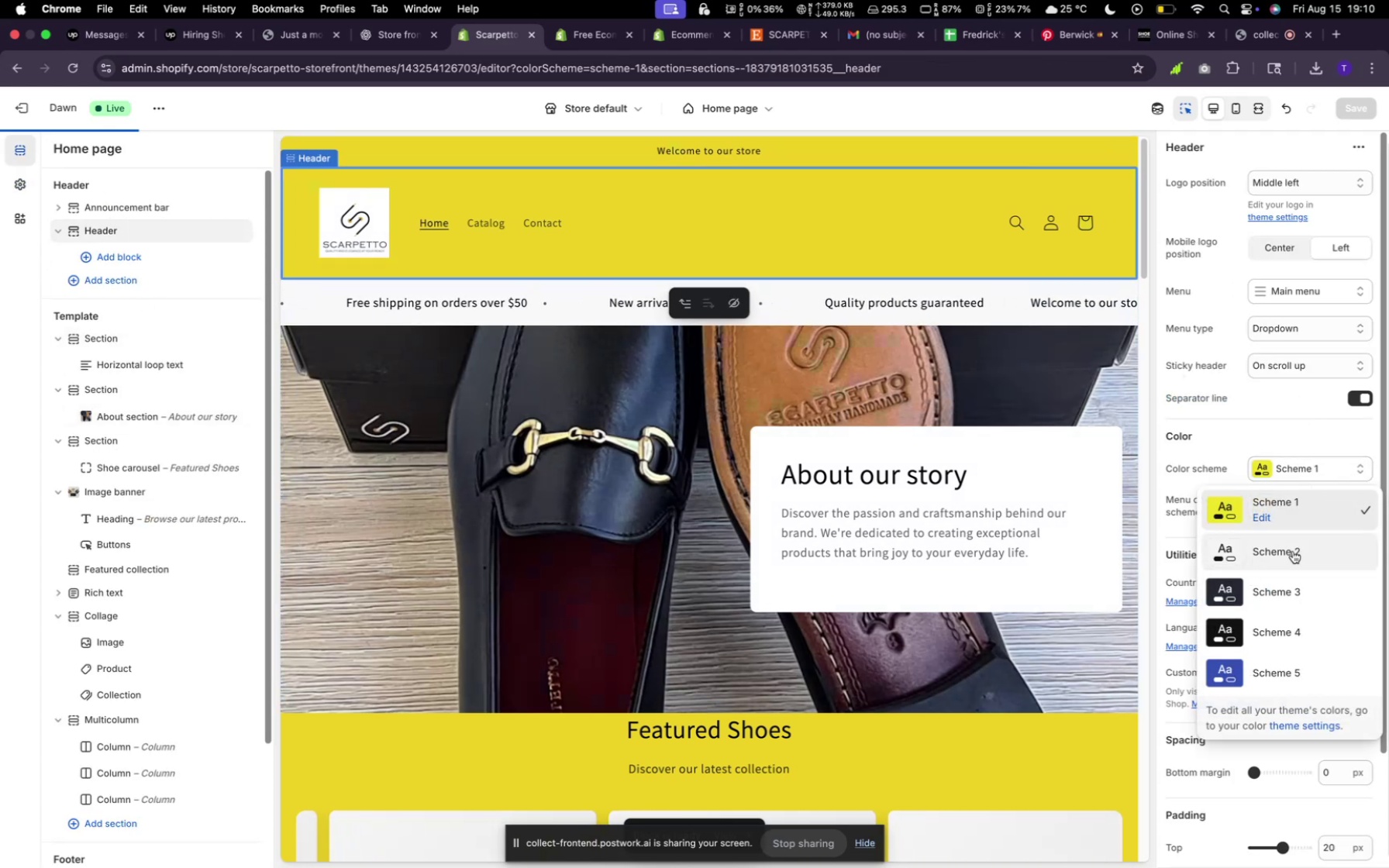 
left_click([1293, 552])
 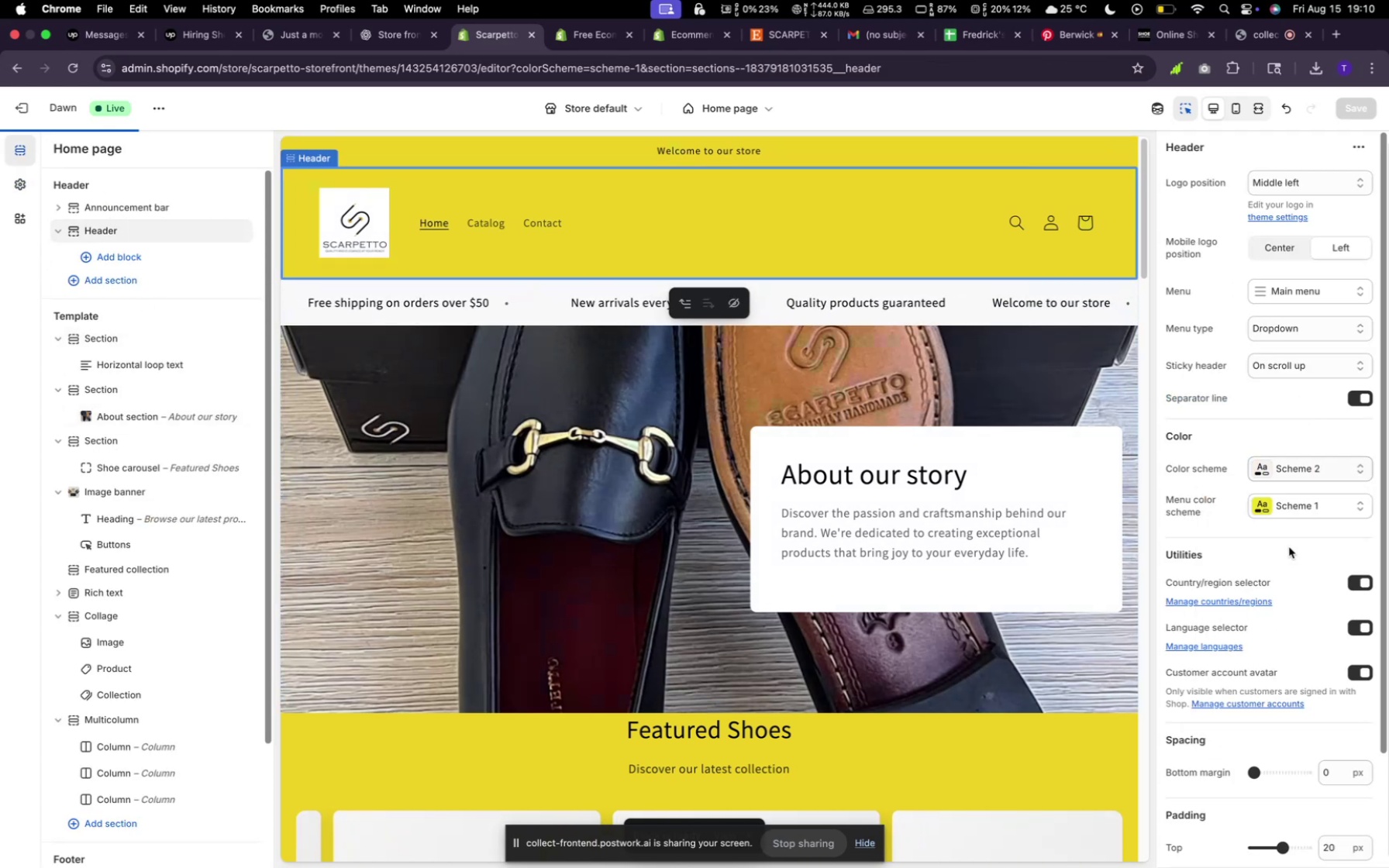 
left_click([1294, 505])
 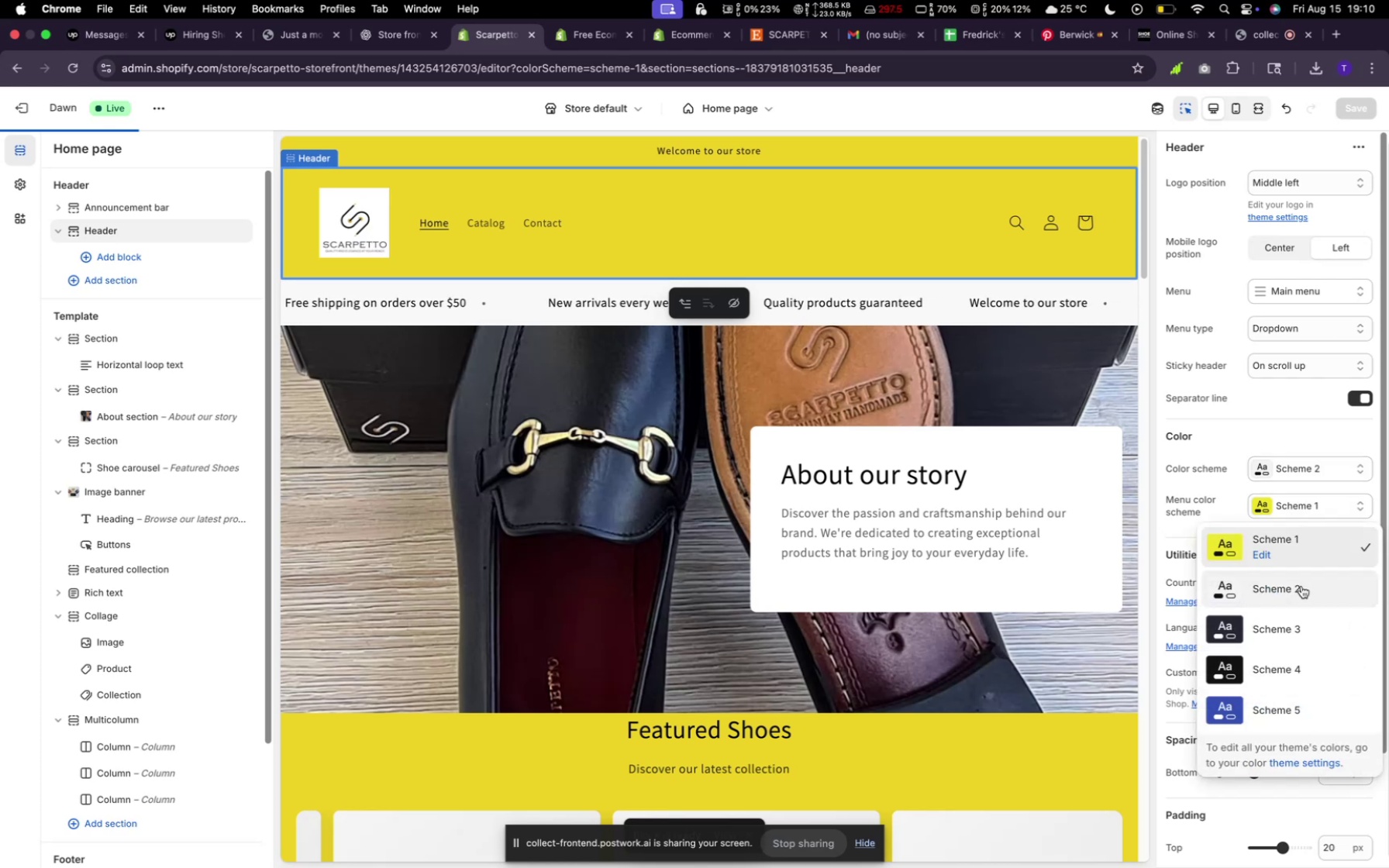 
left_click([1301, 587])
 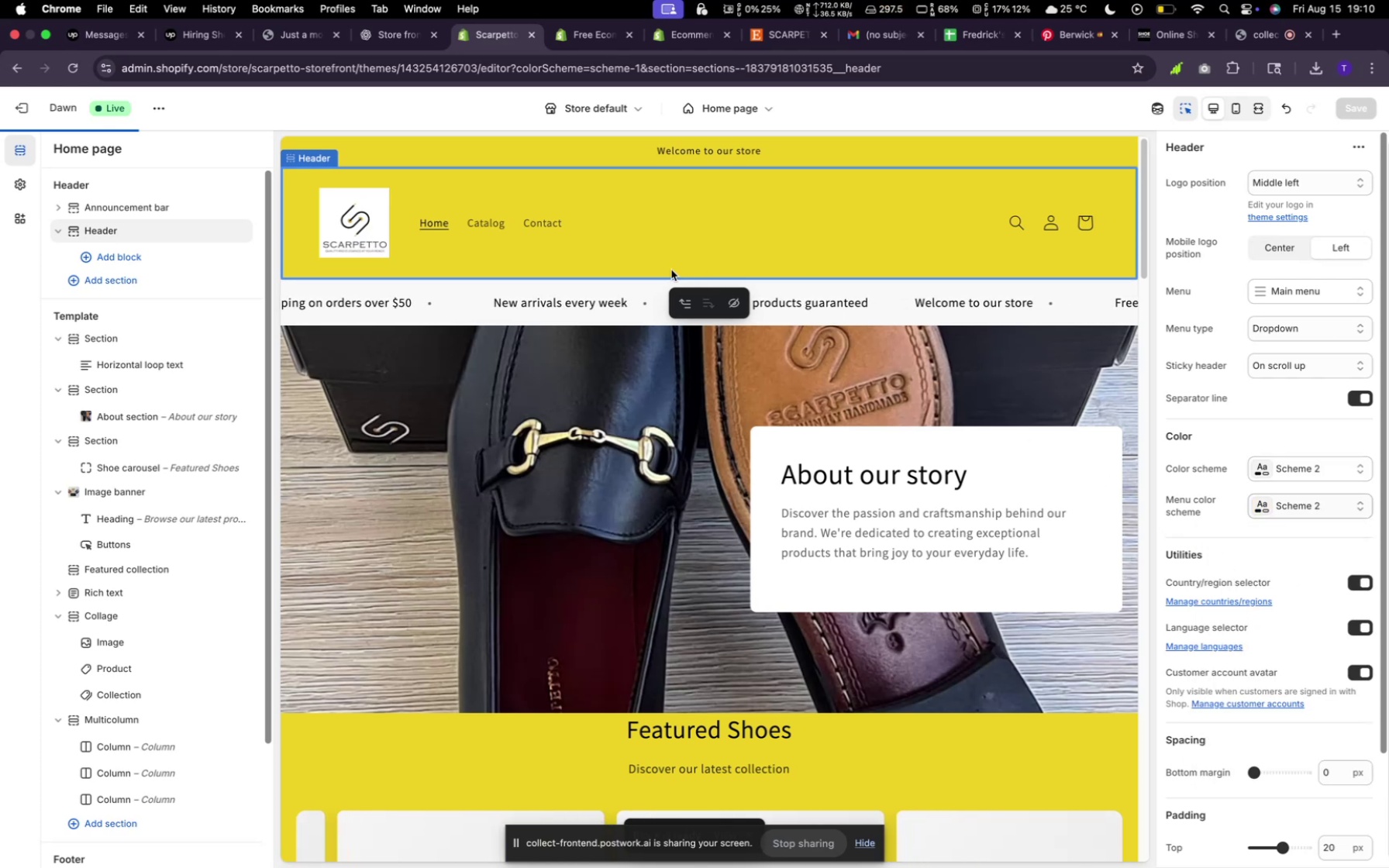 
left_click([110, 228])
 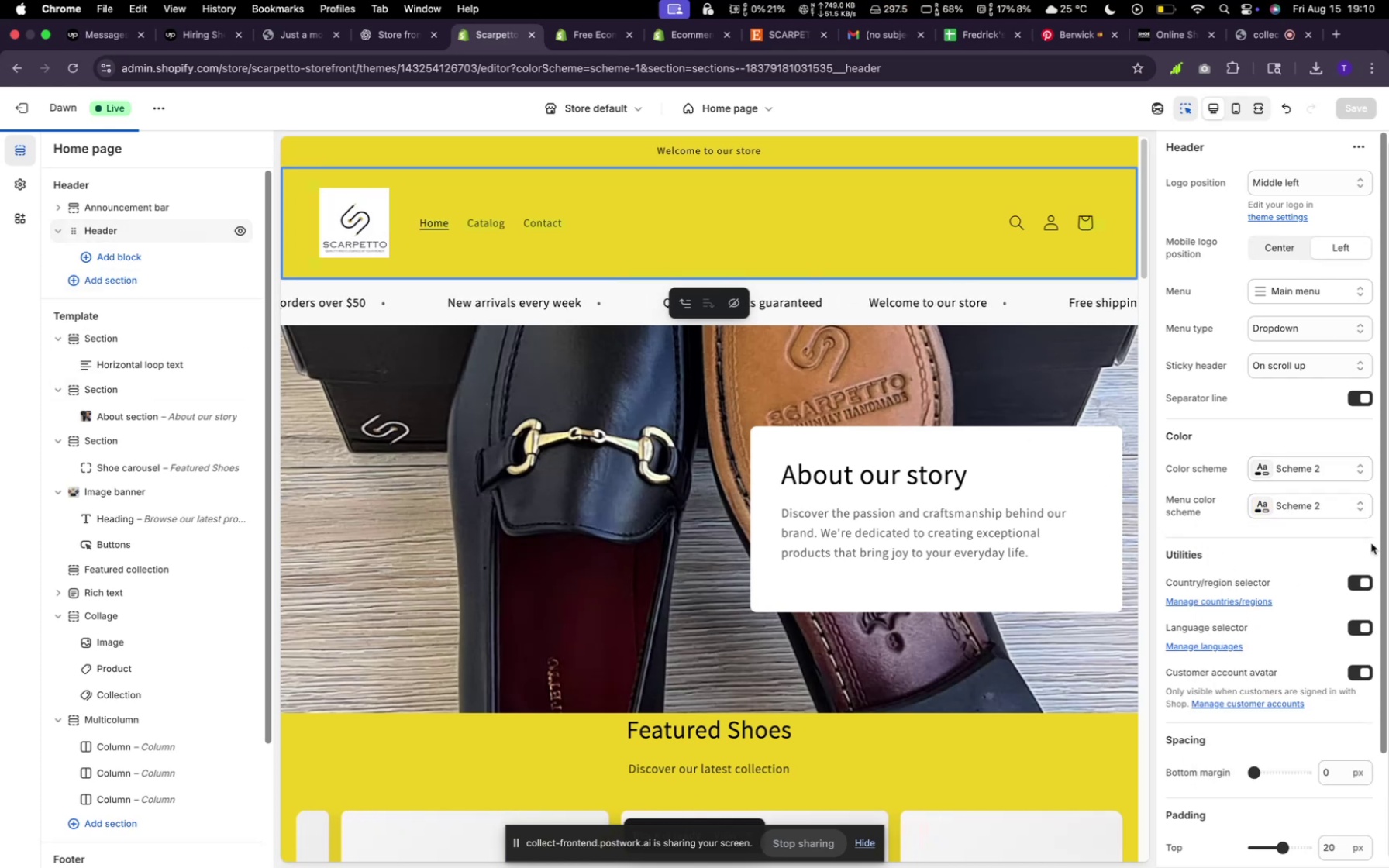 
scroll: coordinate [1249, 522], scroll_direction: none, amount: 0.0
 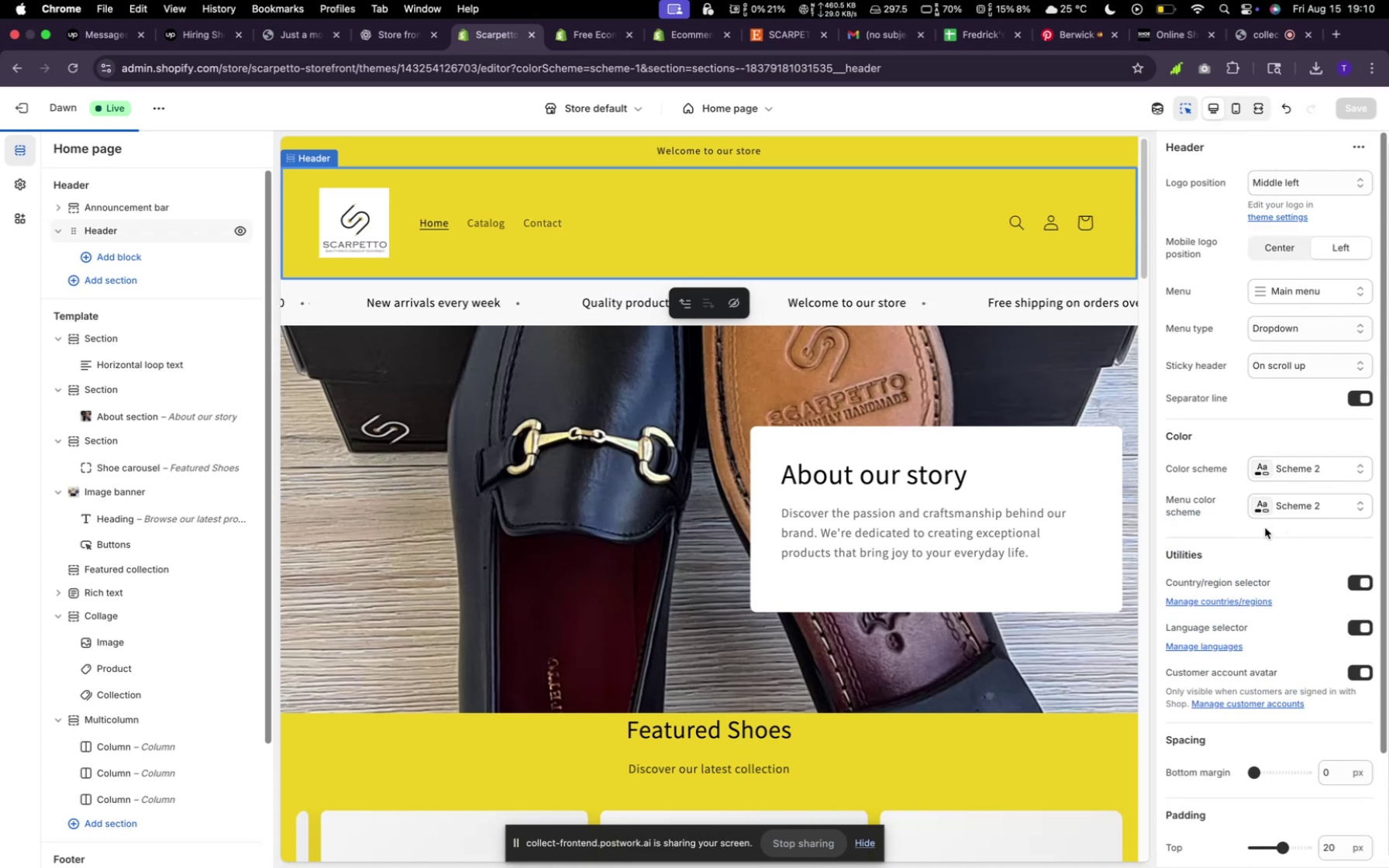 
wait(8.7)
 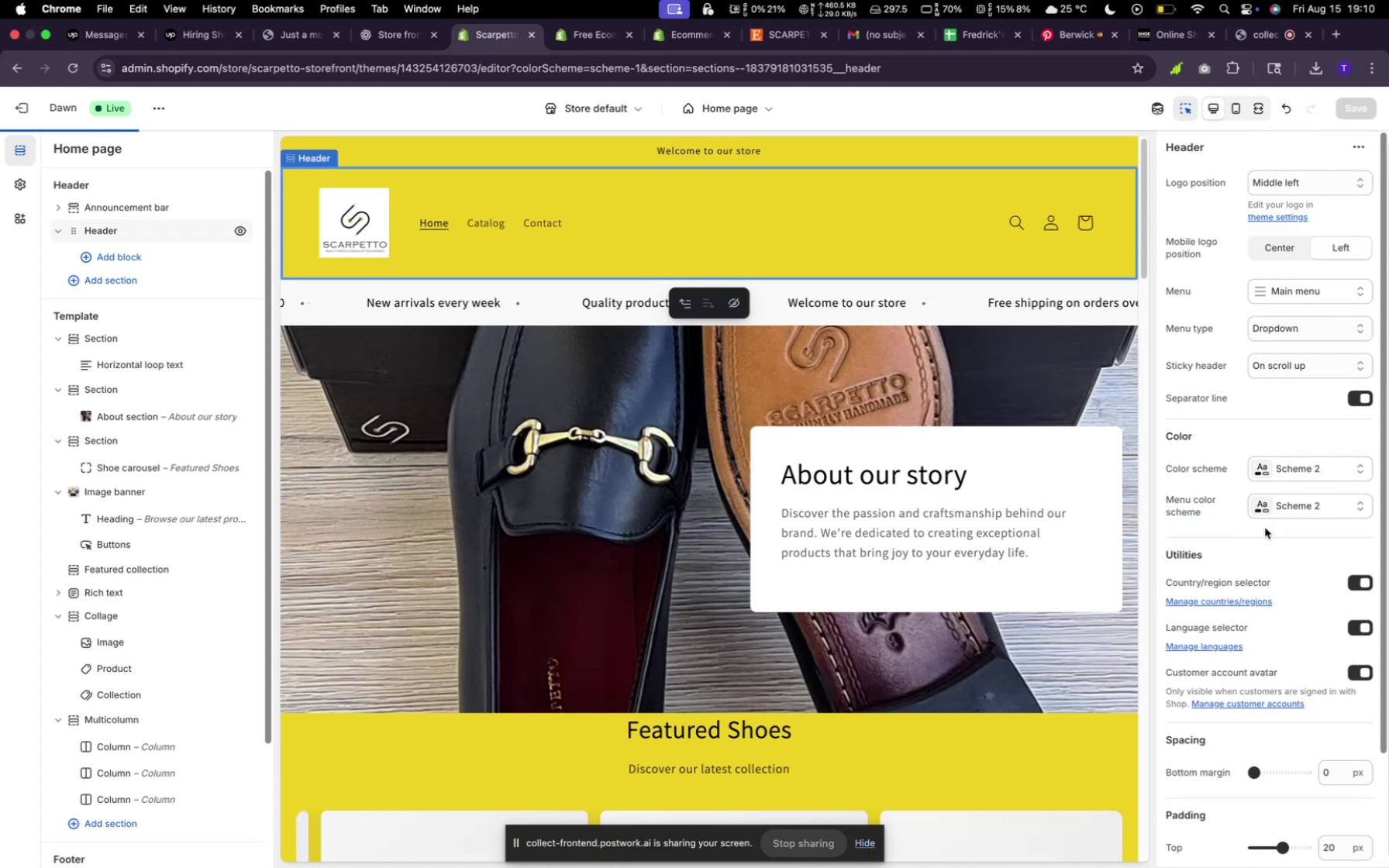 
scroll: coordinate [577, 569], scroll_direction: down, amount: 52.0
 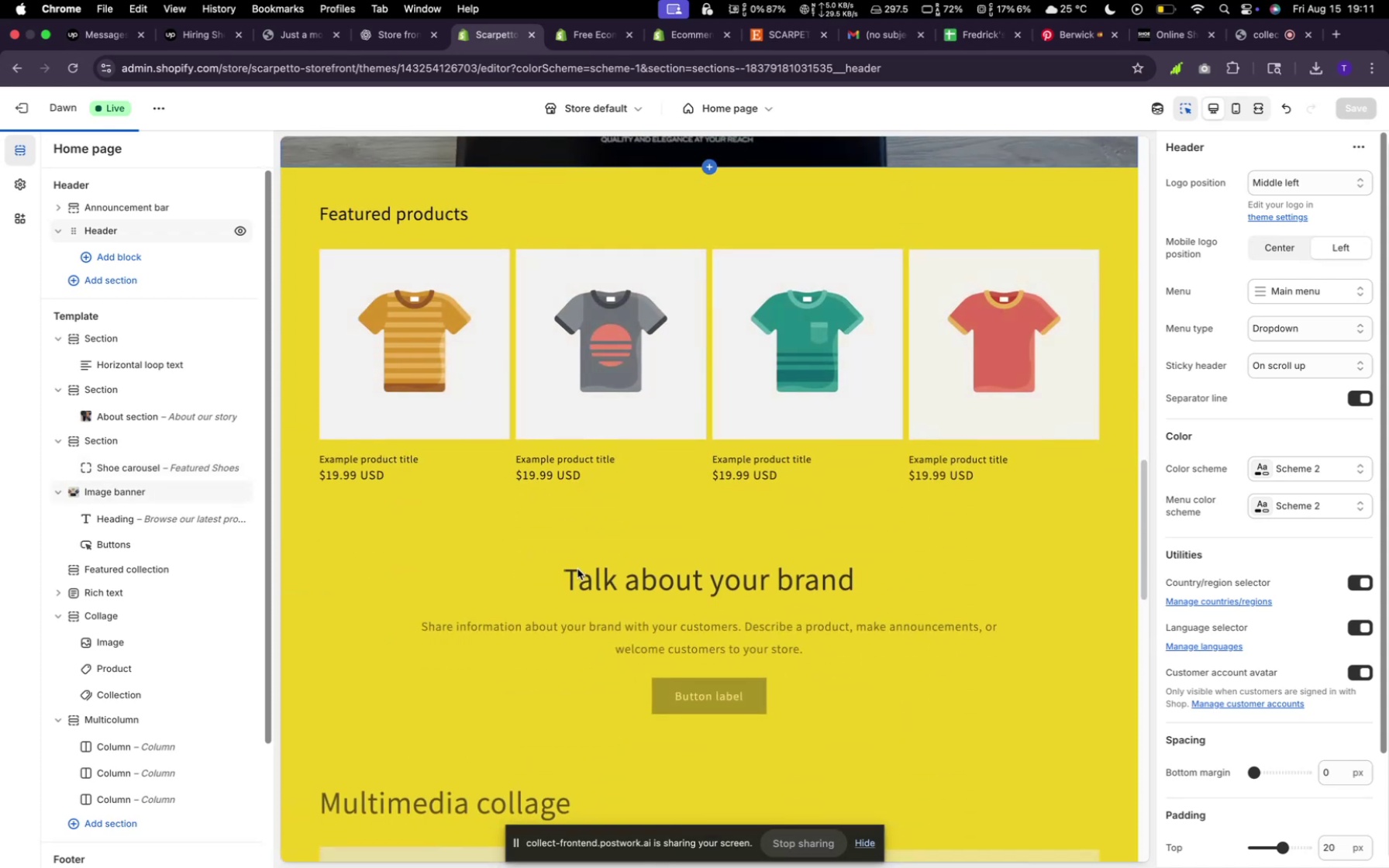 
scroll: coordinate [575, 549], scroll_direction: up, amount: 65.0
 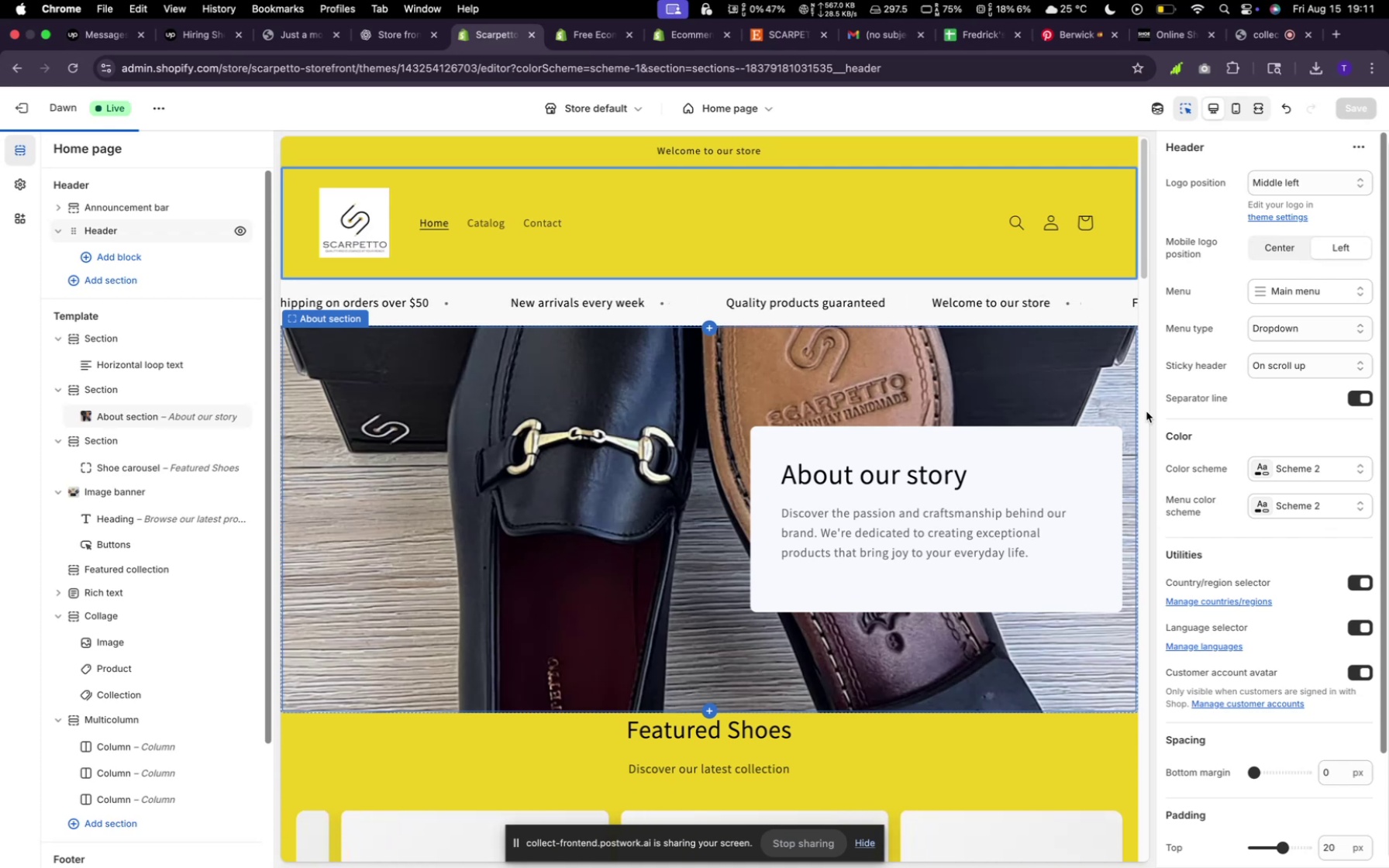 
wait(7.86)
 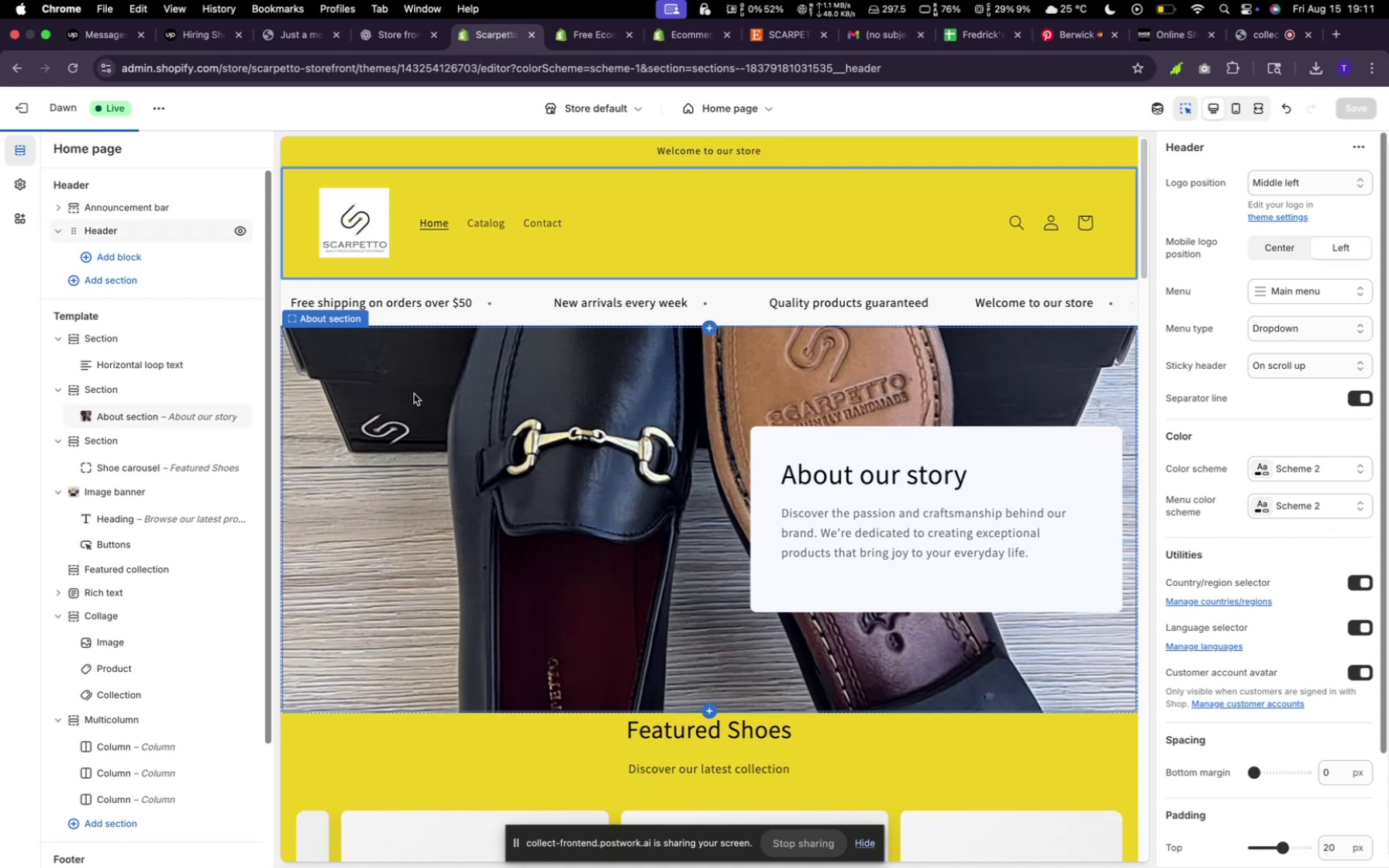 
left_click([1232, 411])
 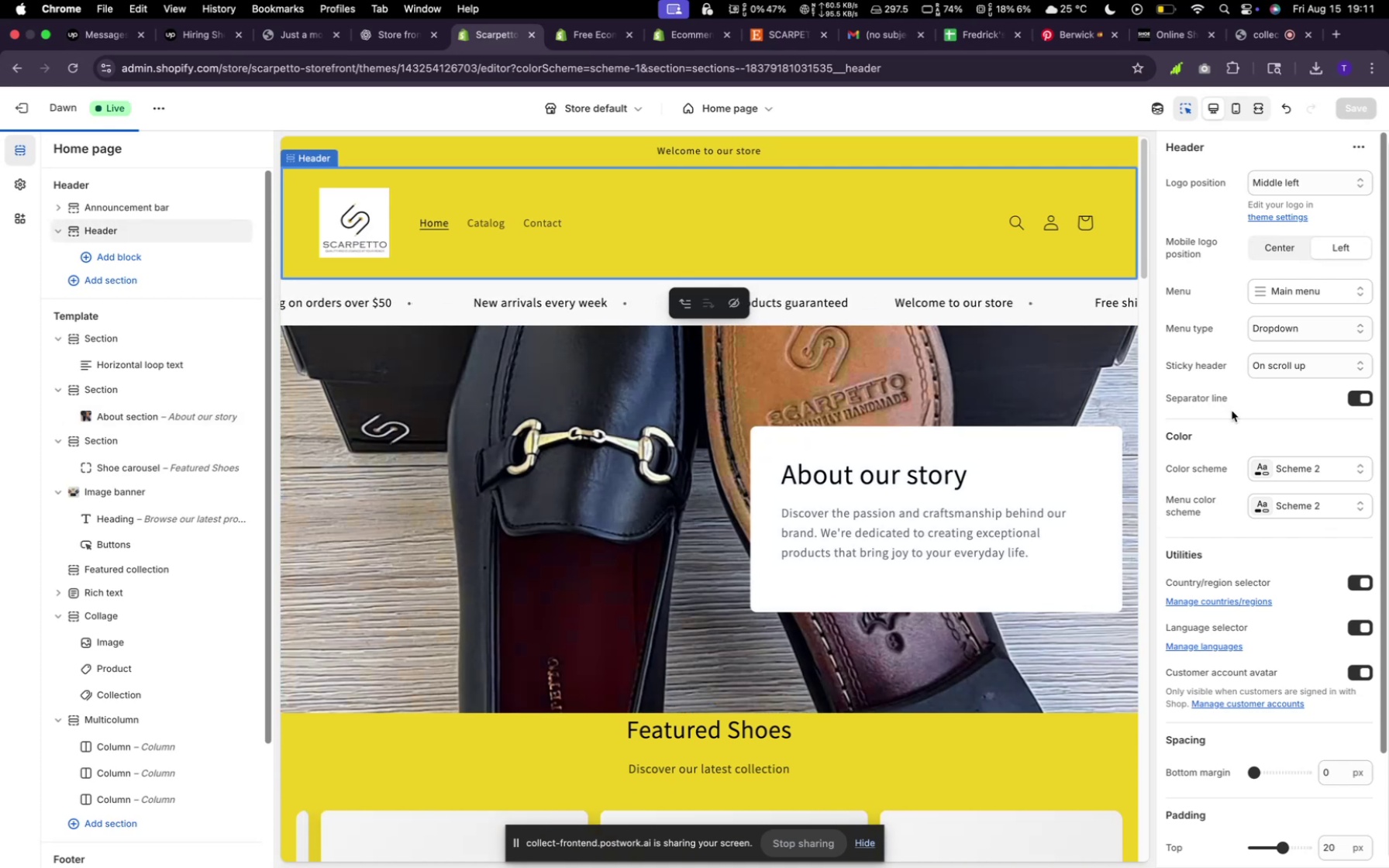 
key(Meta+Z)
 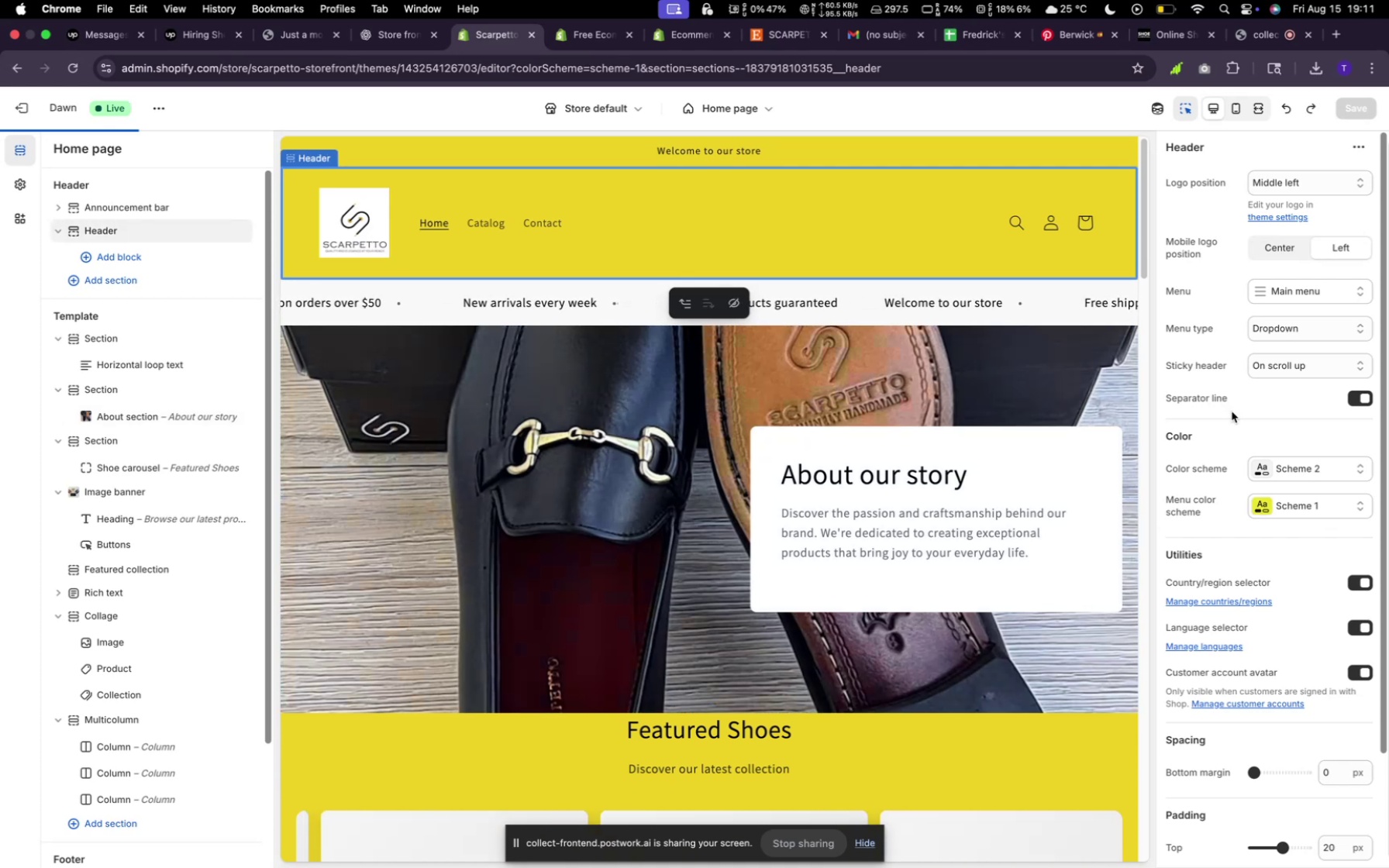 
key(Meta+Z)
 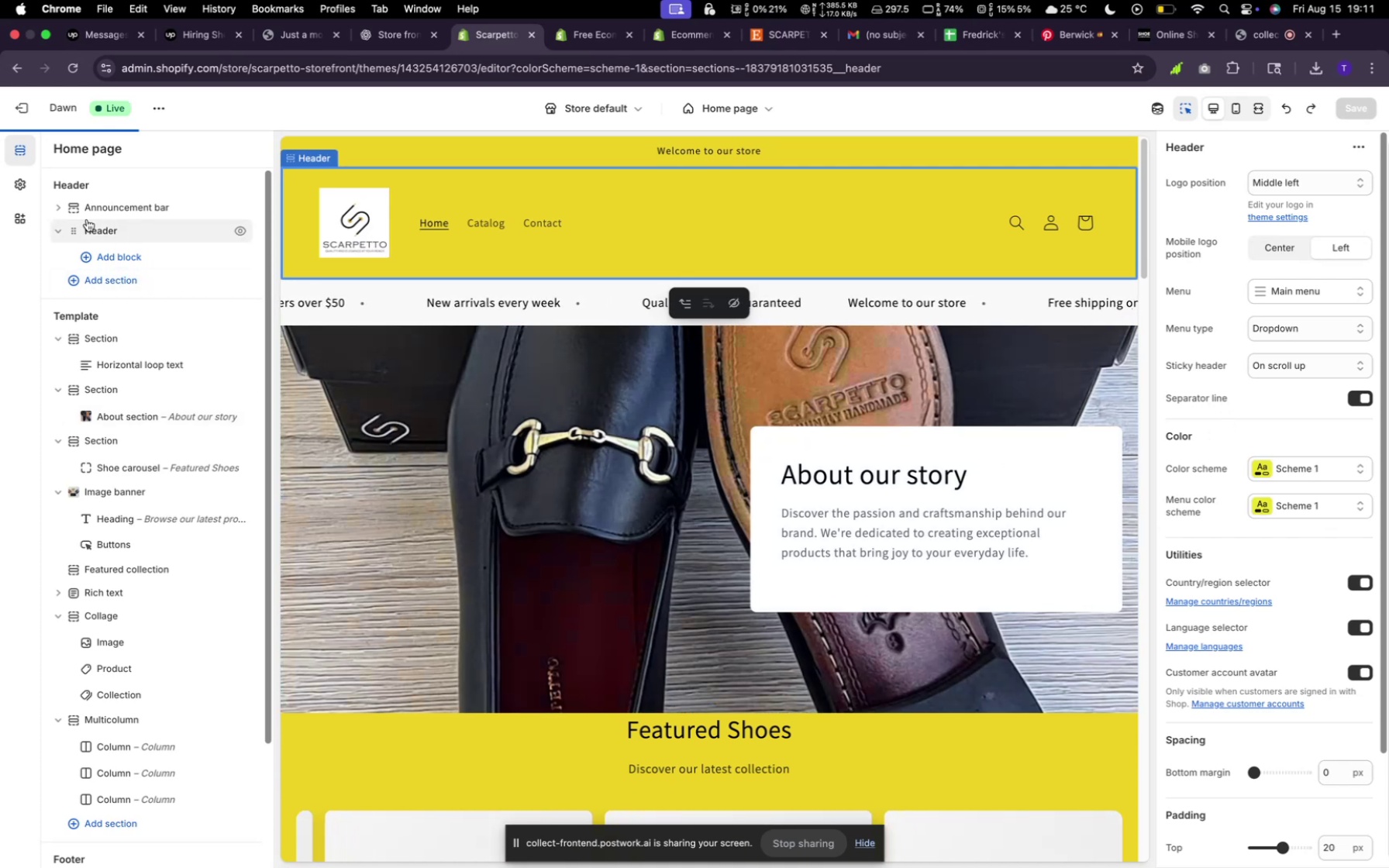 
left_click([10, 188])
 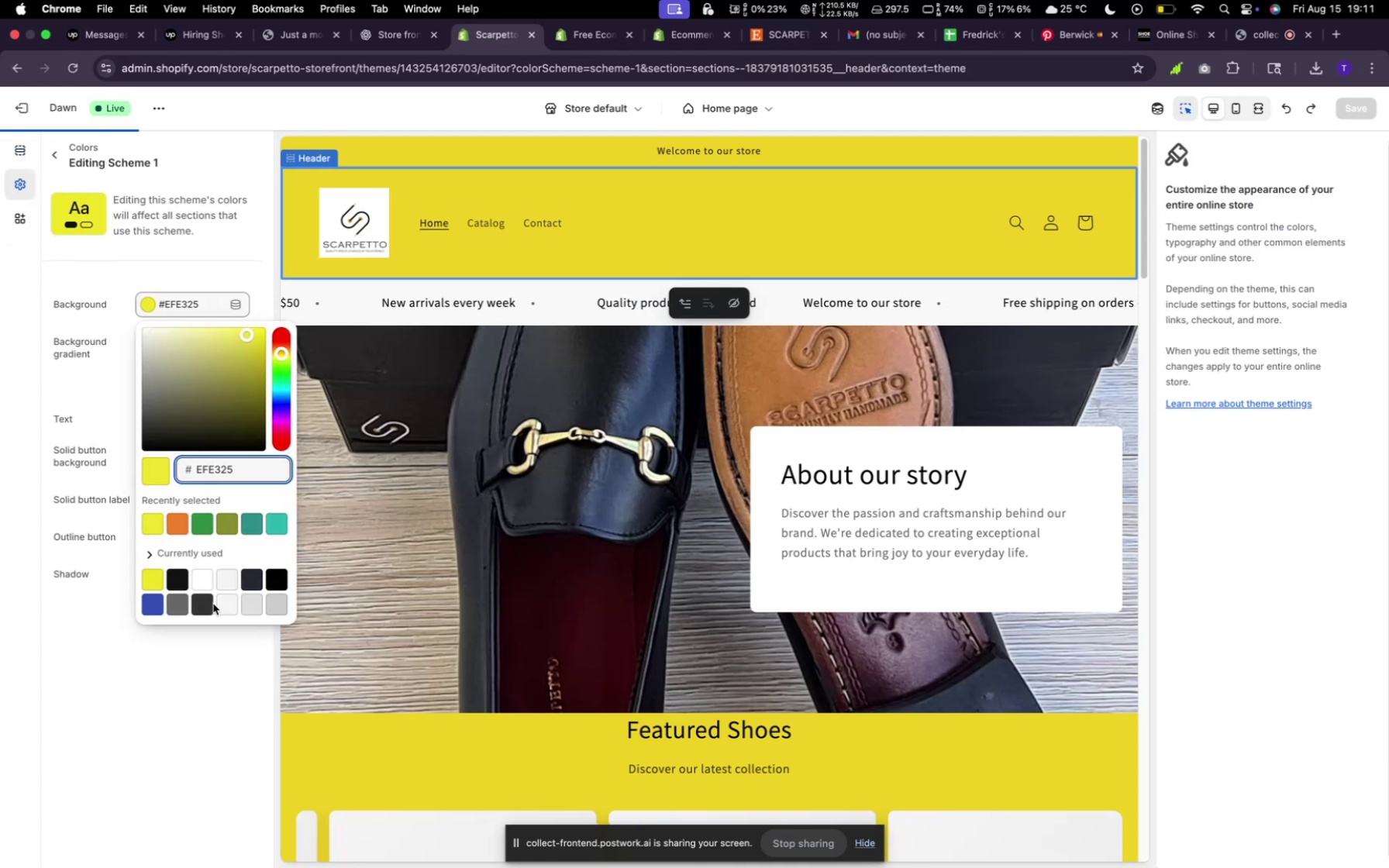 
left_click([203, 587])
 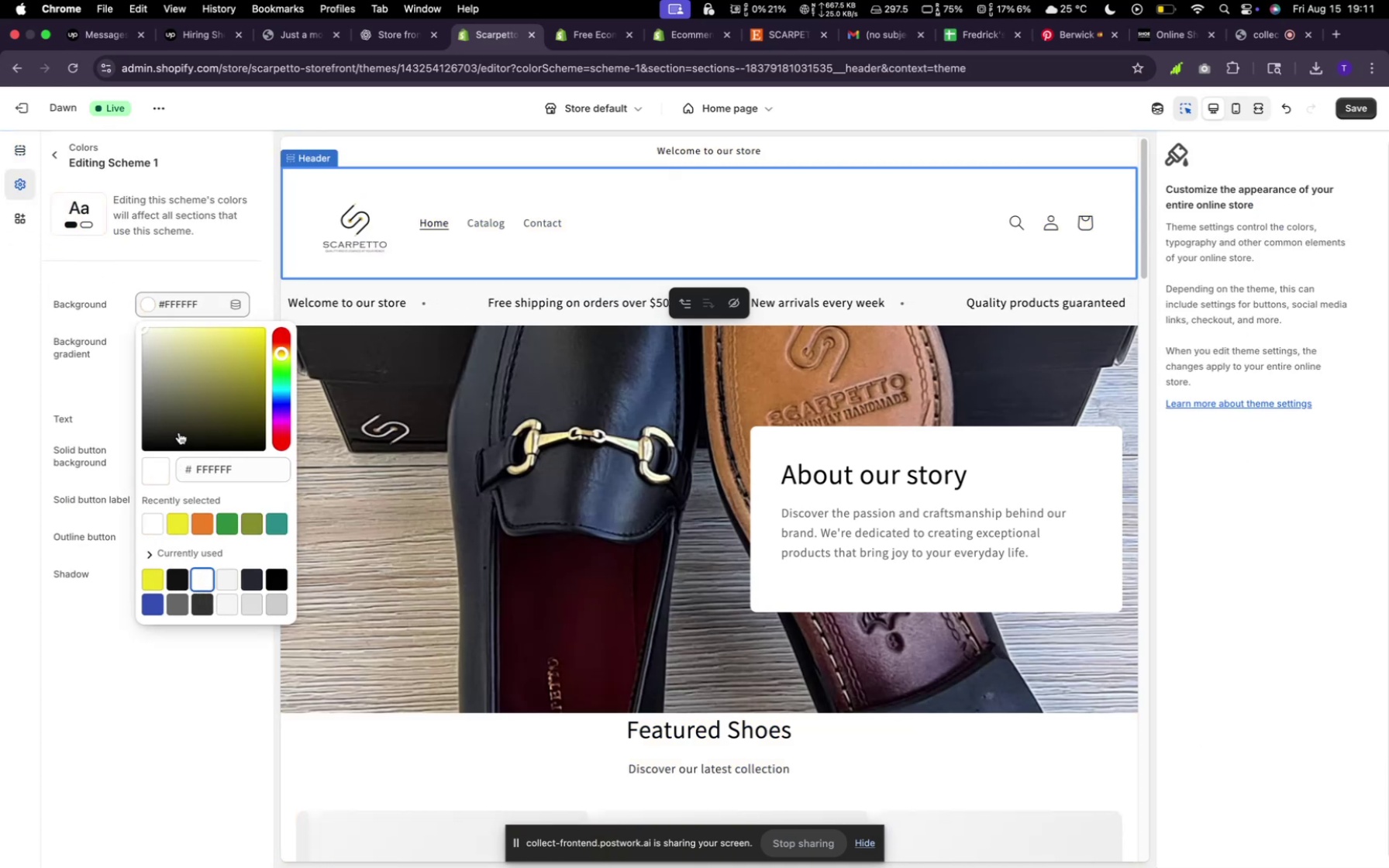 
wait(8.46)
 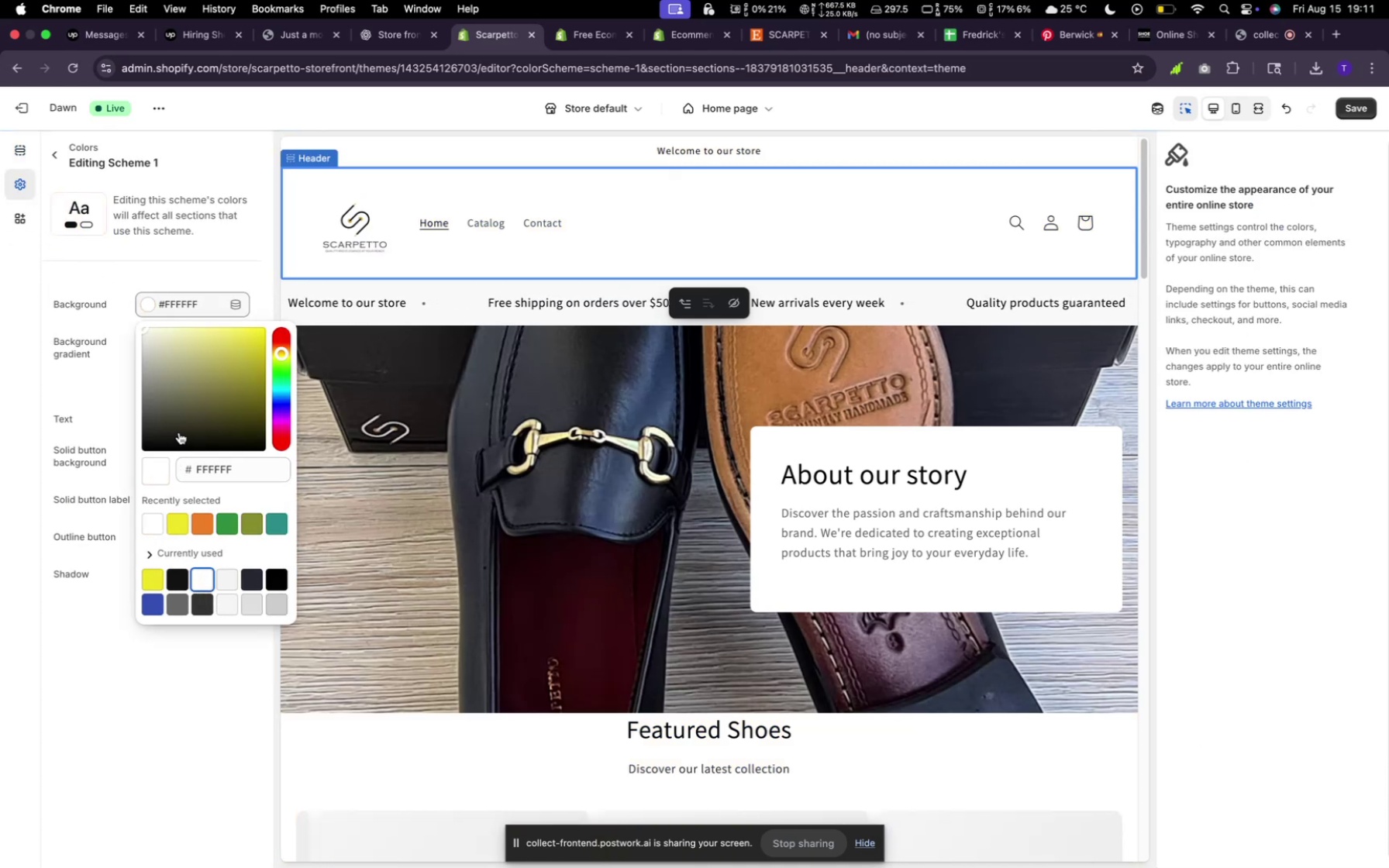 
left_click([49, 148])
 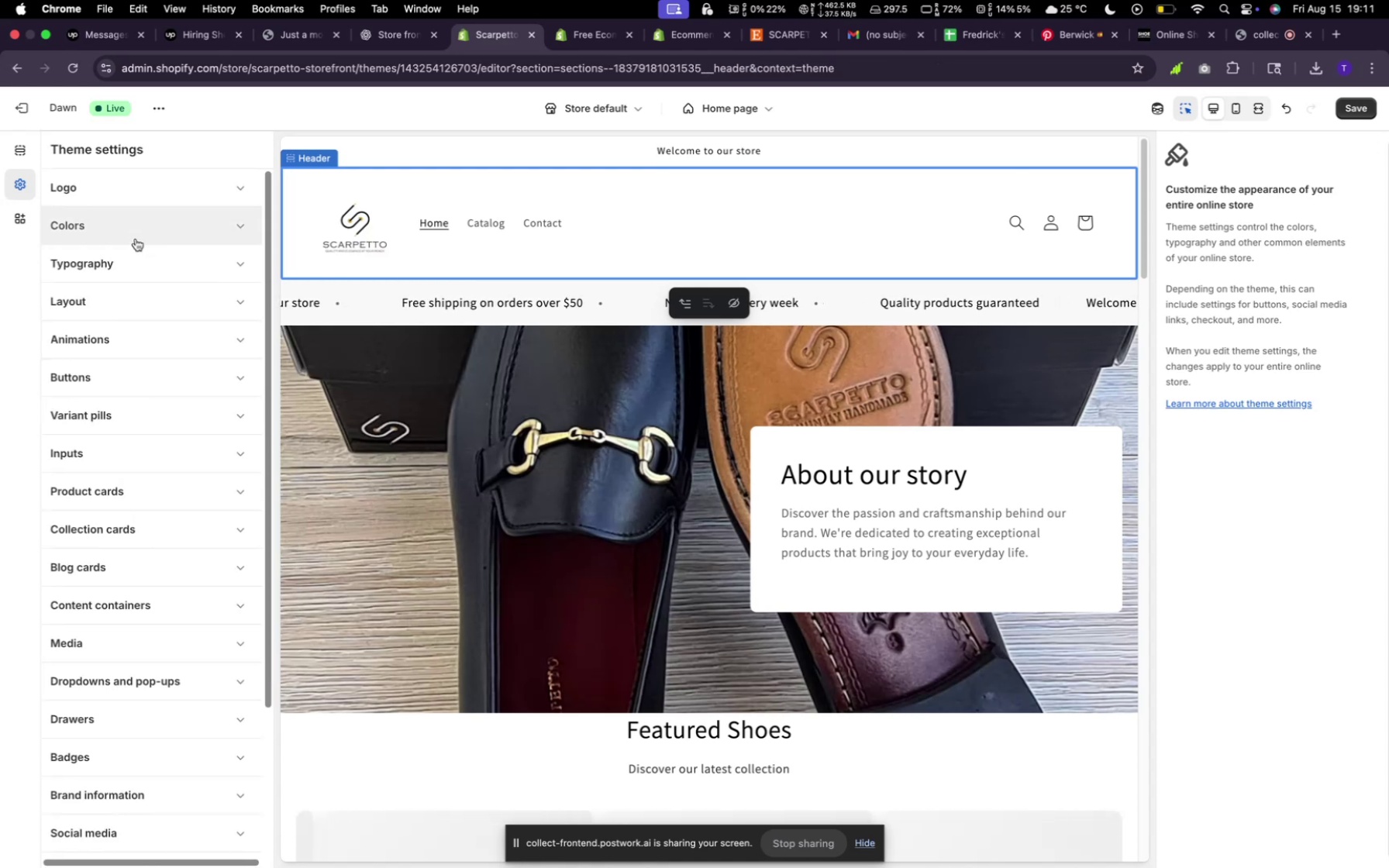 
left_click([133, 222])
 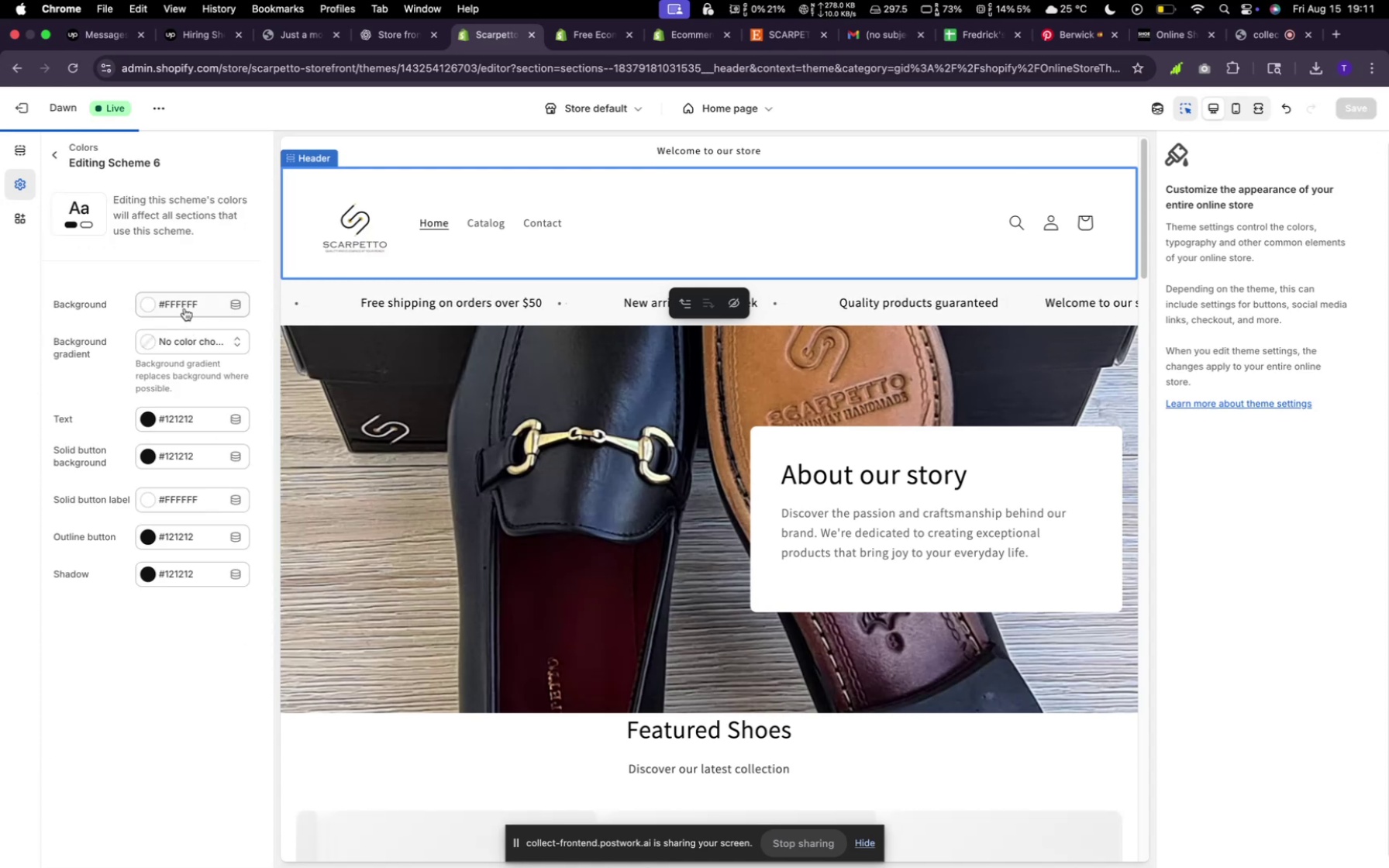 
left_click([184, 308])
 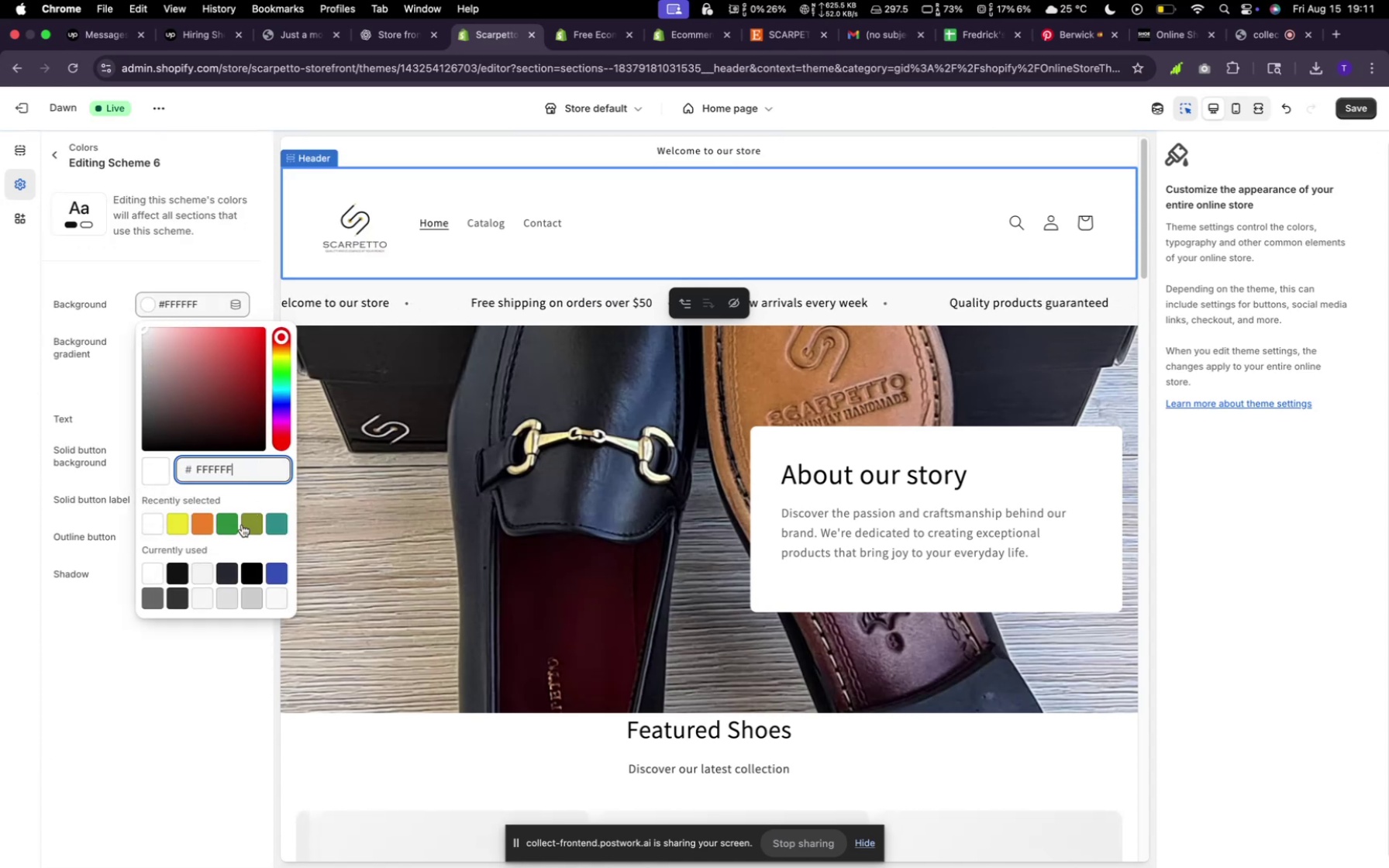 
left_click([205, 525])
 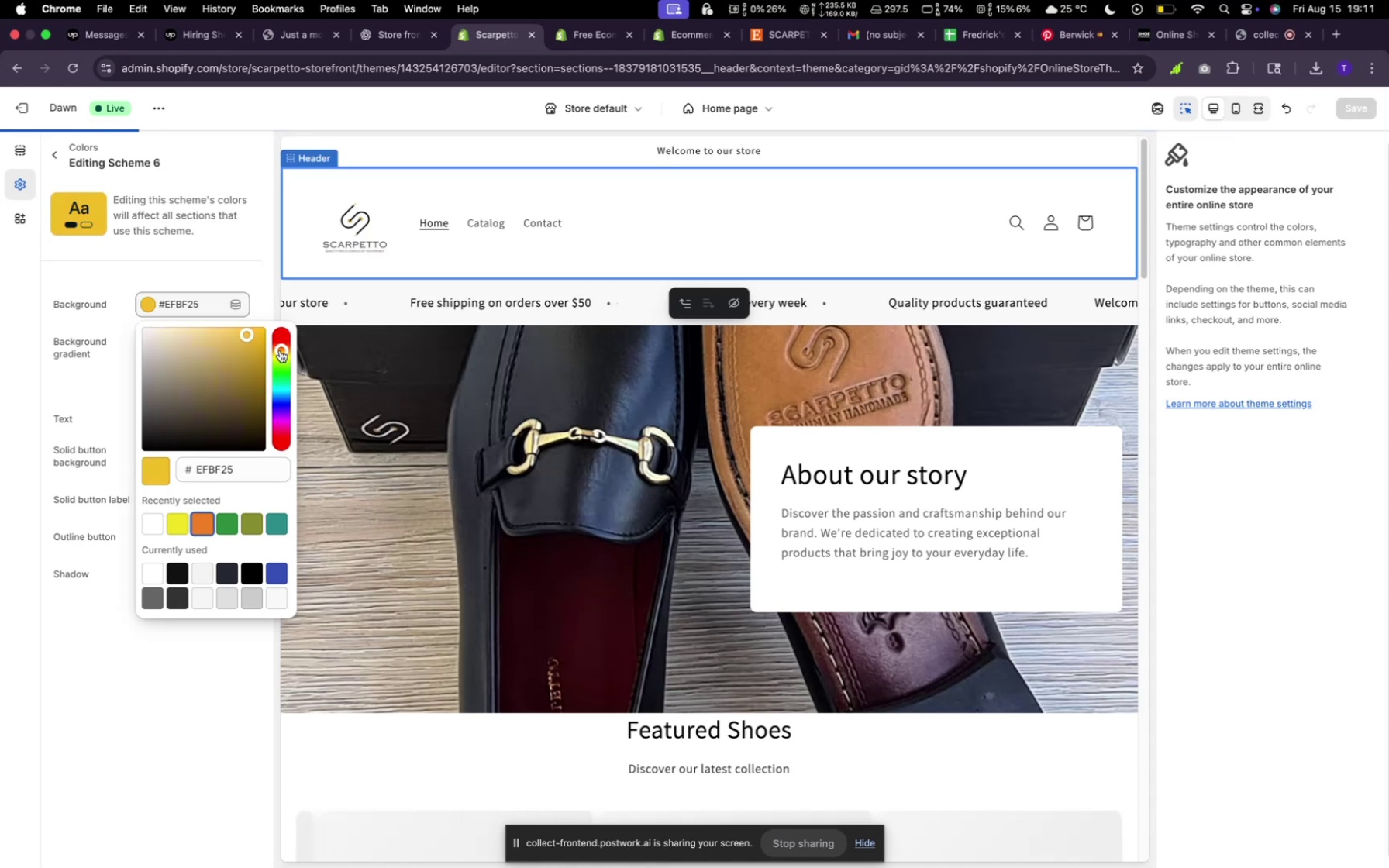 
wait(13.17)
 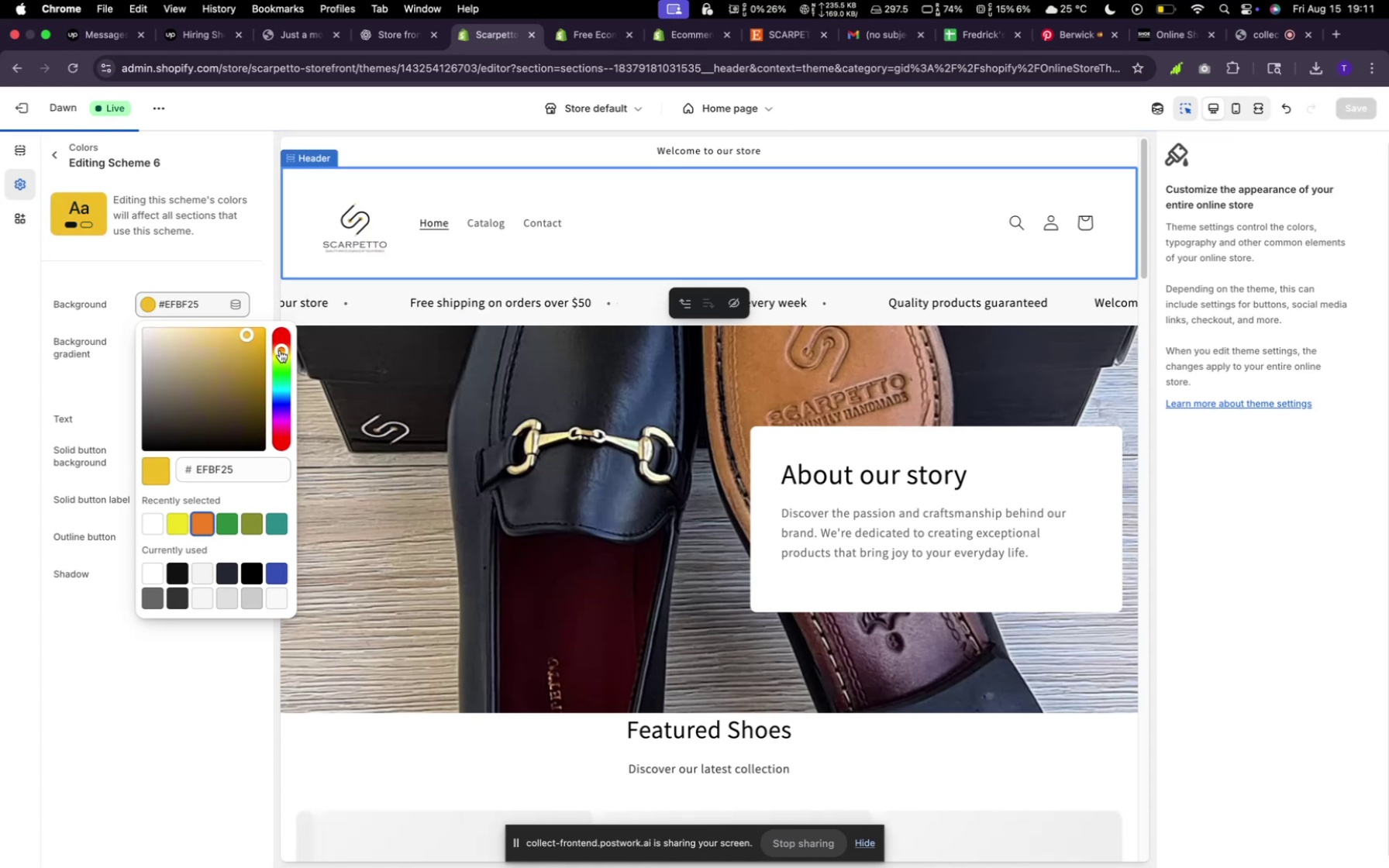 
left_click_drag(start_coordinate=[243, 339], to_coordinate=[245, 351])
 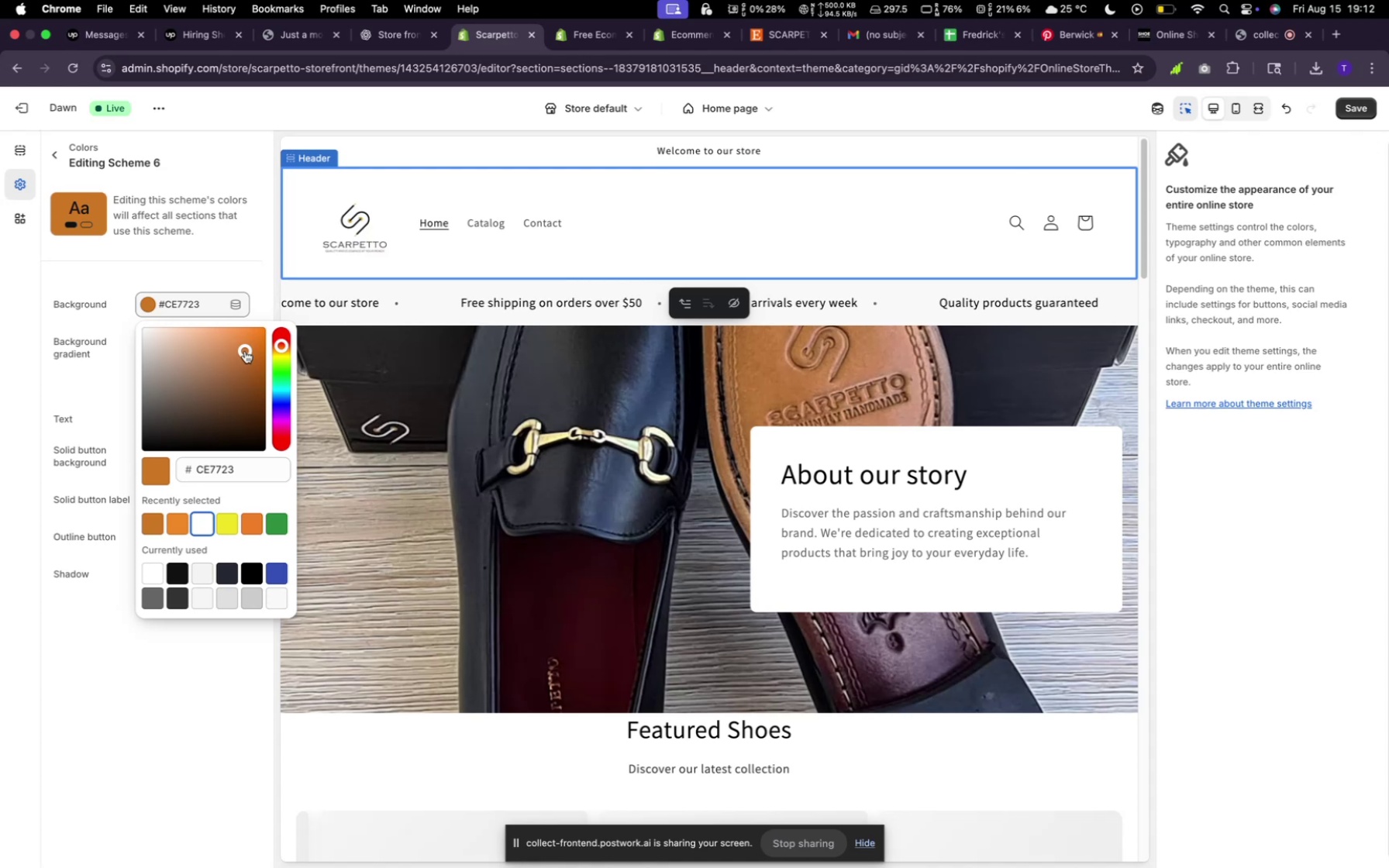 
wait(7.04)
 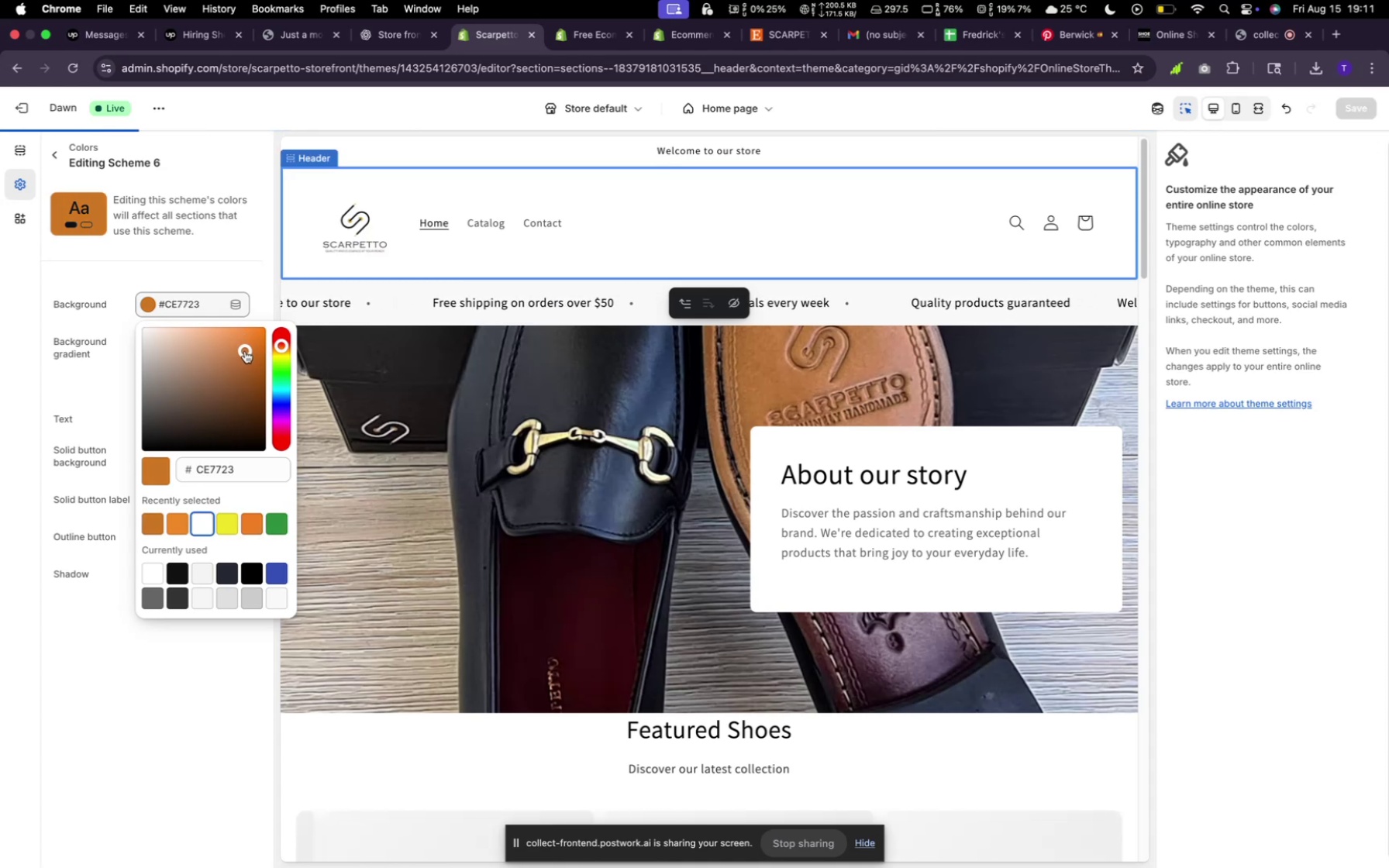 
left_click([379, 157])
 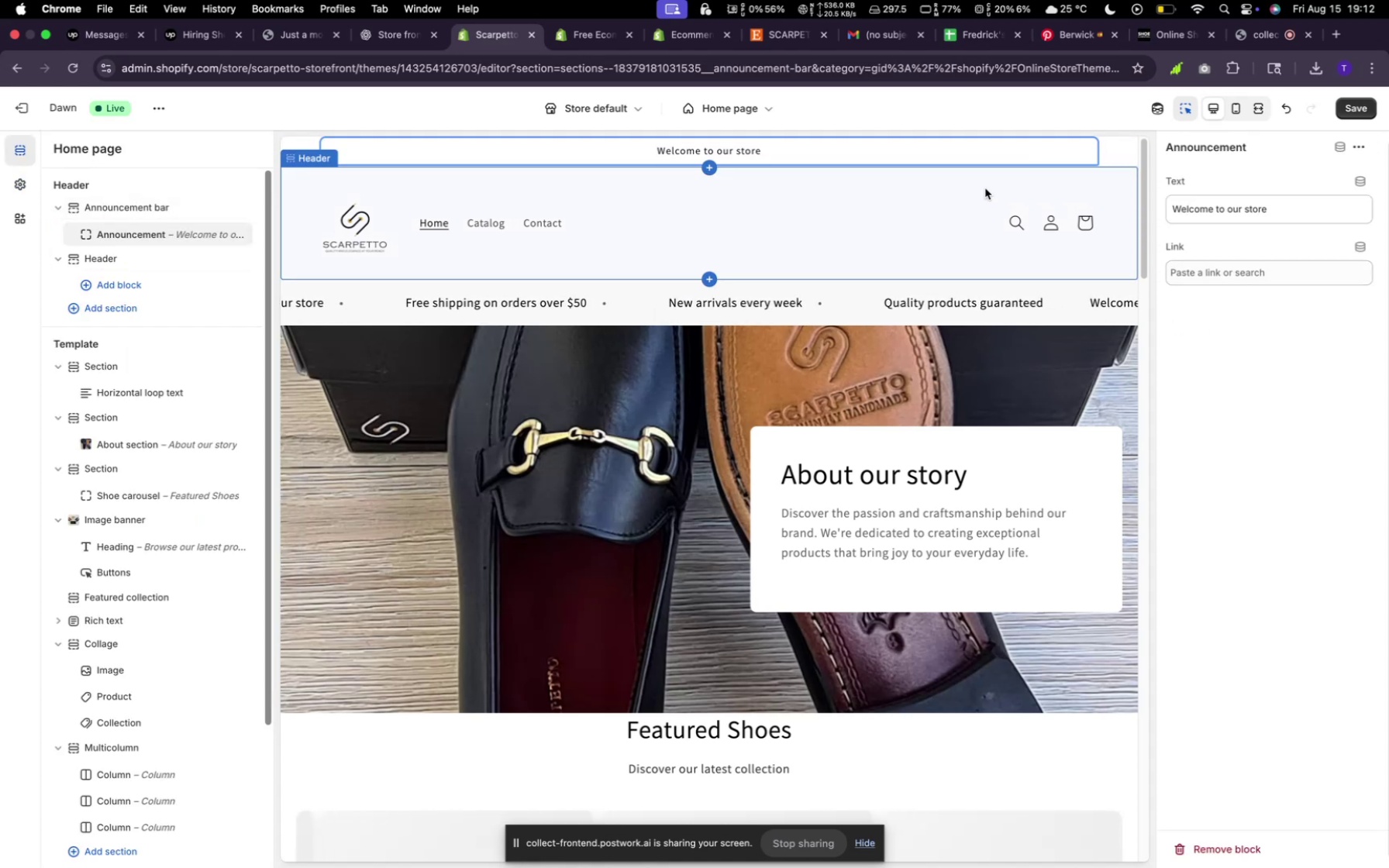 
mouse_move([1110, 153])
 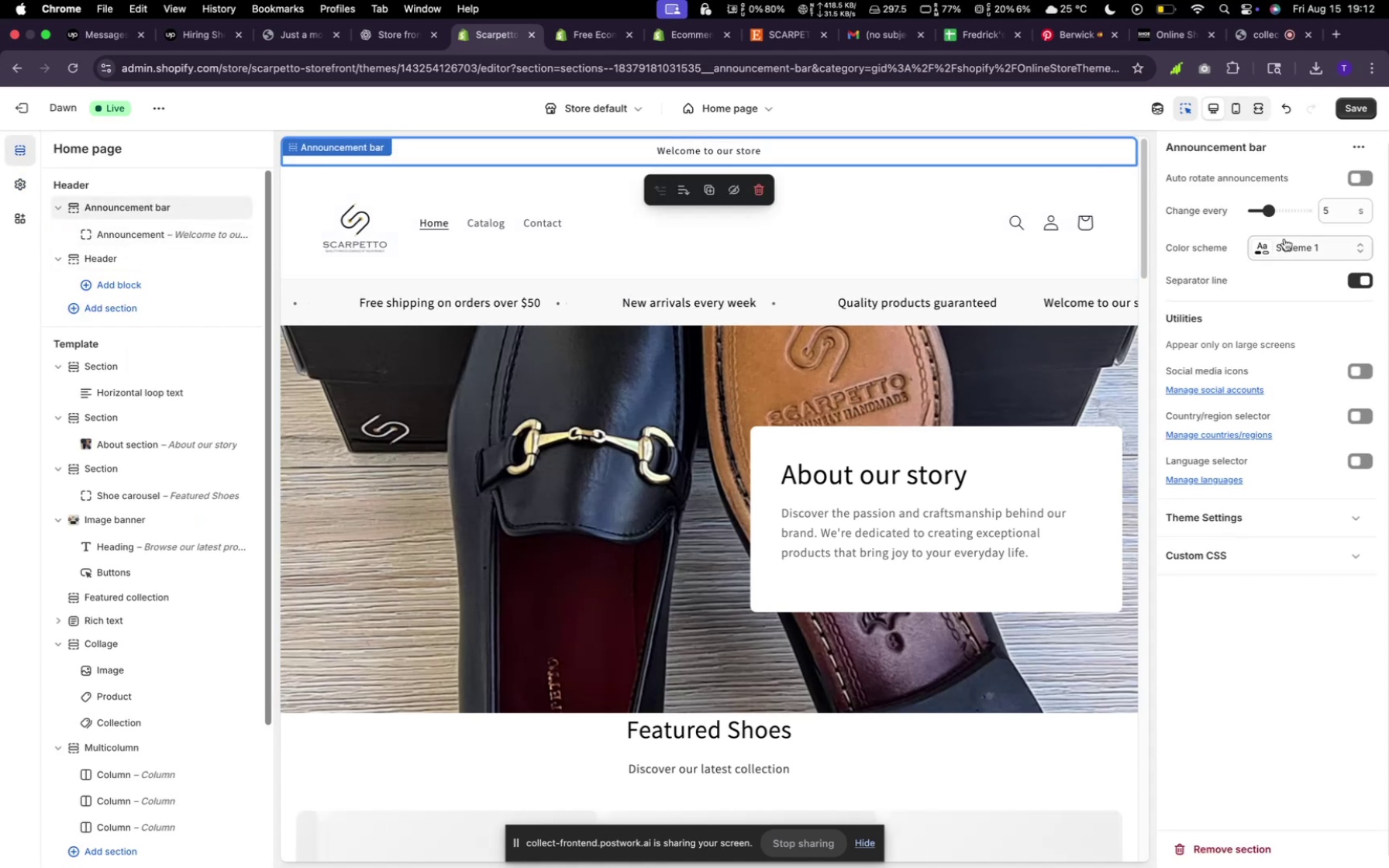 
left_click([1280, 232])
 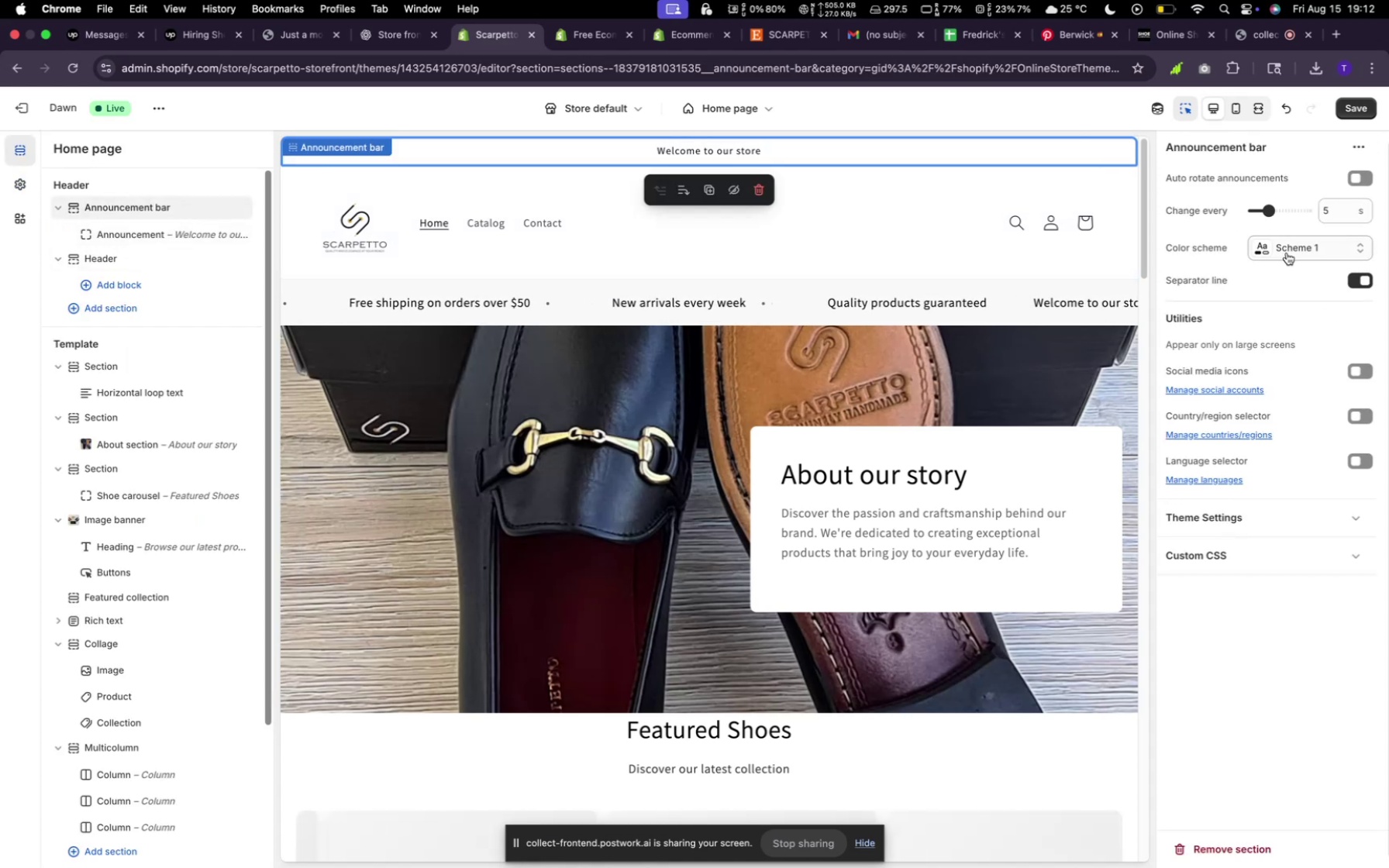 
left_click([1287, 253])
 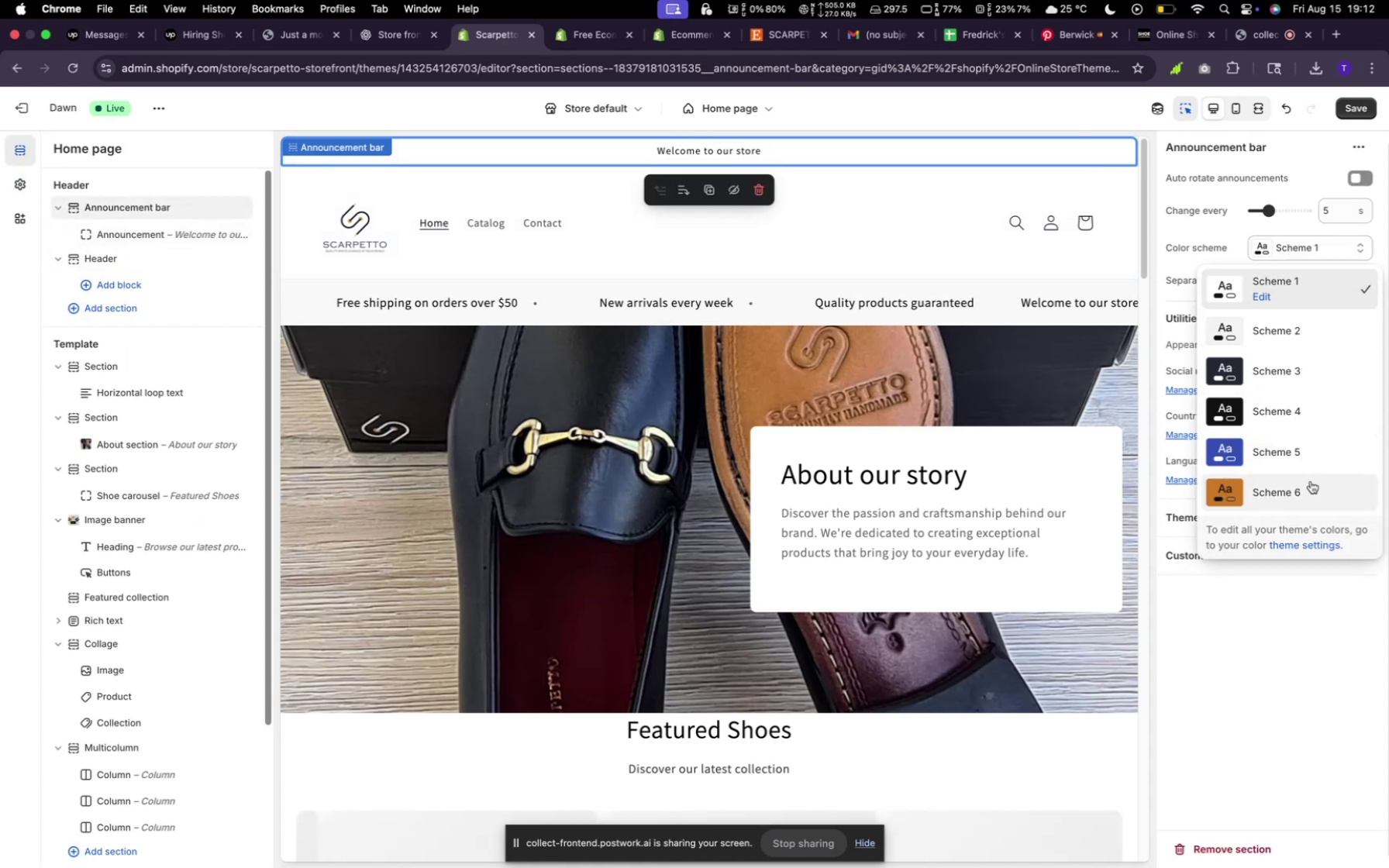 
left_click([1308, 485])
 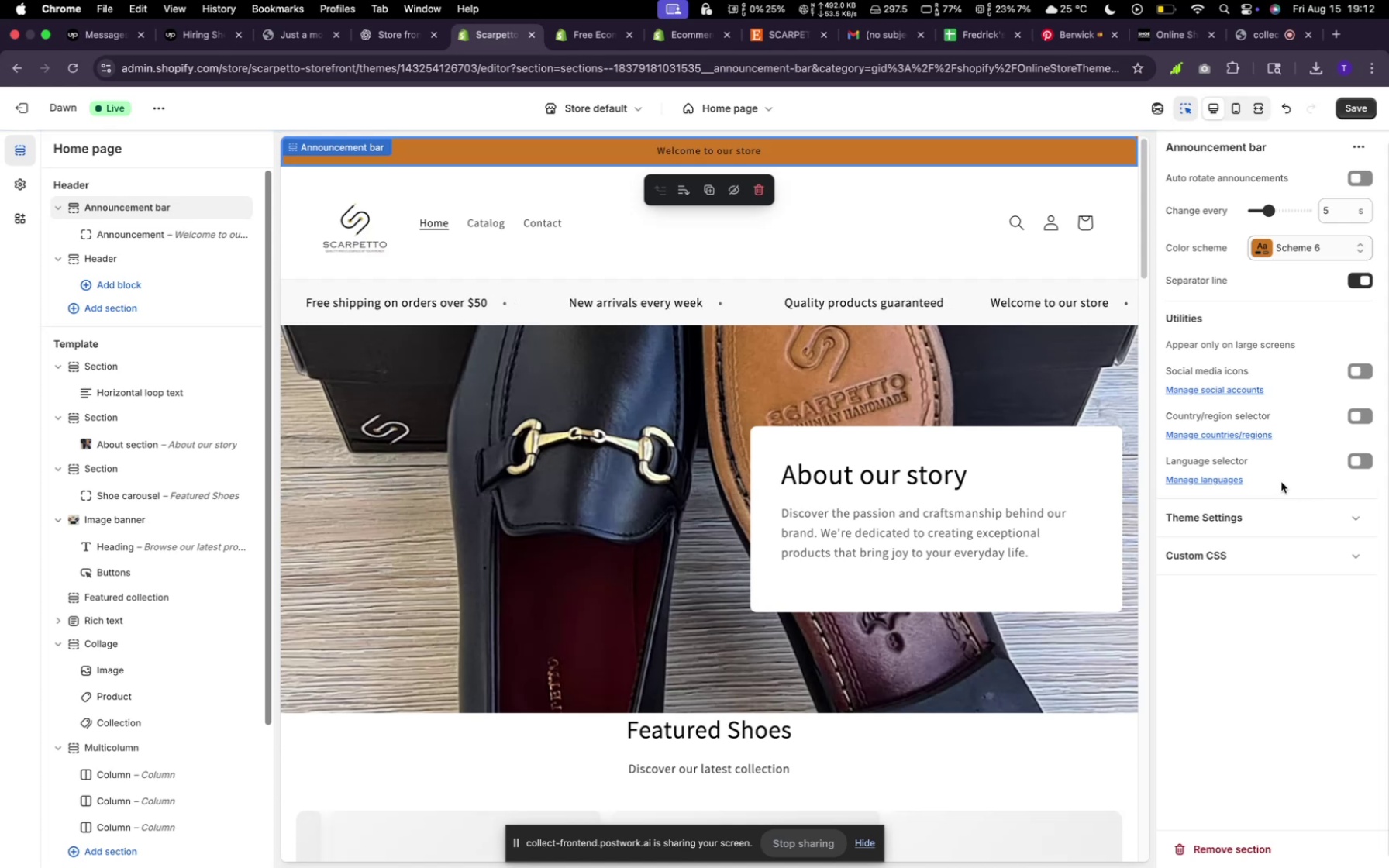 
mouse_move([158, 438])
 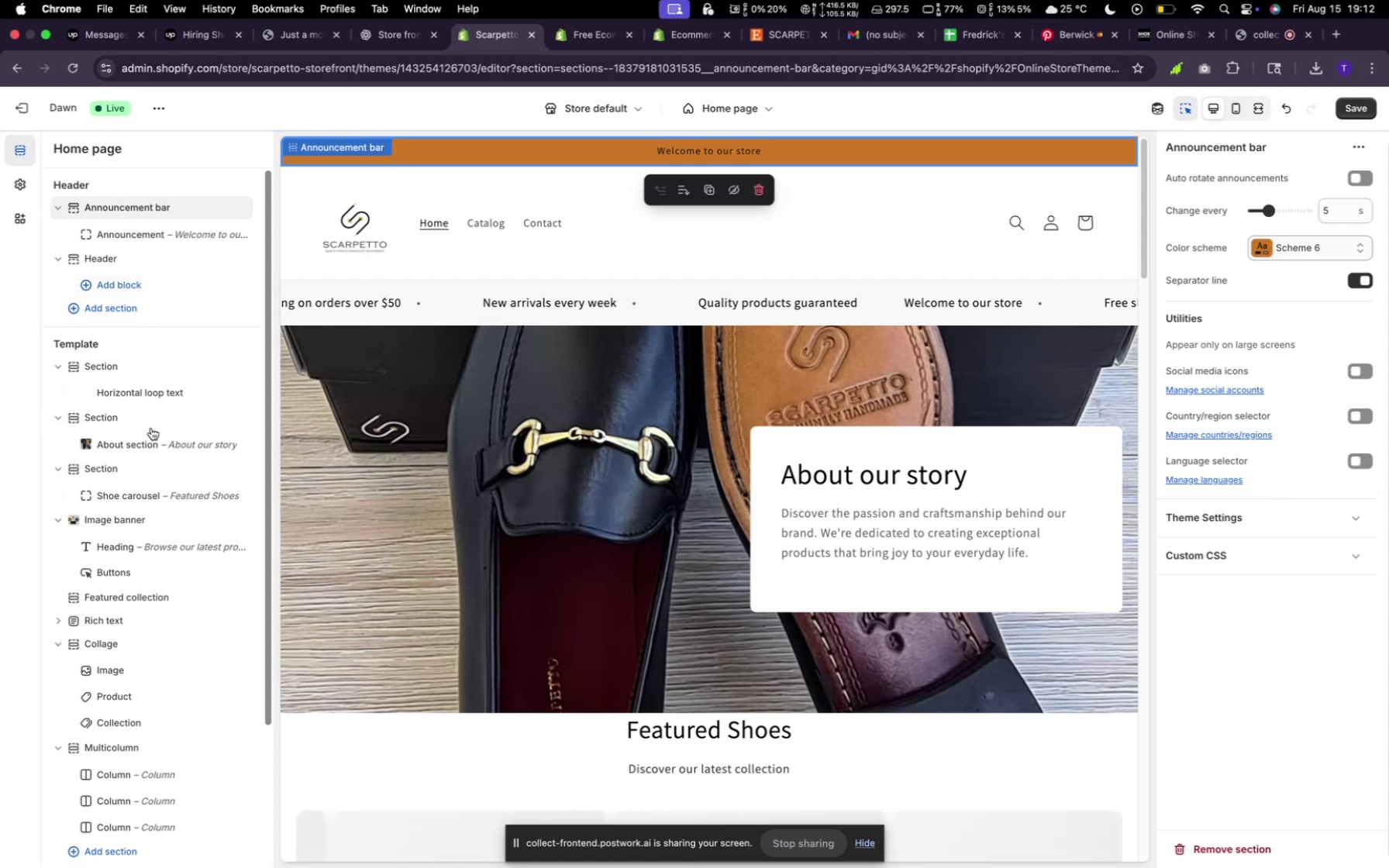 
left_click([22, 181])
 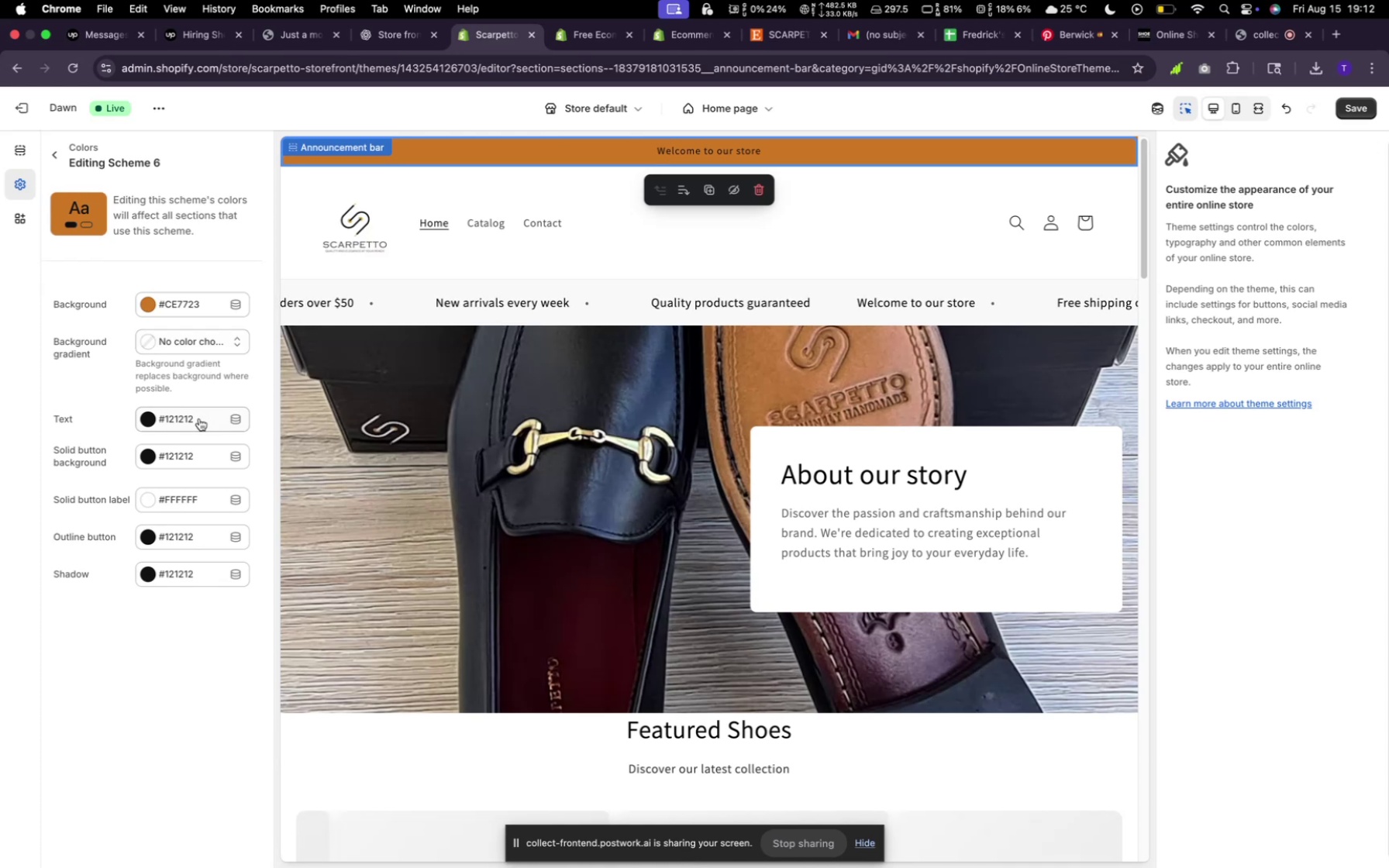 
left_click([213, 342])
 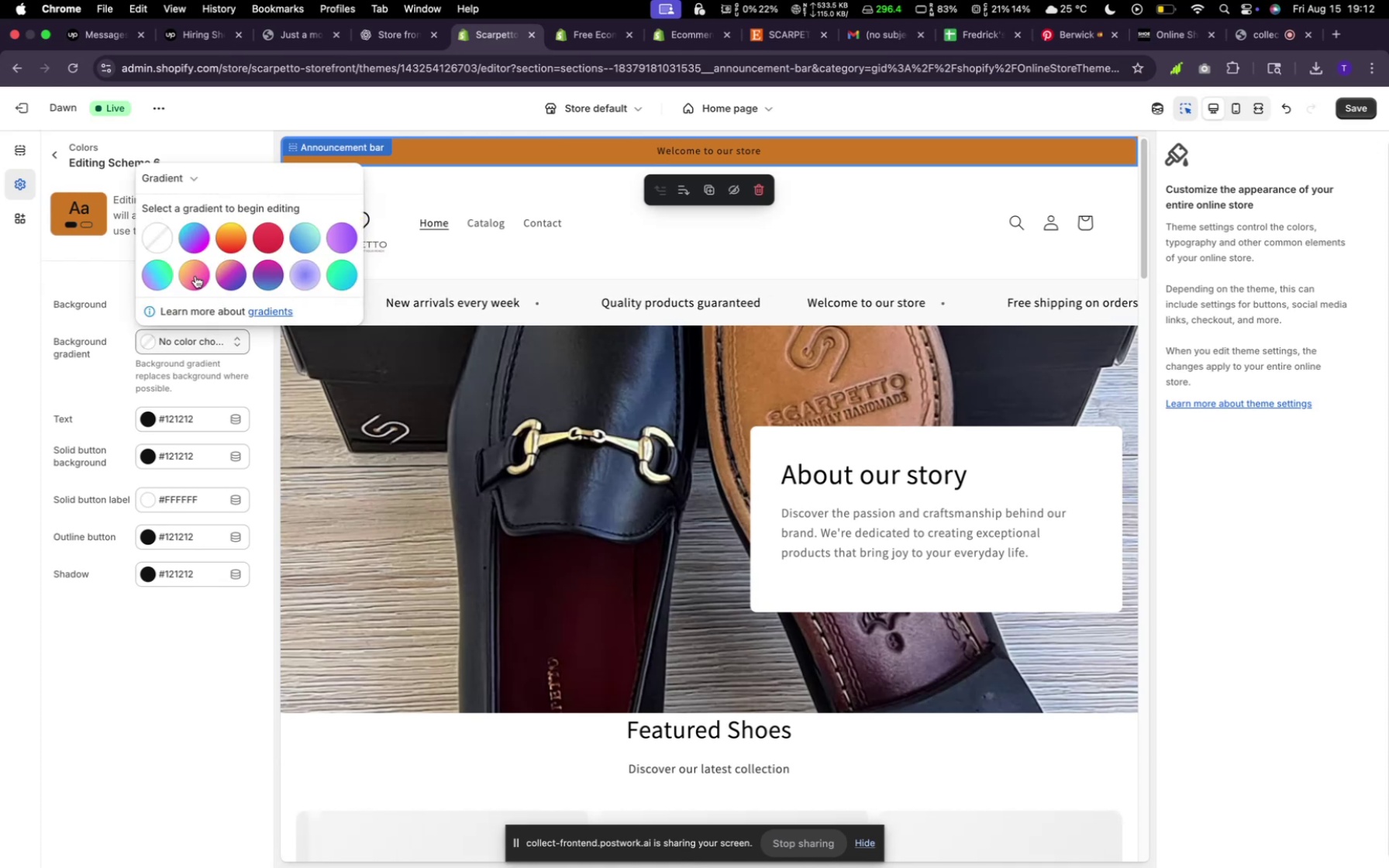 
left_click([195, 276])
 